 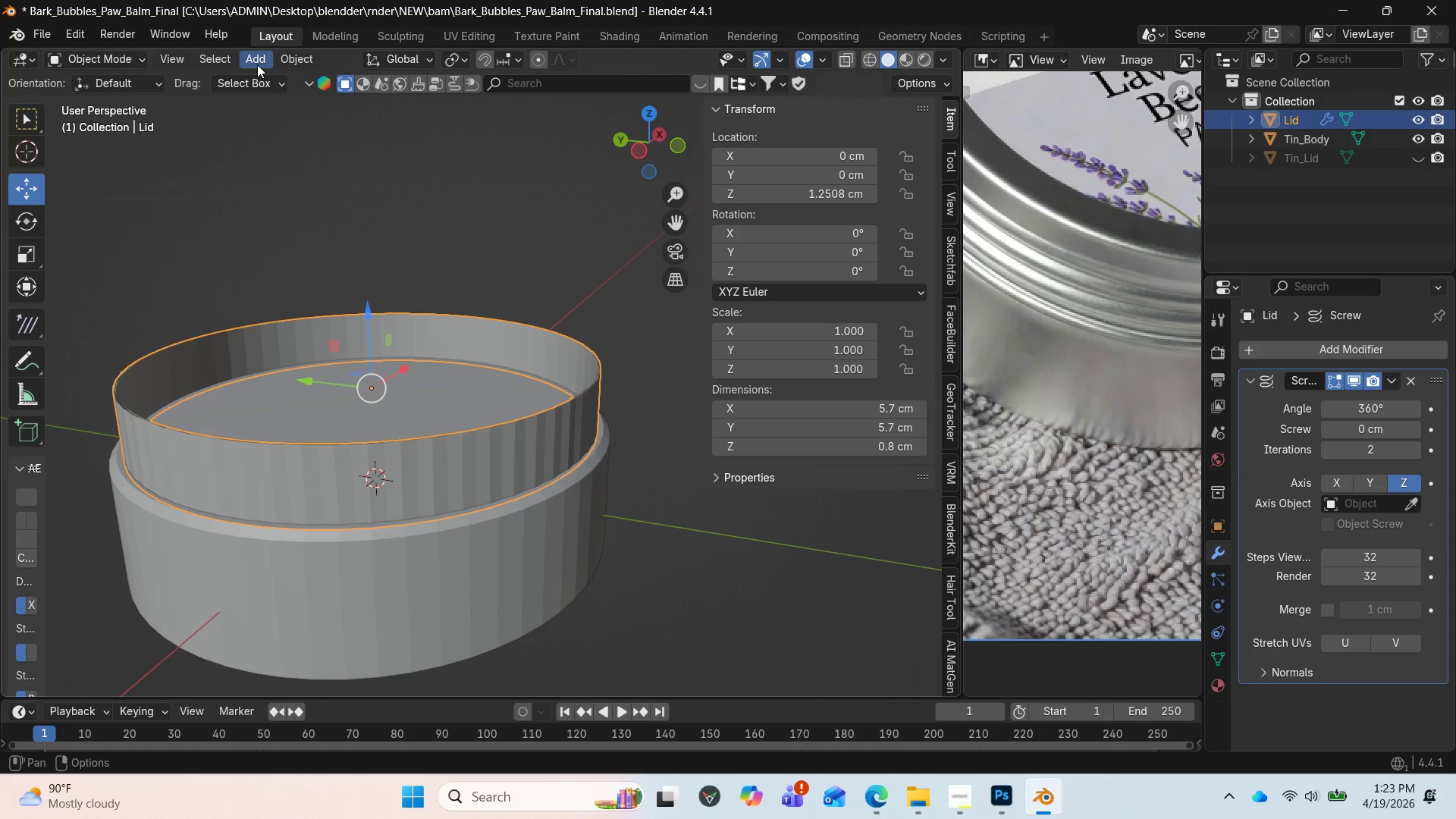 
mouse_move([293, 73])
 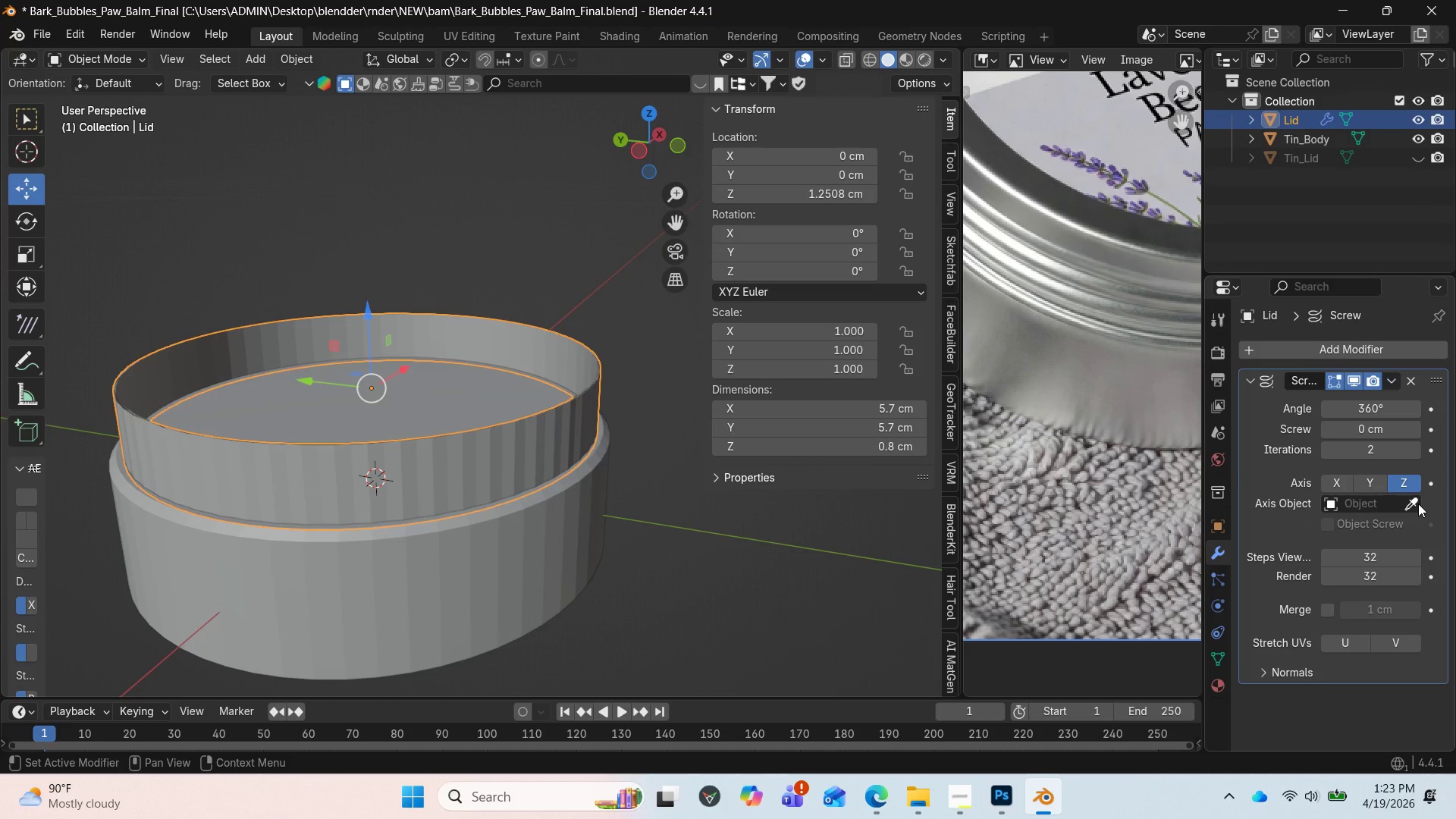 
left_click([1418, 504])
 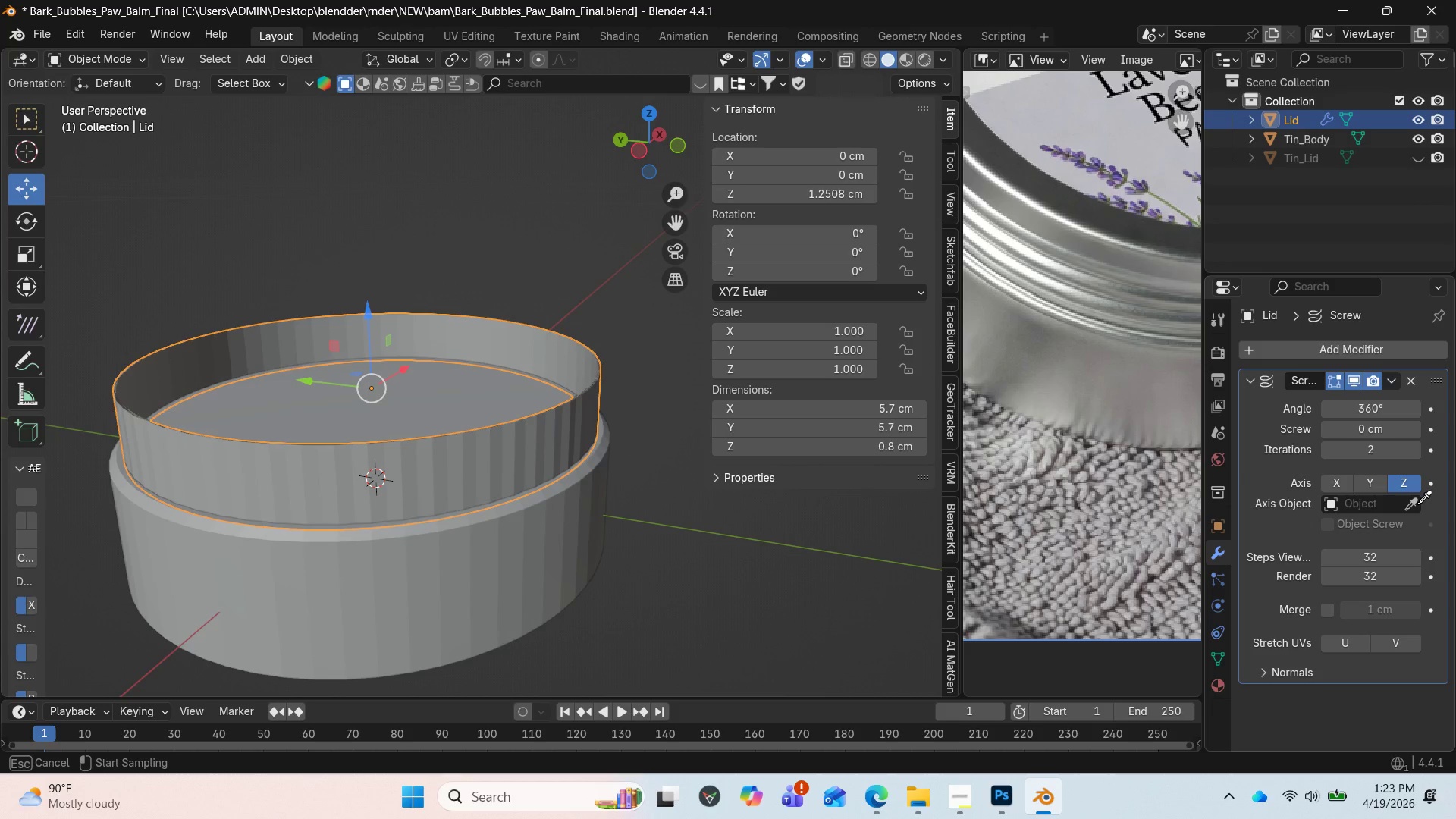 
left_click([1414, 504])
 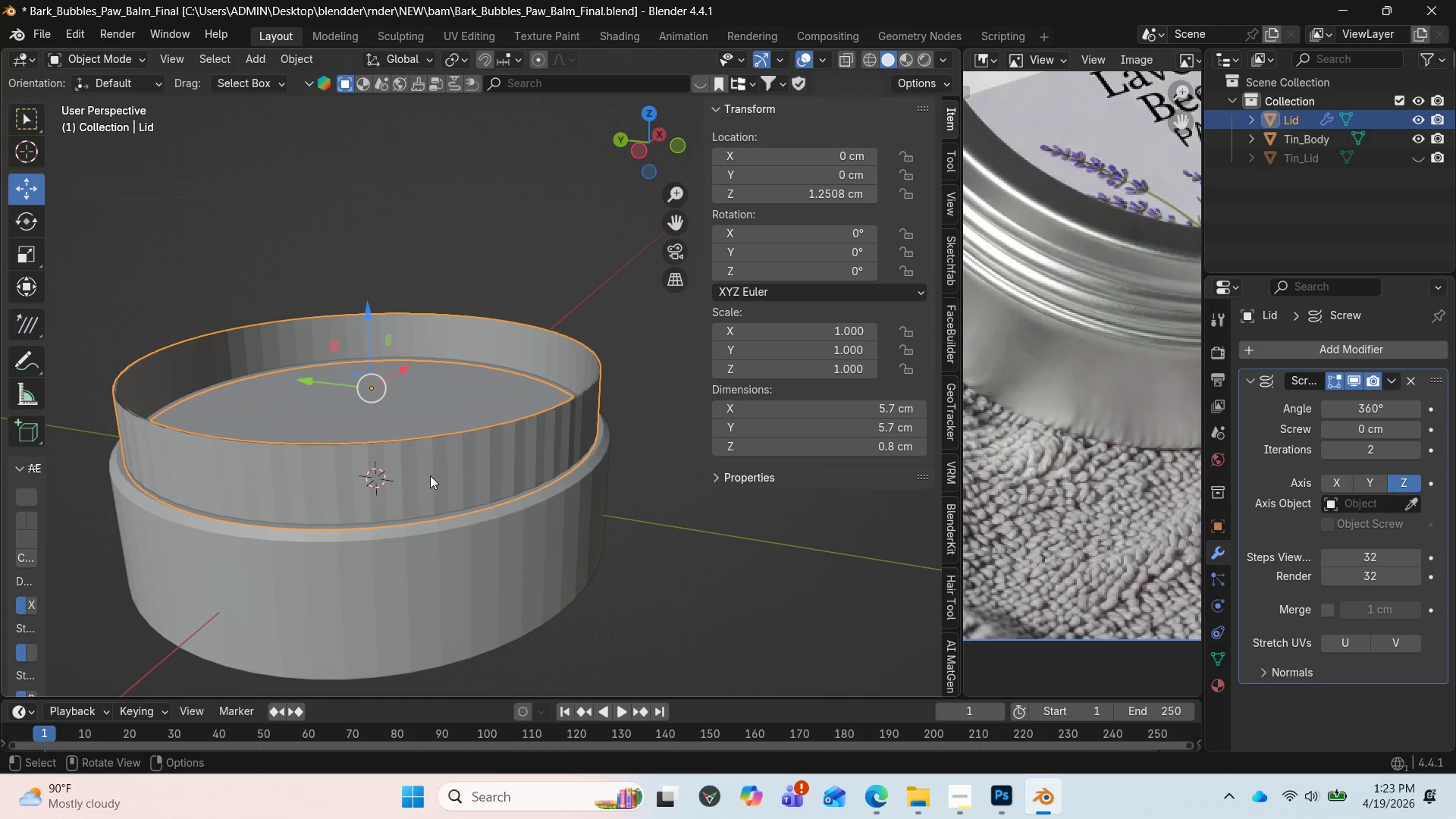 
wait(10.26)
 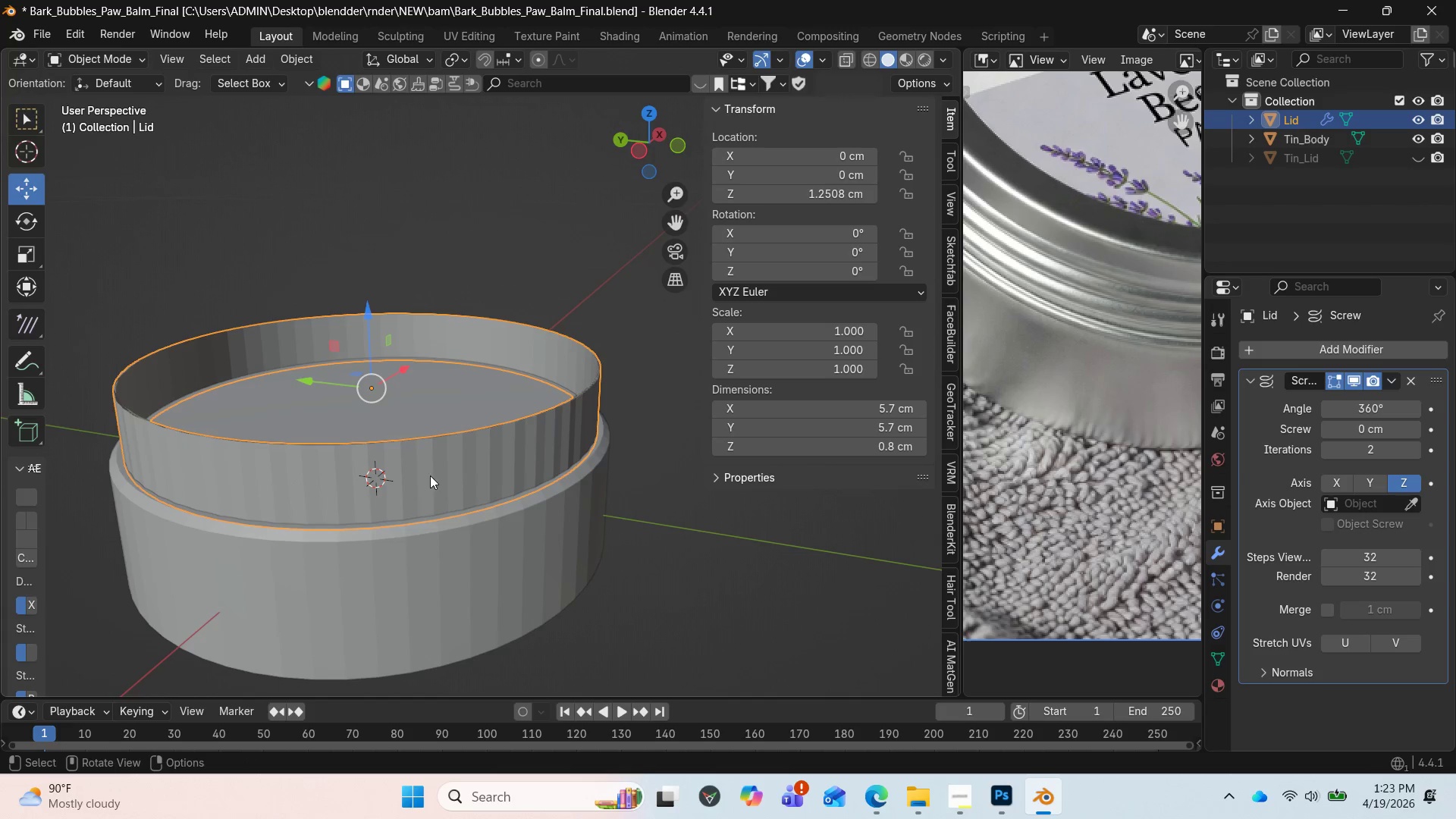 
left_click([255, 54])
 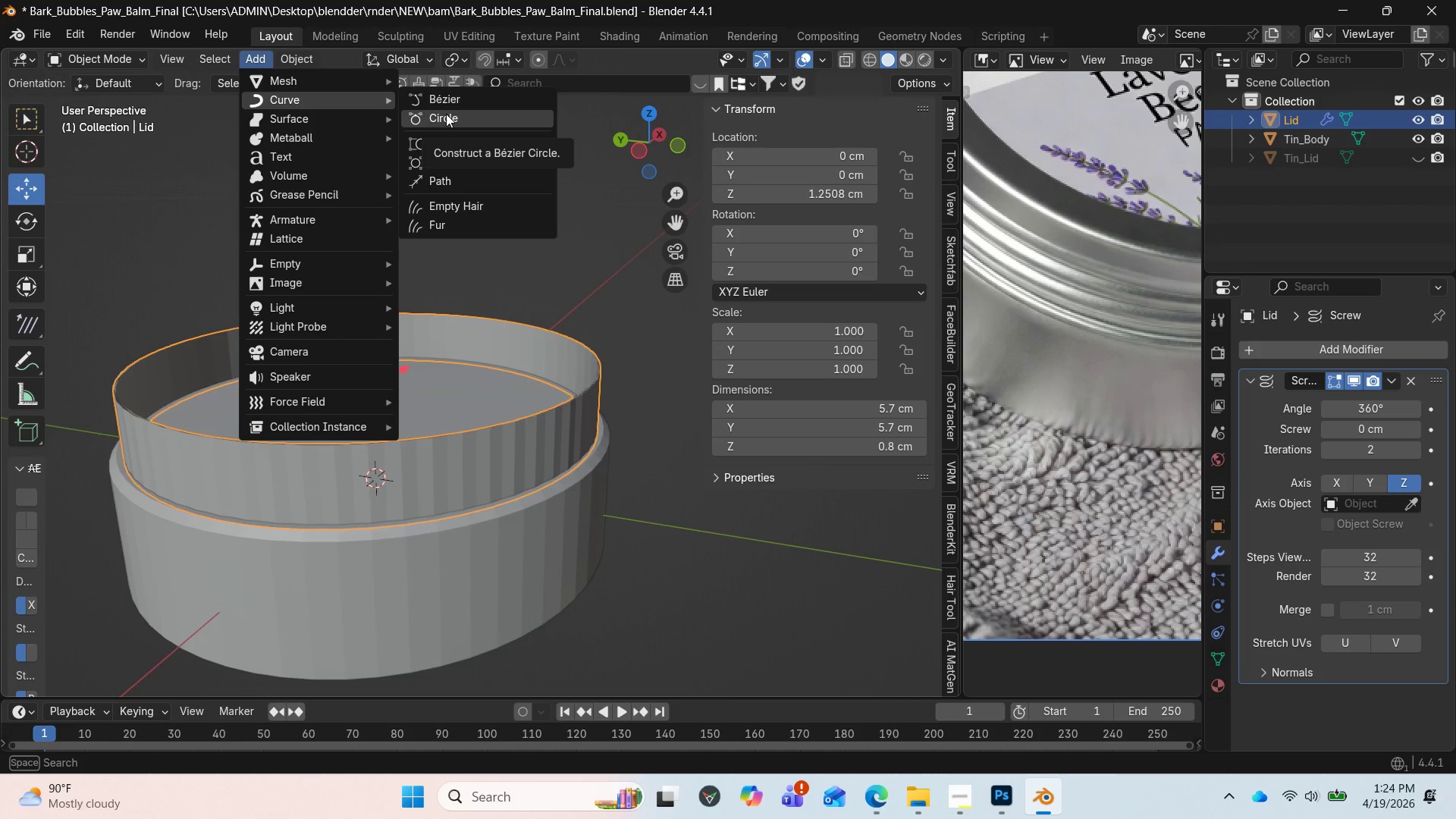 
wait(9.81)
 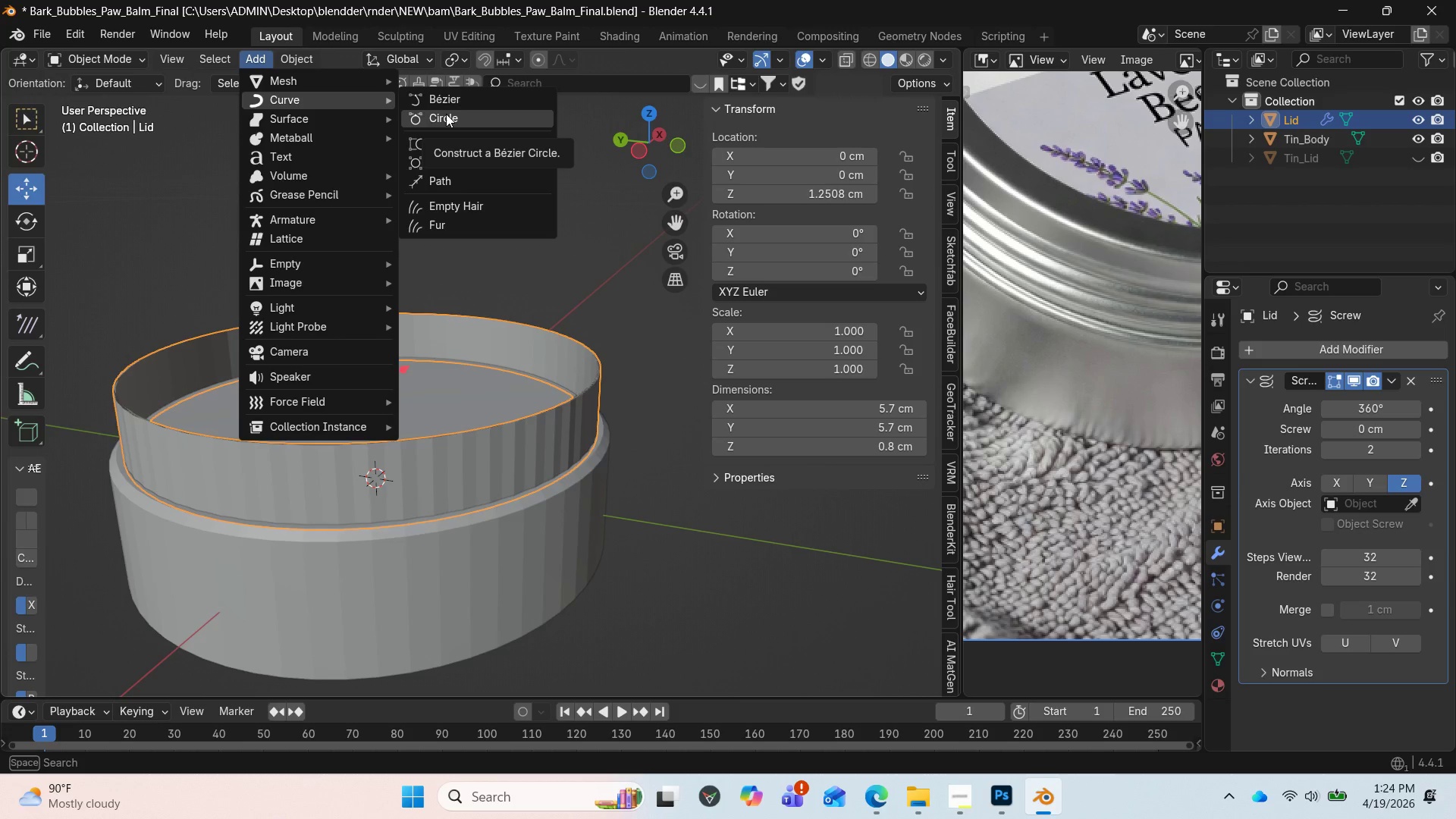 
left_click([446, 114])
 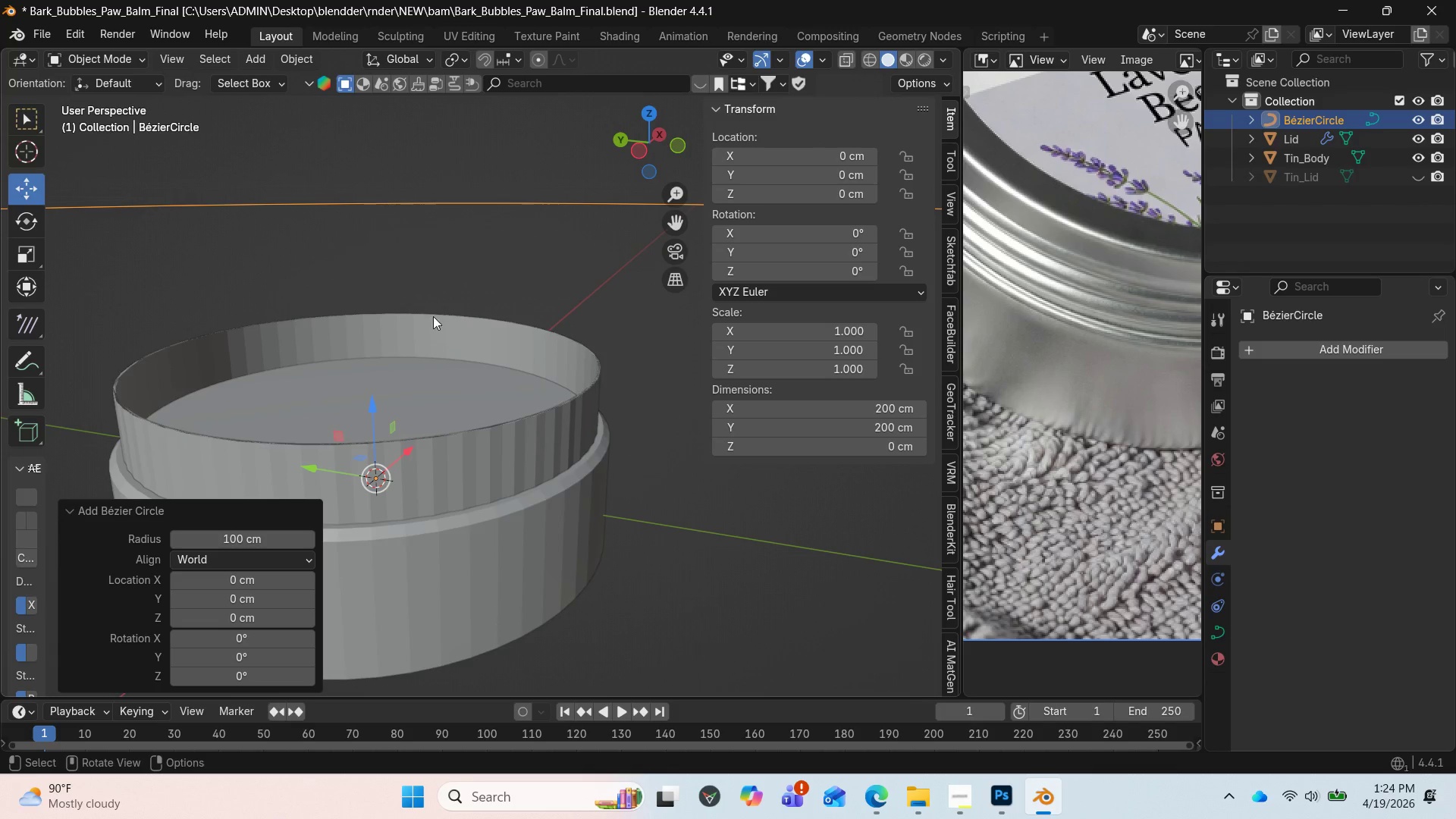 
scroll: coordinate [438, 376], scroll_direction: down, amount: 23.0
 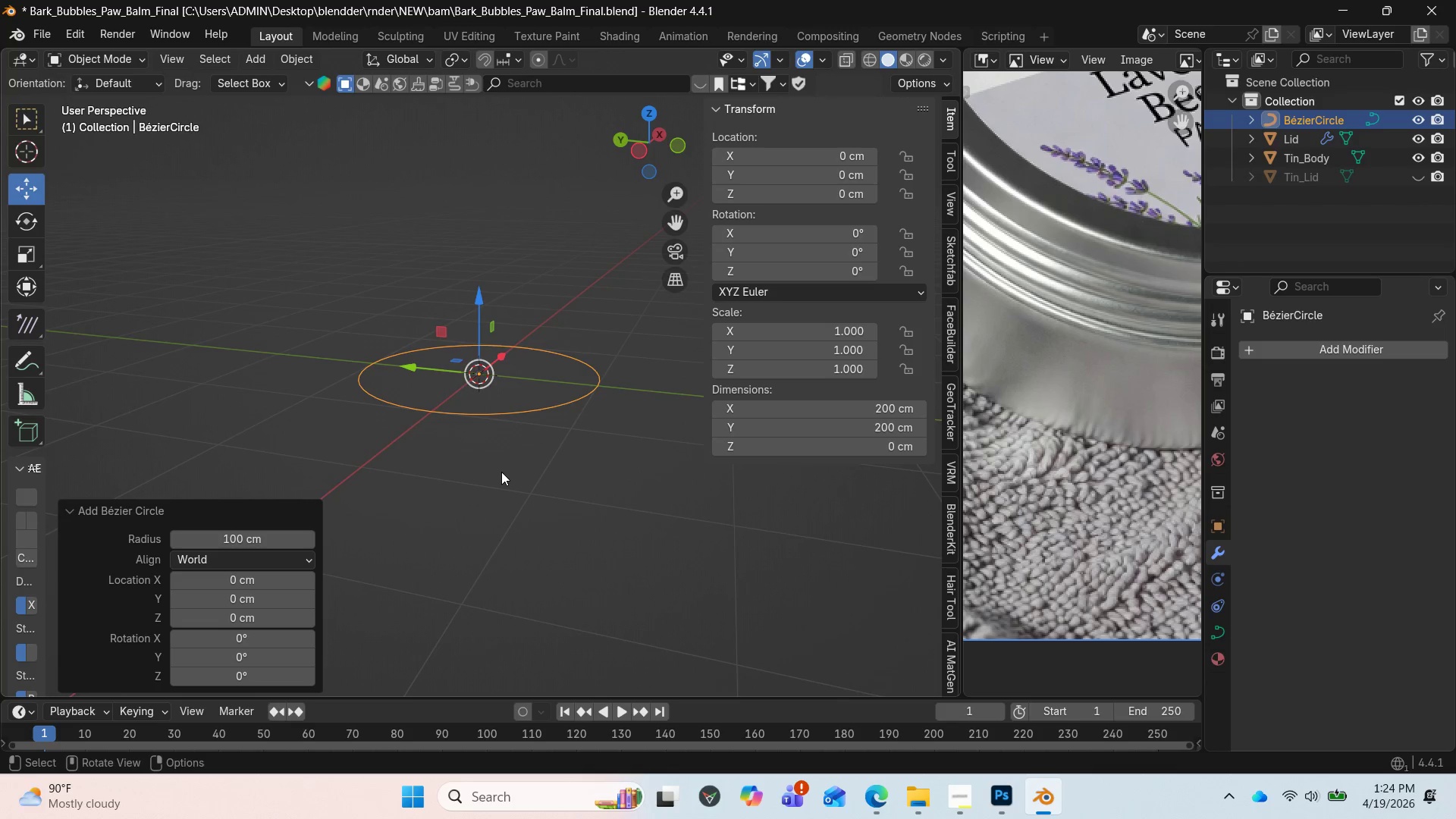 
key(S)
 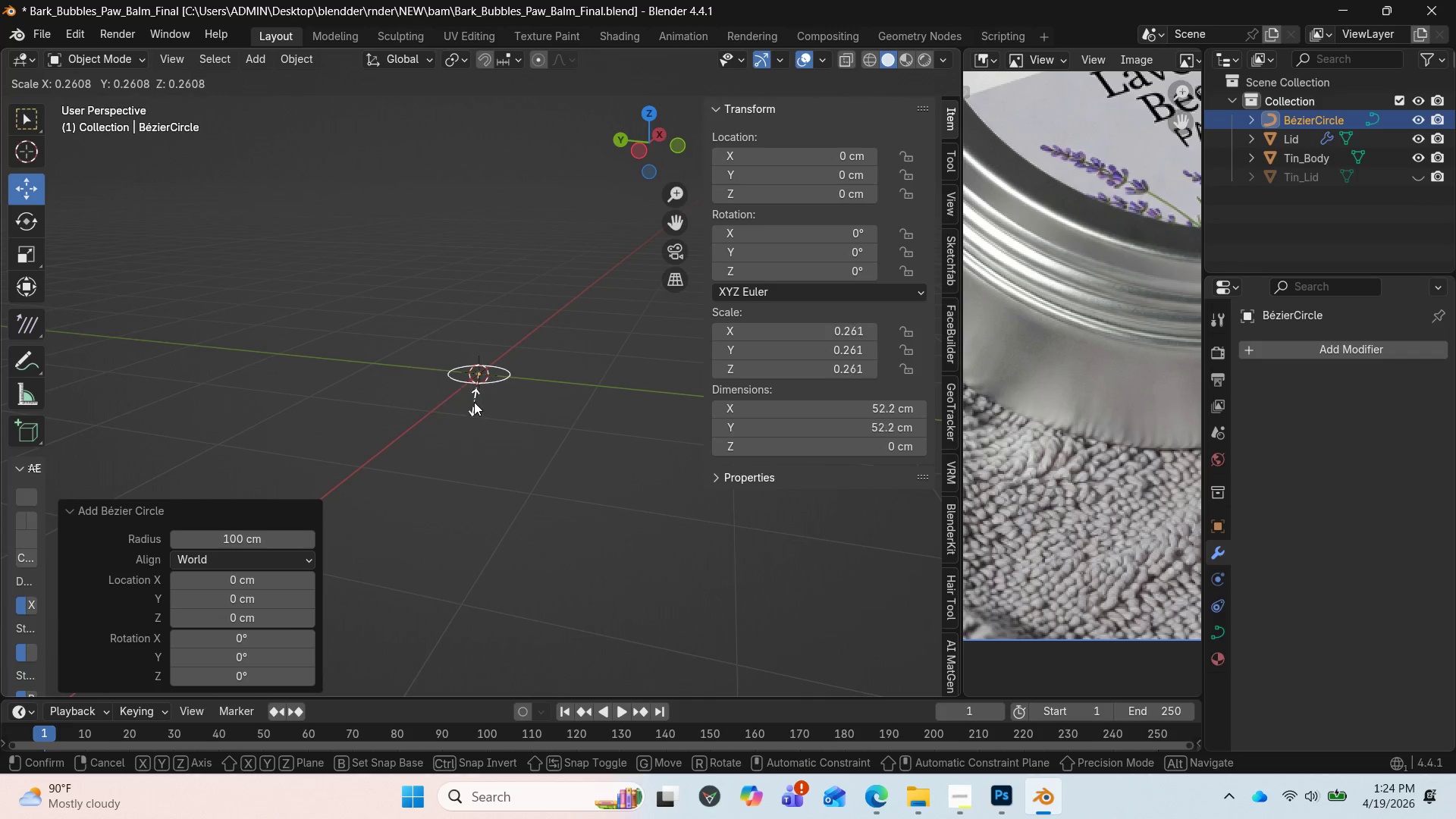 
left_click([471, 393])
 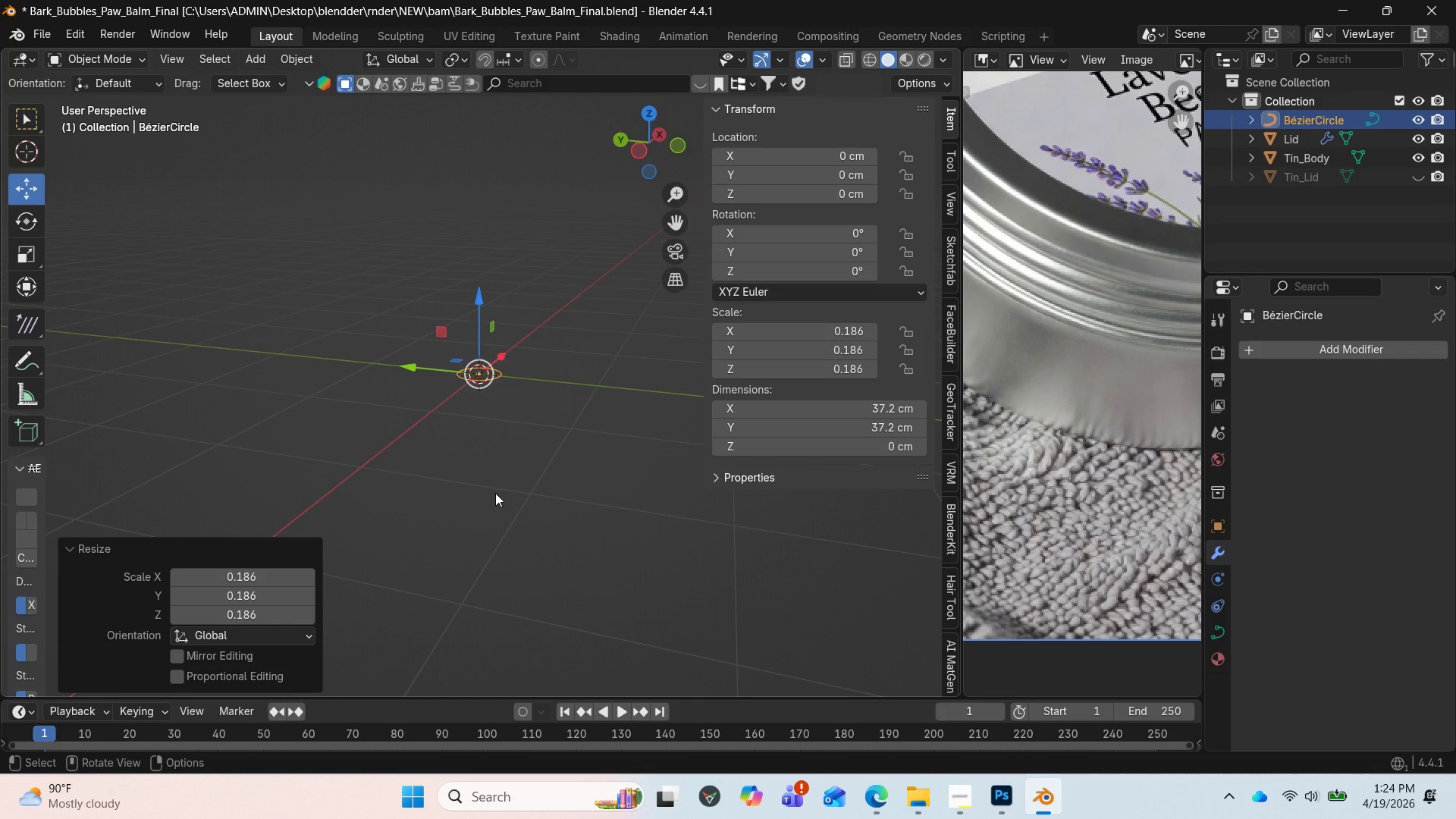 
key(NumpadDecimal)
 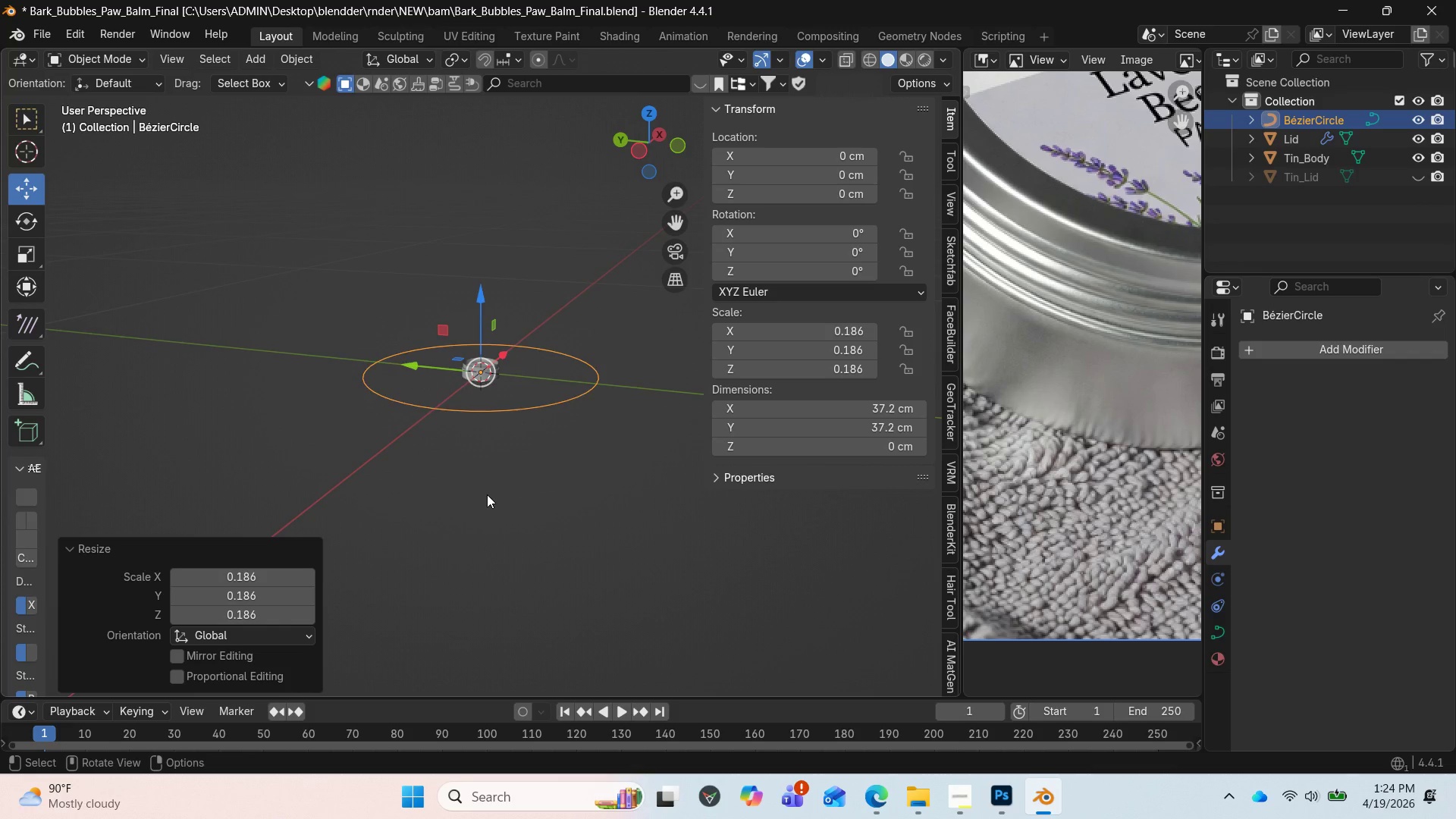 
key(S)
 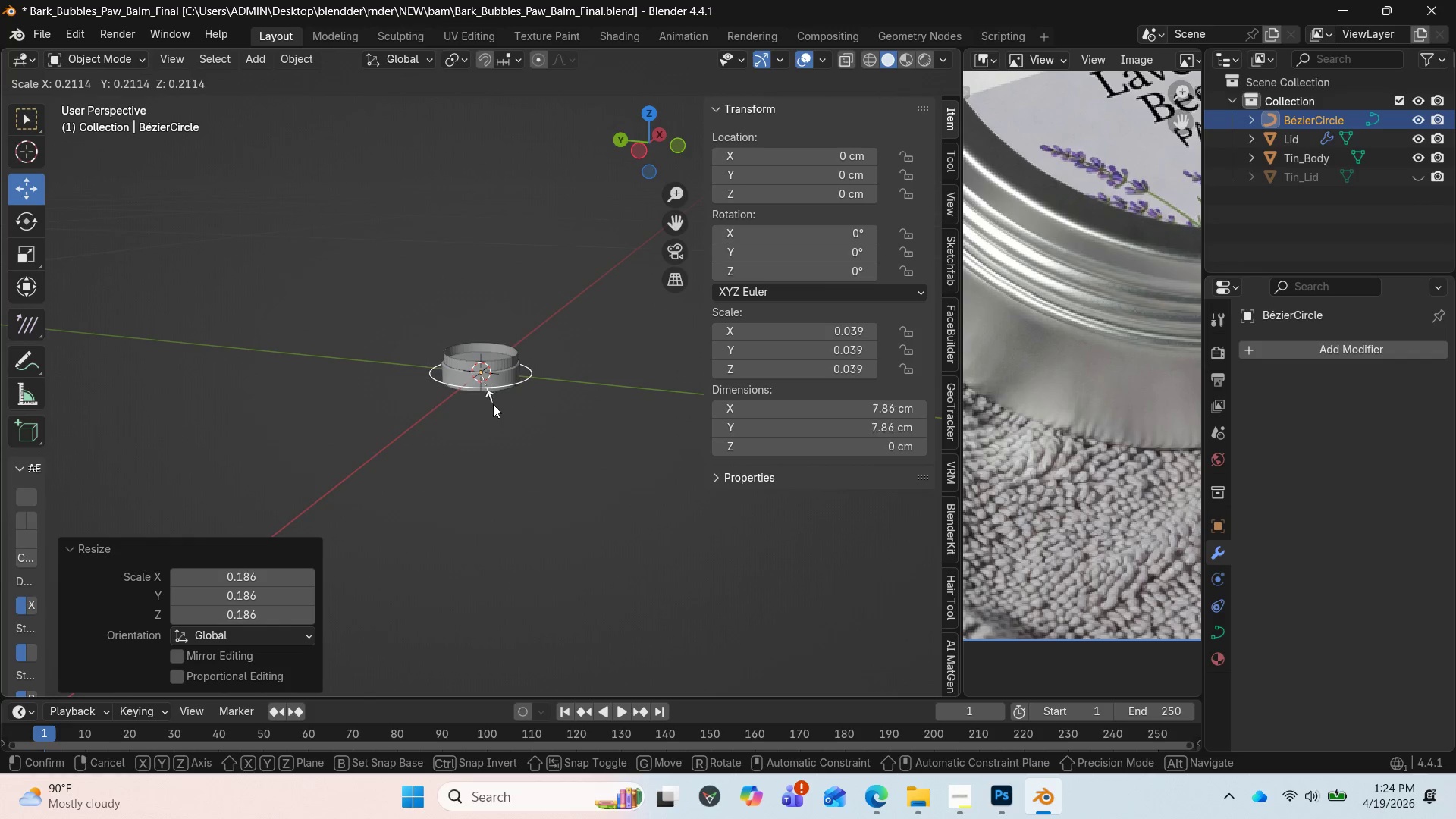 
scroll: coordinate [506, 513], scroll_direction: up, amount: 4.0
 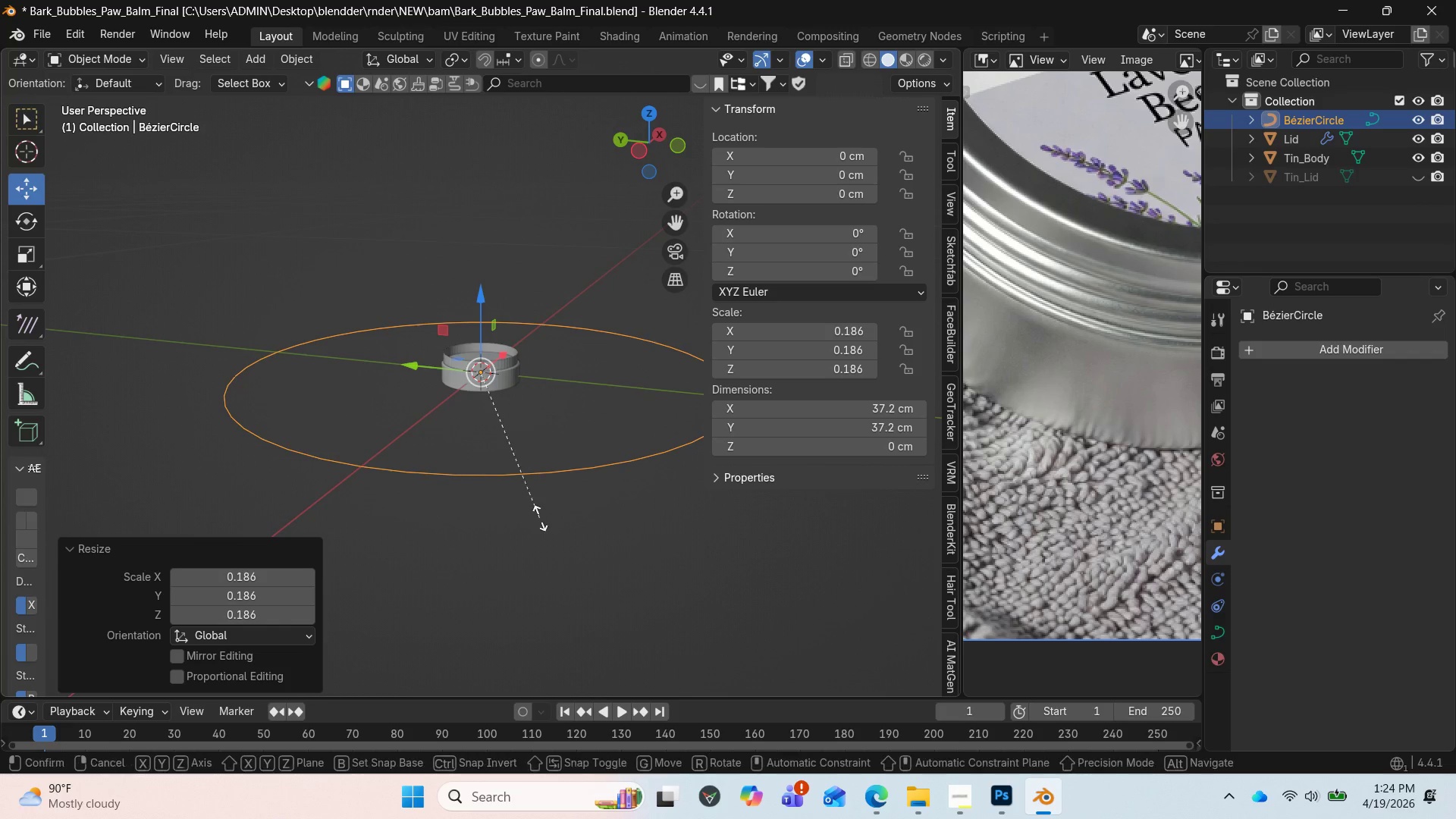 
left_click([493, 403])
 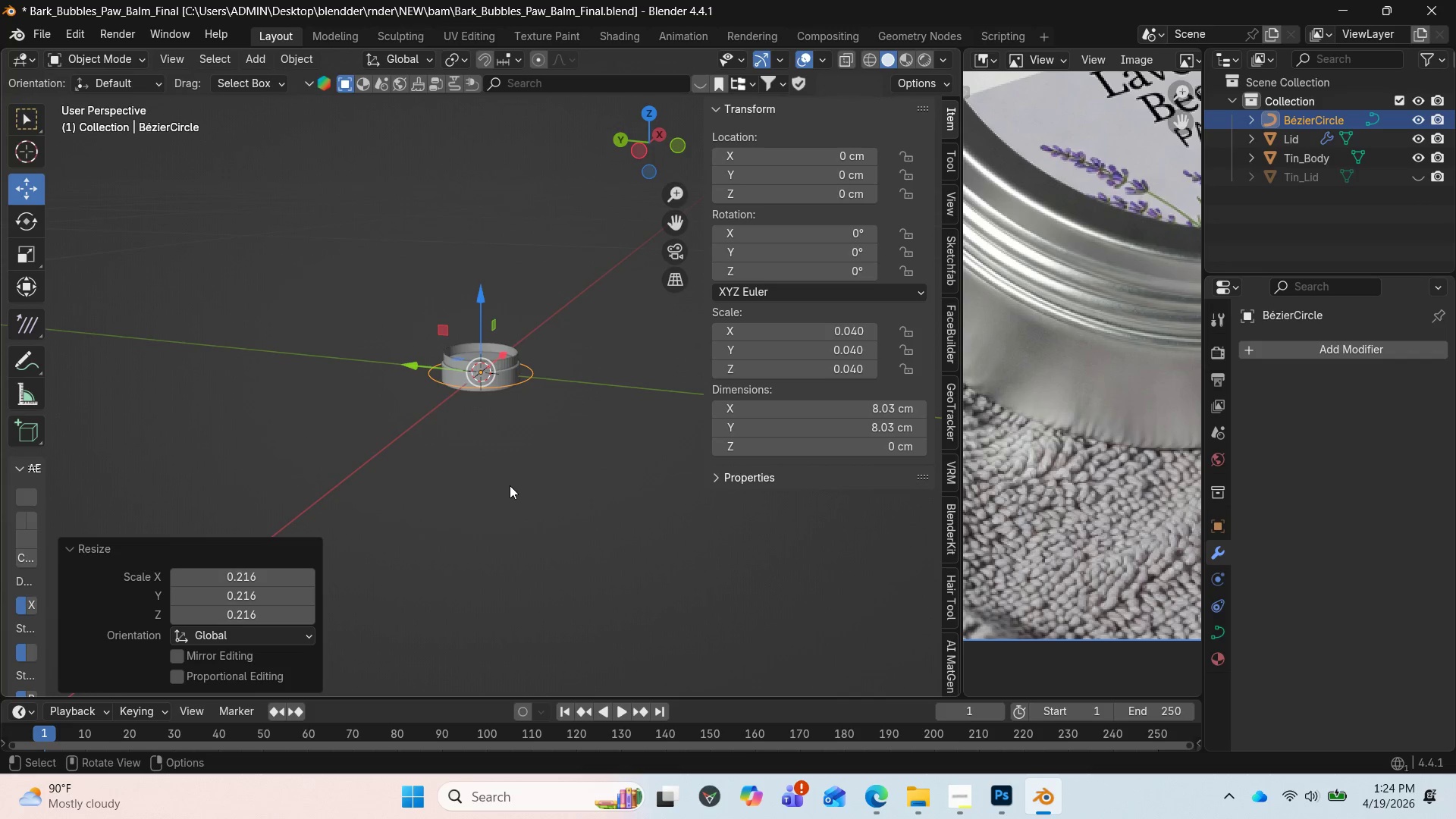 
key(NumpadDecimal)
 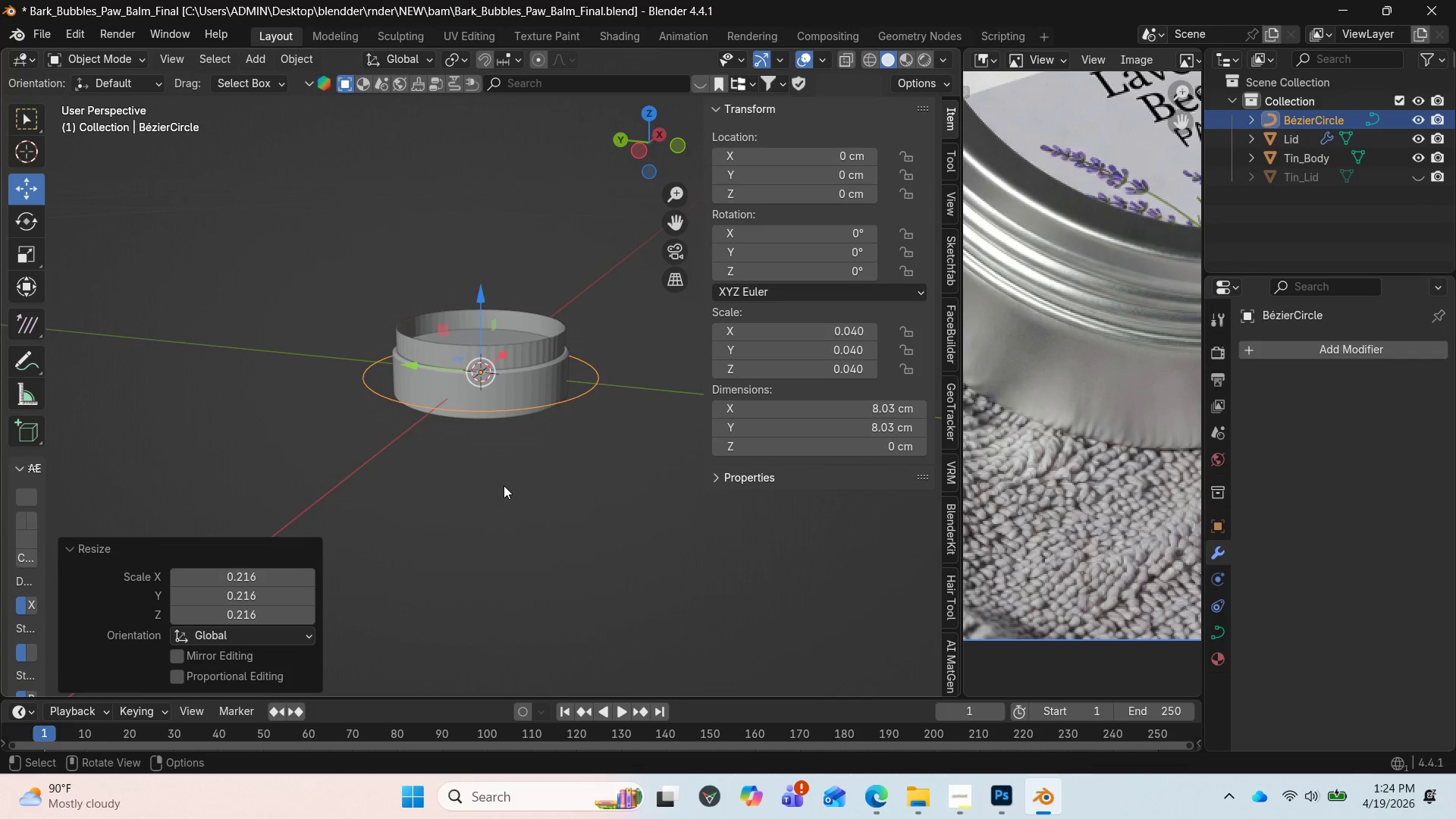 
scroll: coordinate [499, 484], scroll_direction: up, amount: 5.0
 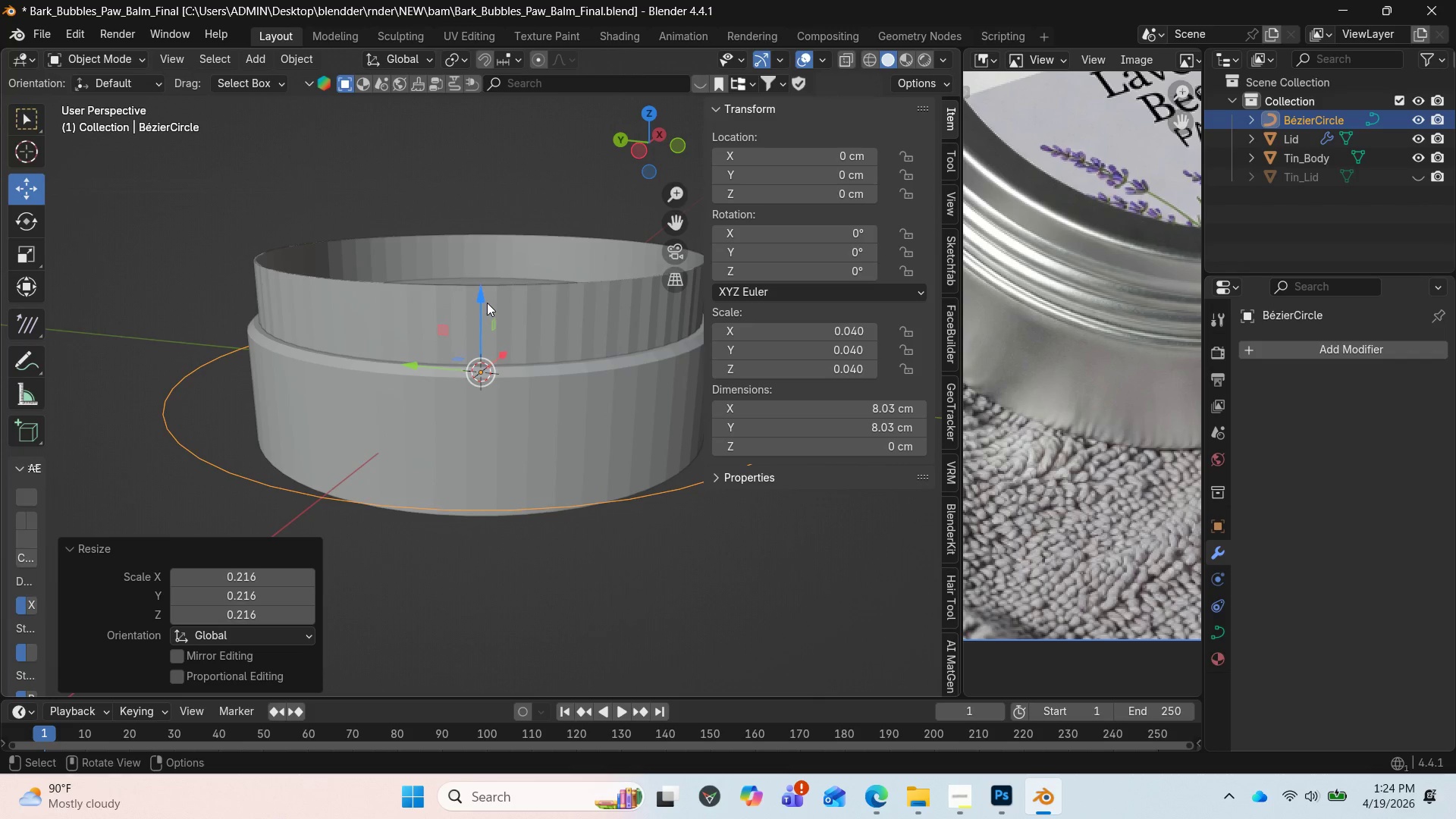 
left_click_drag(start_coordinate=[483, 298], to_coordinate=[491, 202])
 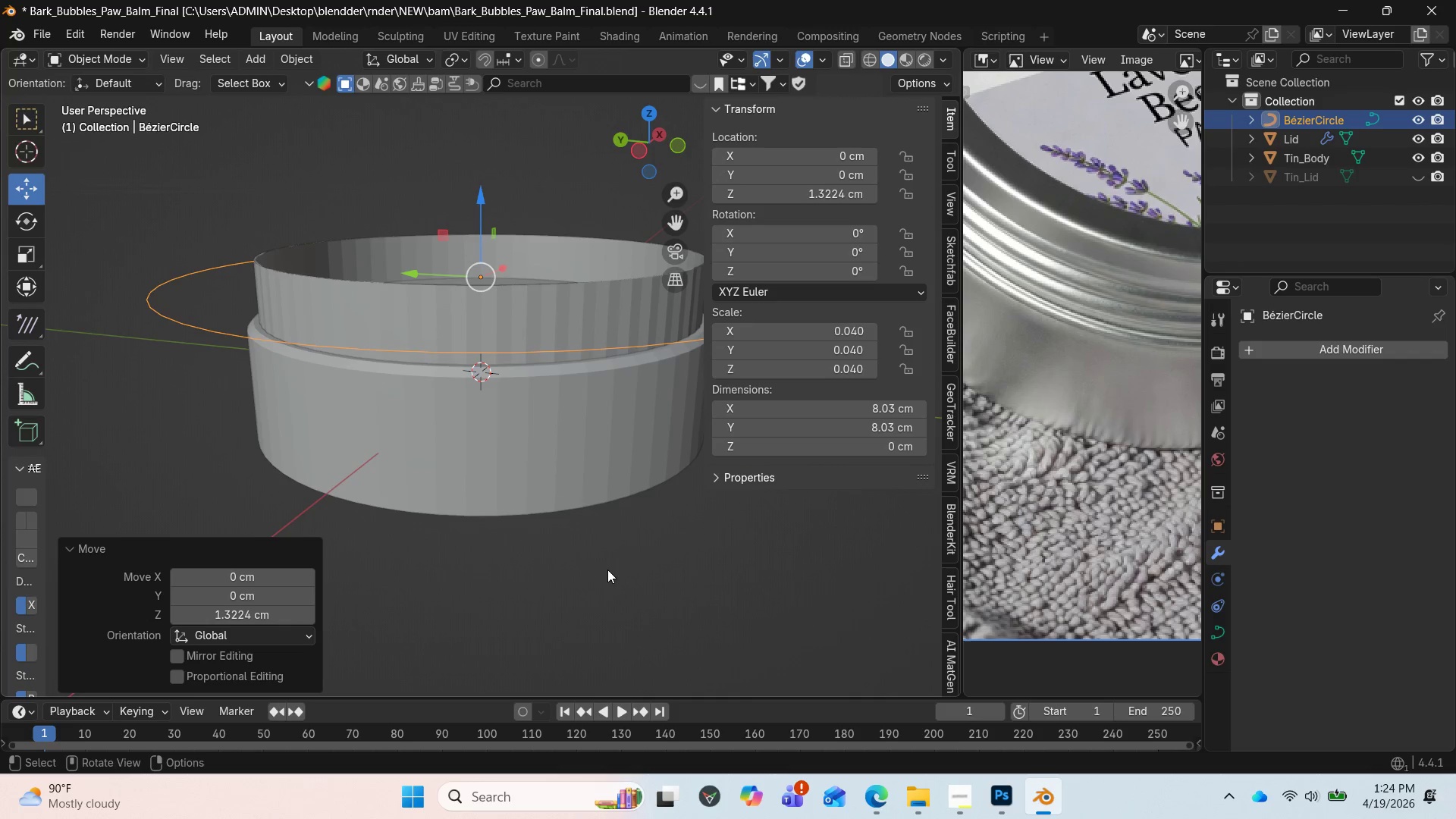 
key(S)
 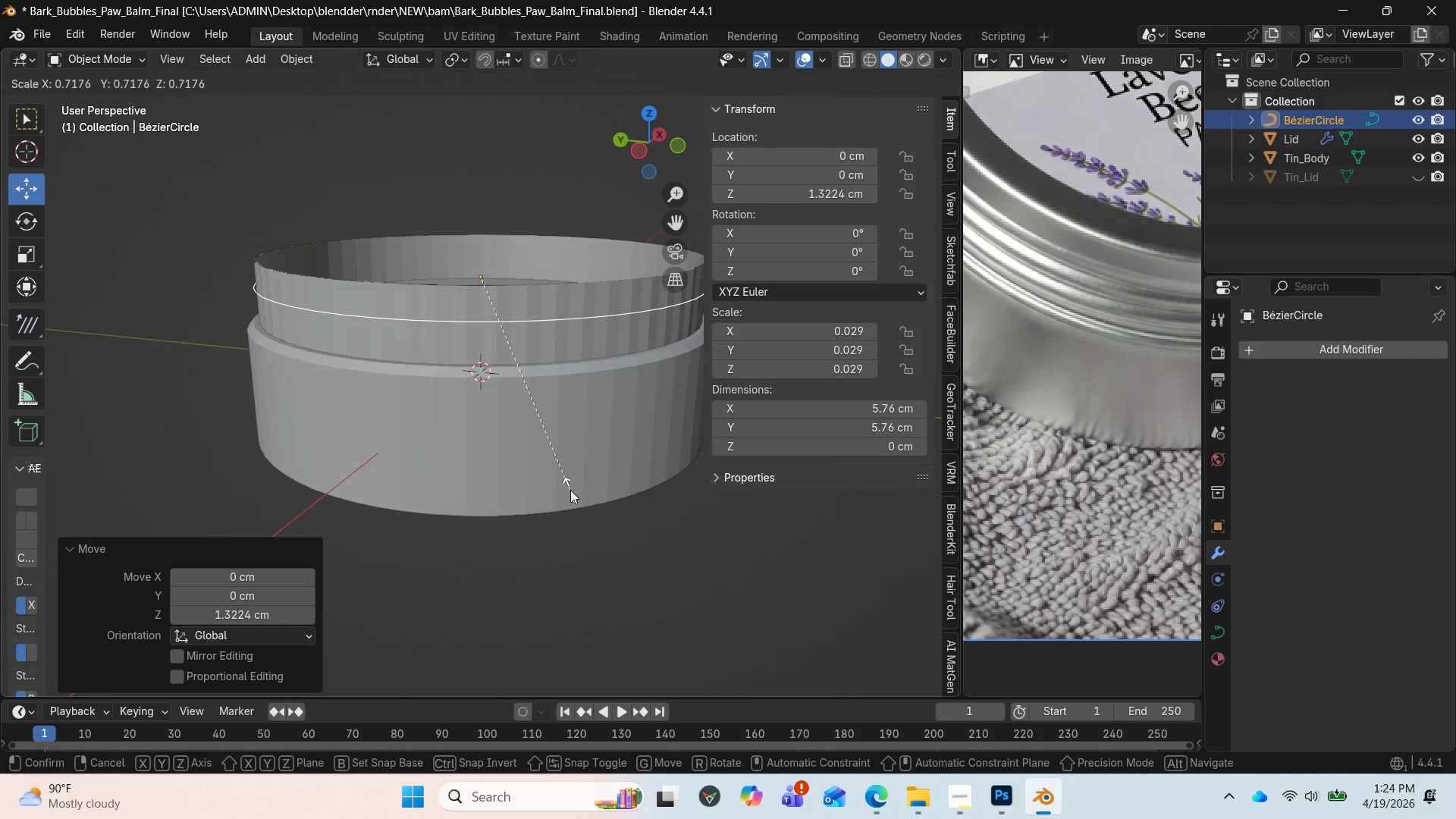 
left_click([568, 488])
 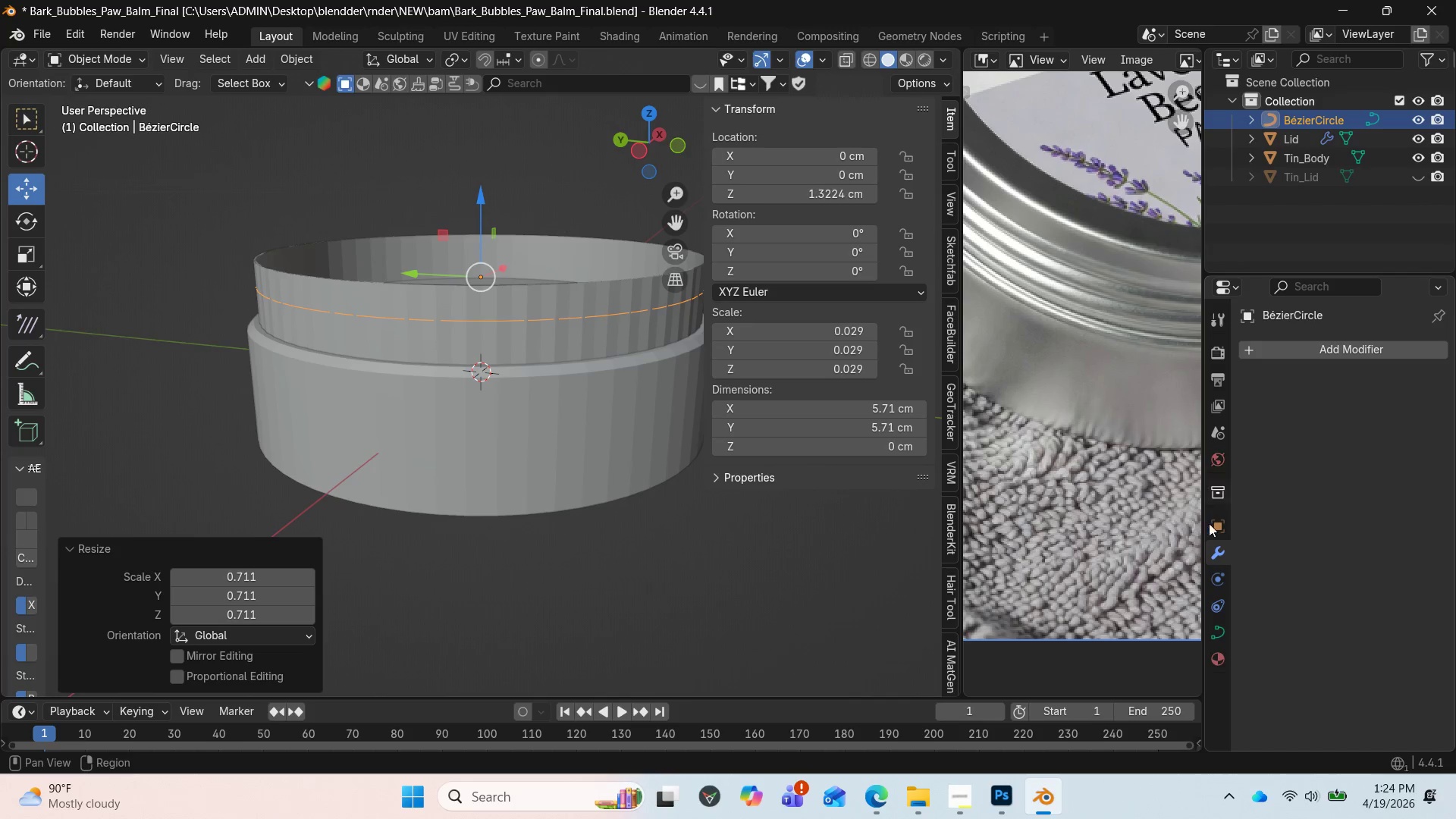 
left_click([1219, 638])
 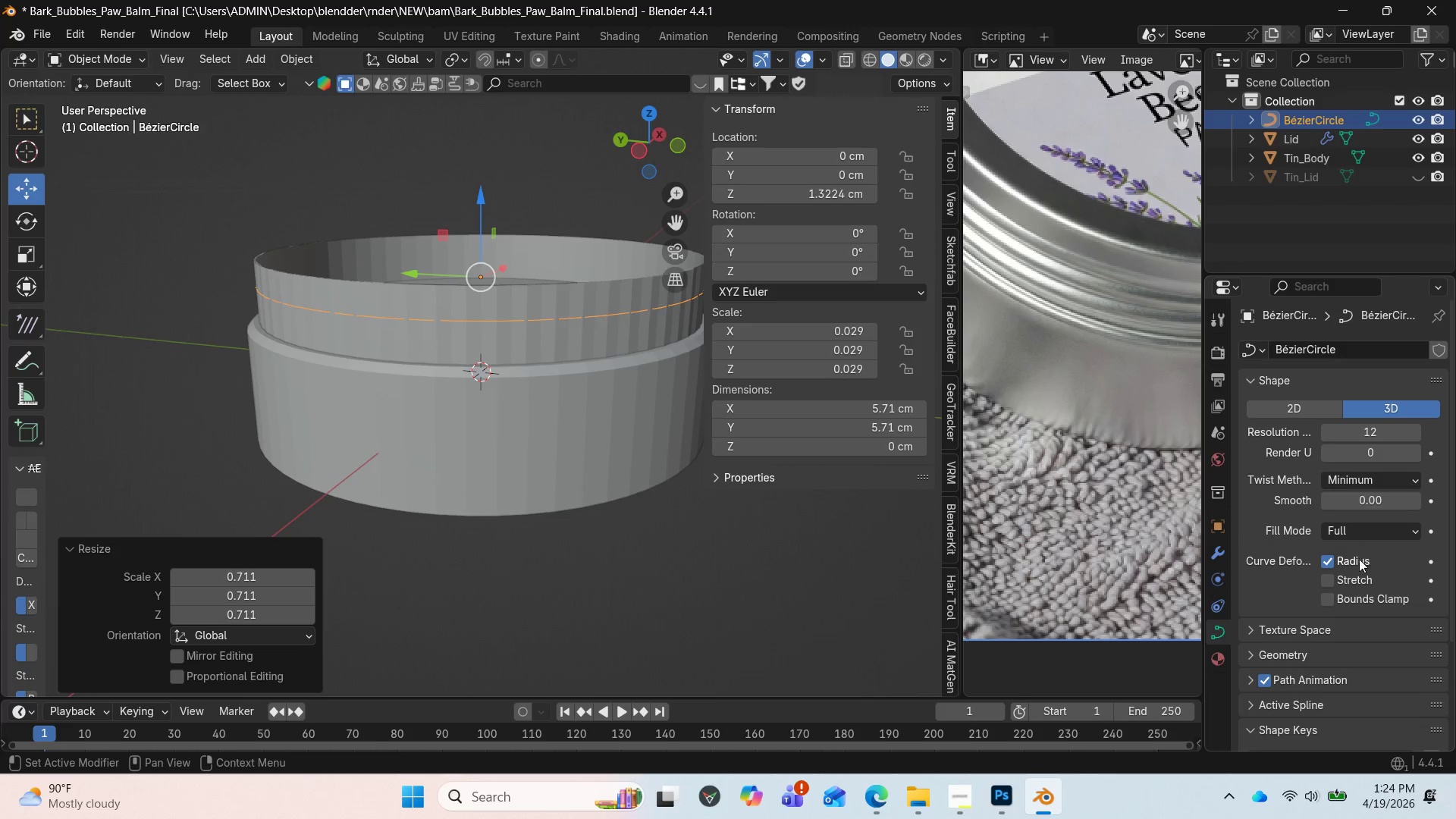 
scroll: coordinate [1360, 645], scroll_direction: down, amount: 3.0
 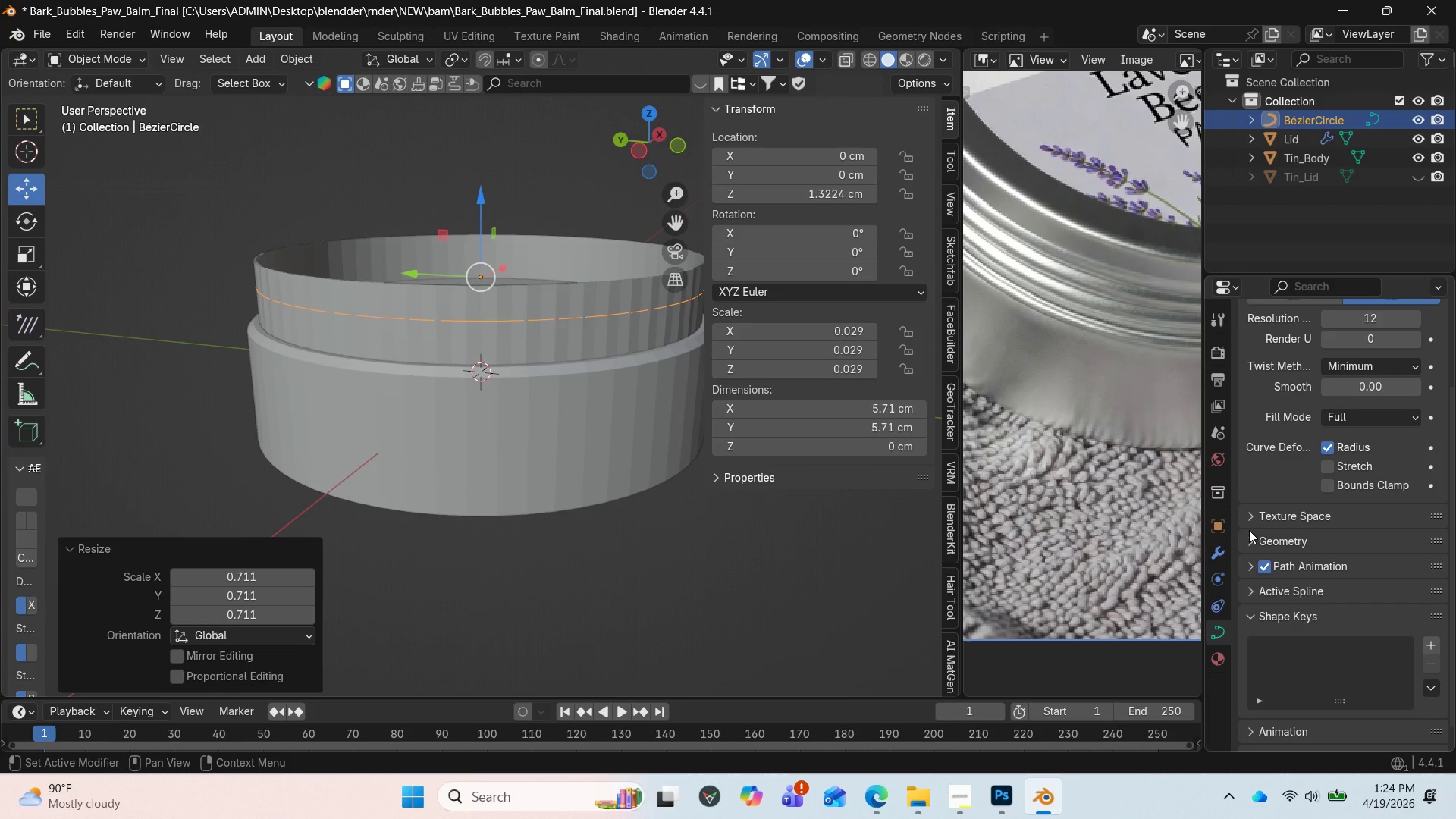 
left_click([1247, 535])
 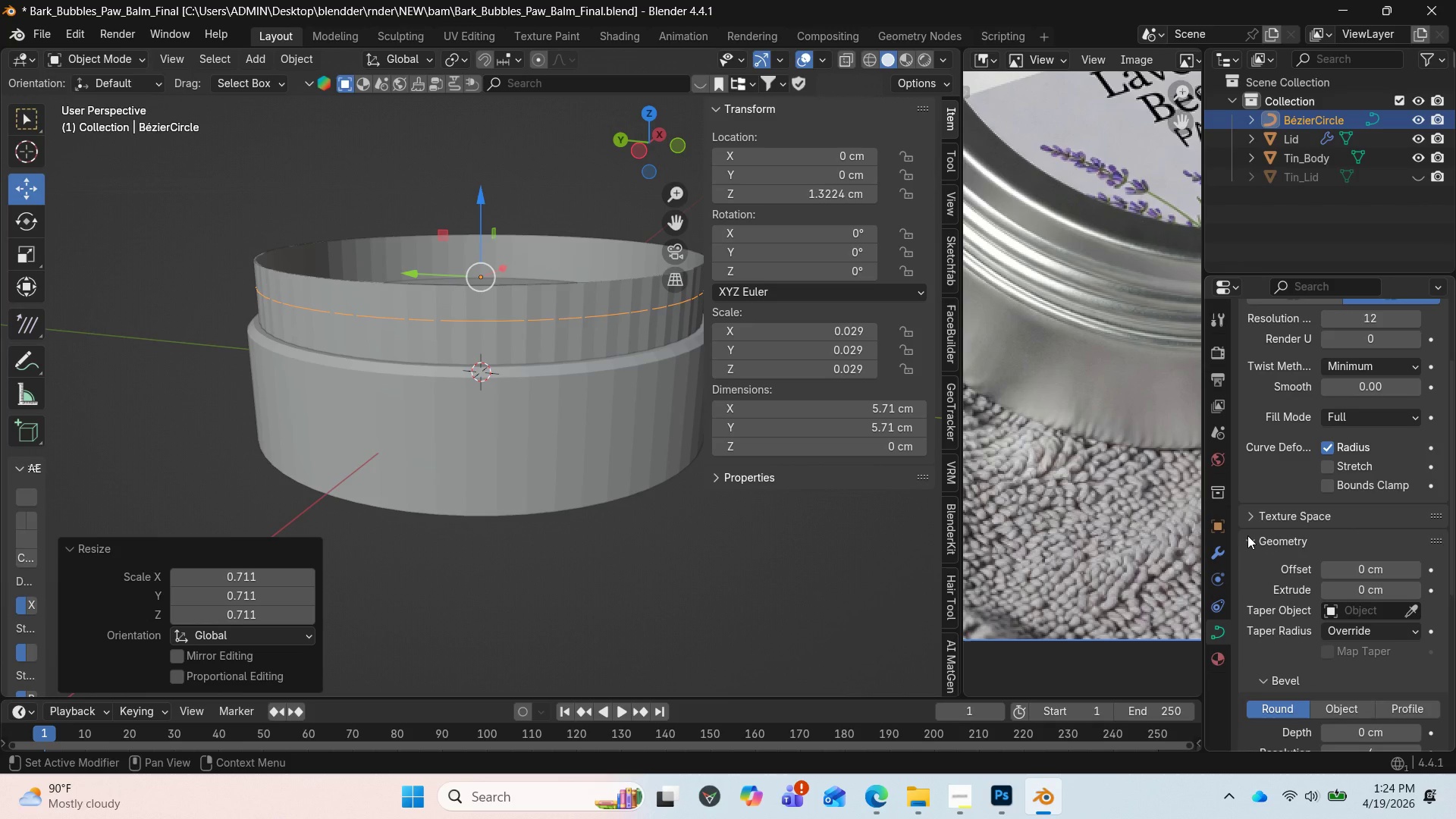 
left_click([1247, 535])
 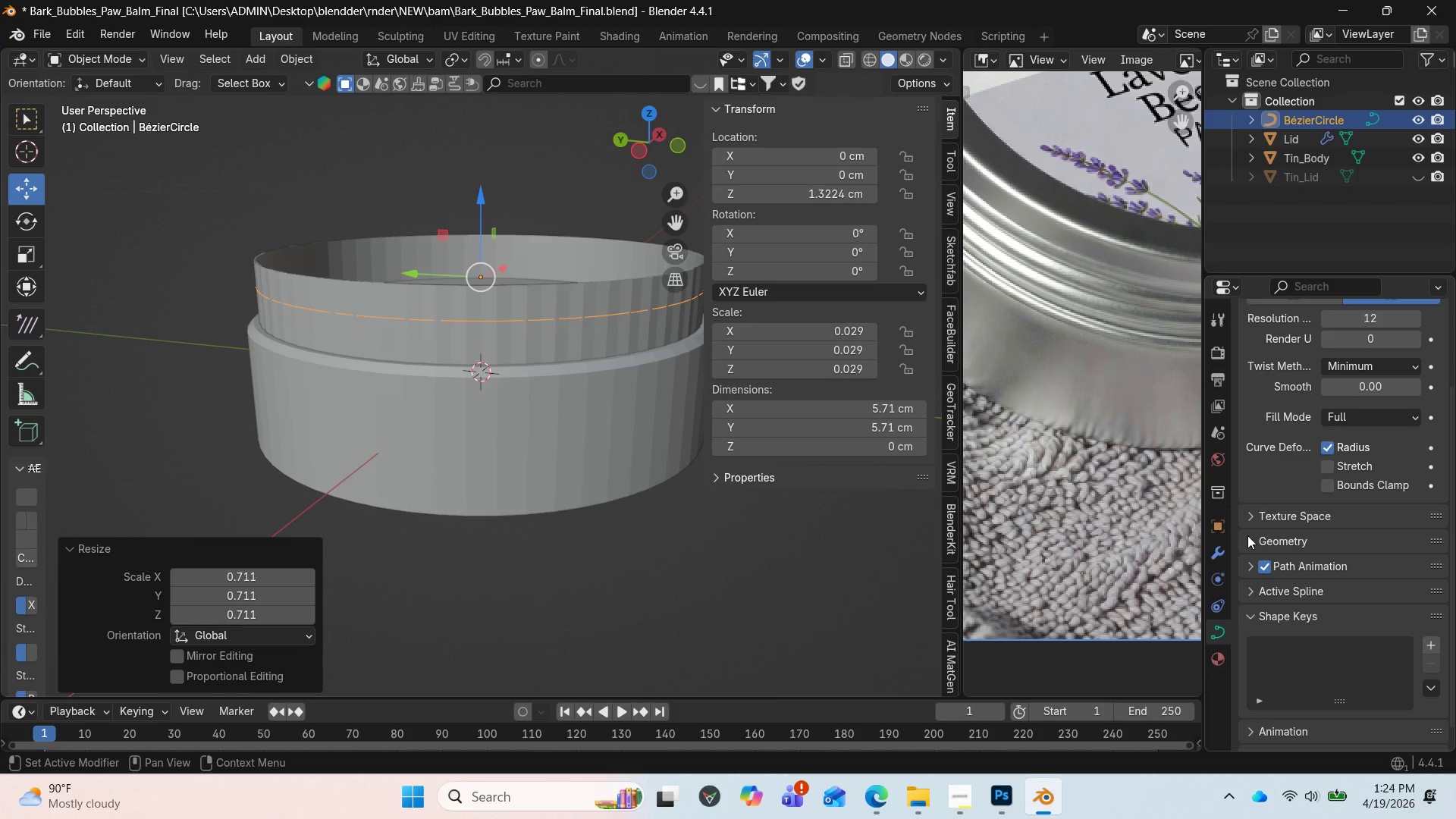 
left_click([1247, 535])
 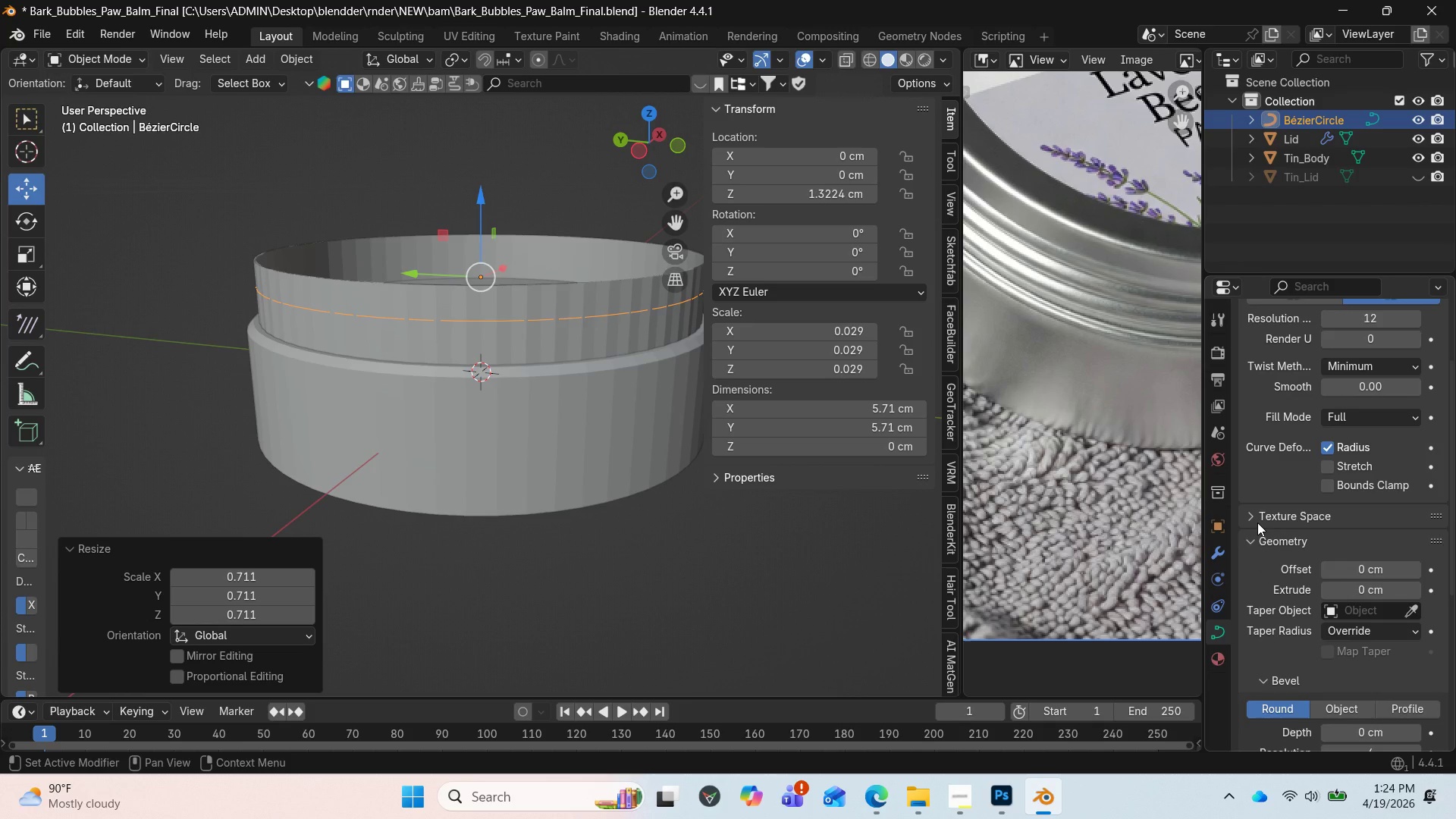 
left_click([1257, 522])
 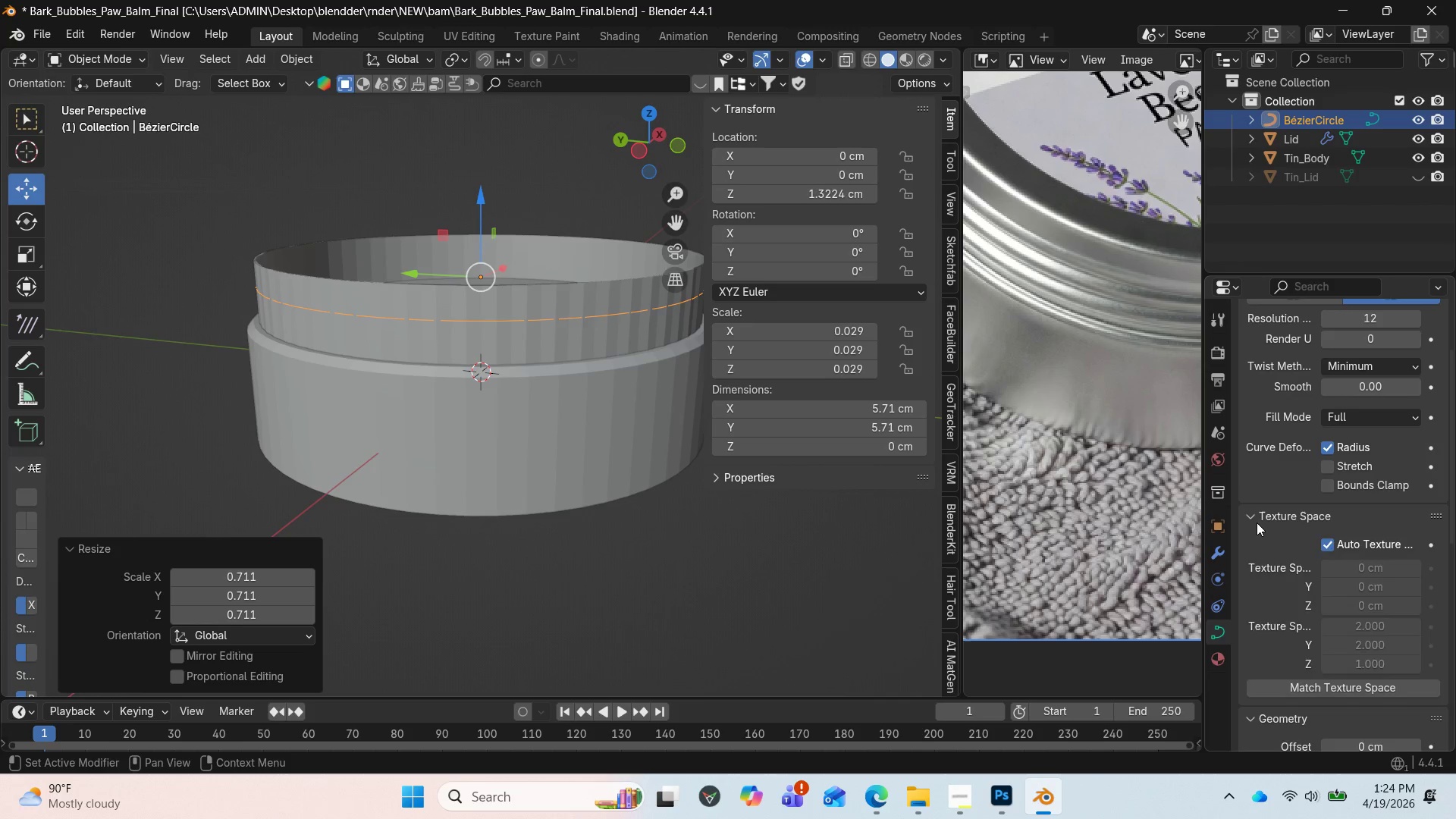 
left_click([1257, 522])
 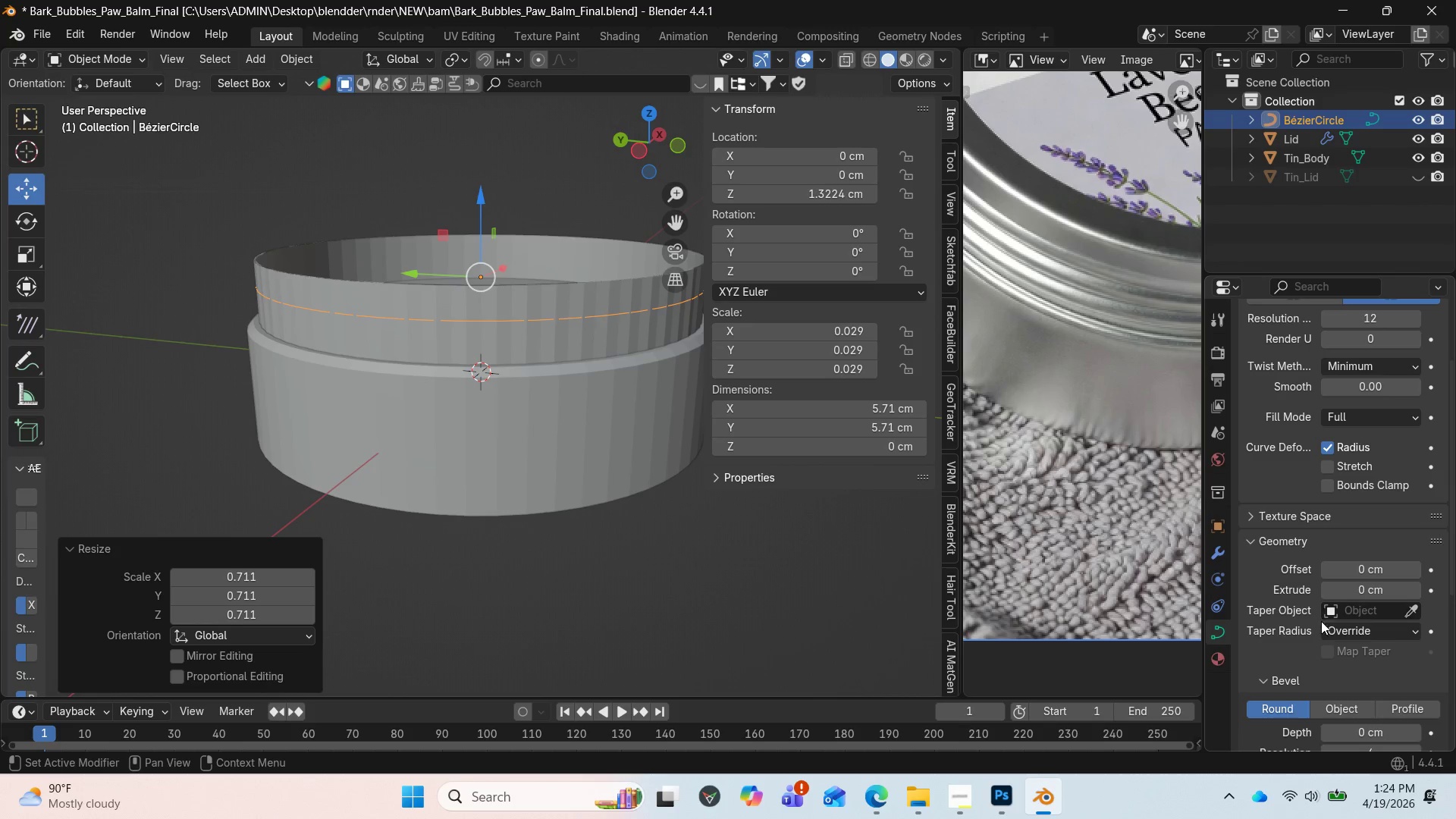 
scroll: coordinate [1335, 695], scroll_direction: down, amount: 2.0
 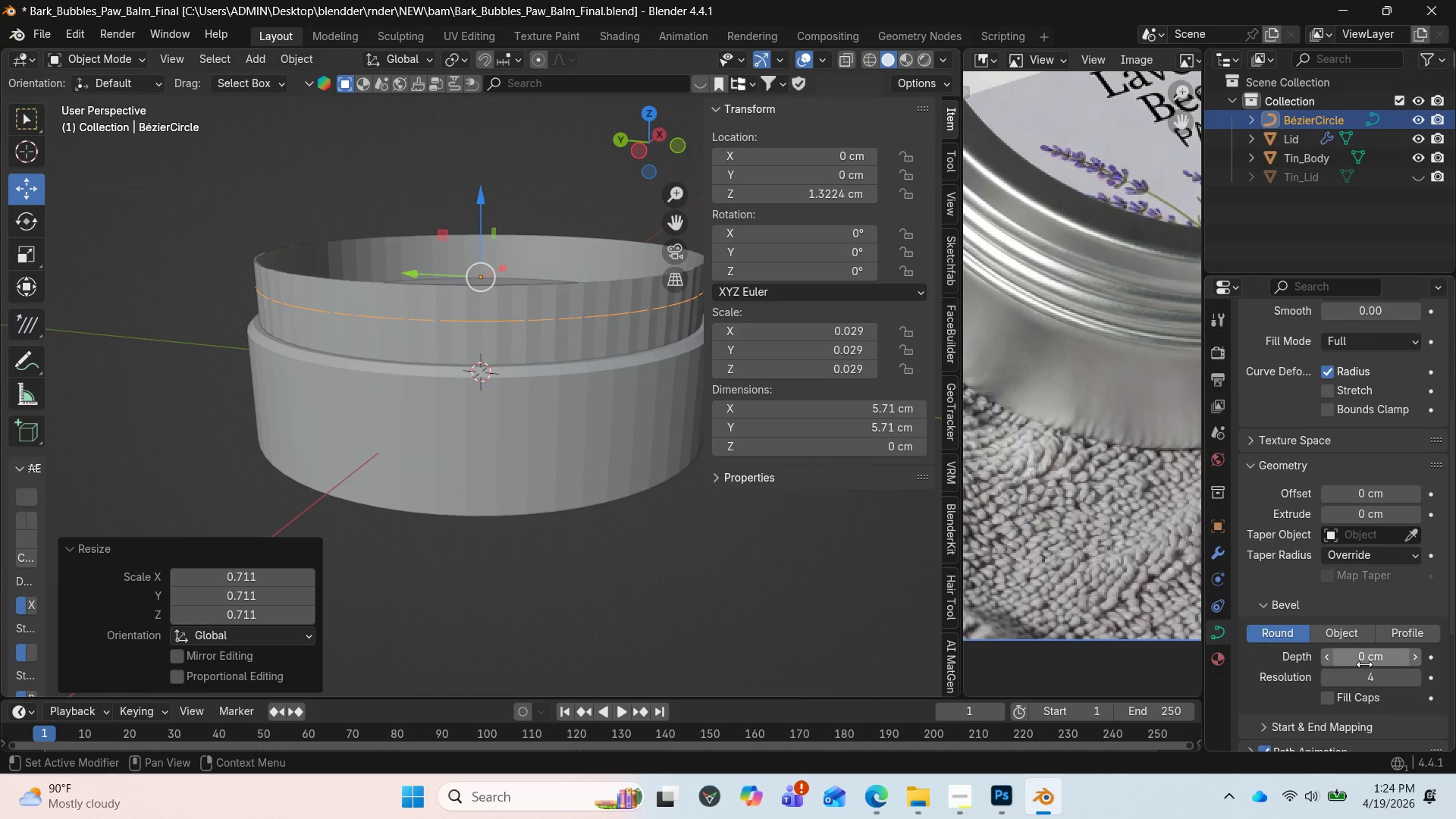 
left_click_drag(start_coordinate=[1364, 664], to_coordinate=[210, 202])
 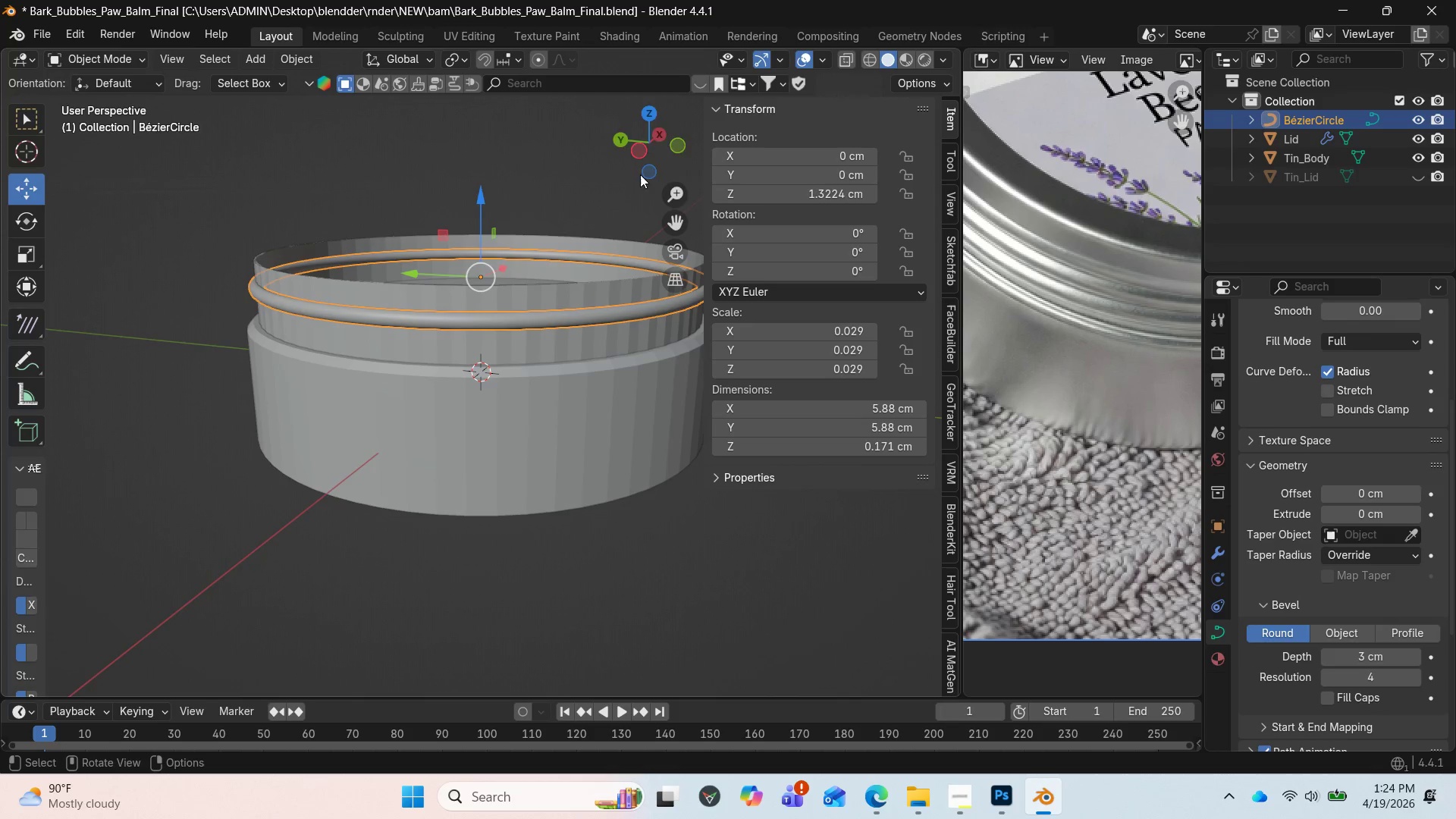 
left_click_drag(start_coordinate=[645, 146], to_coordinate=[509, 162])
 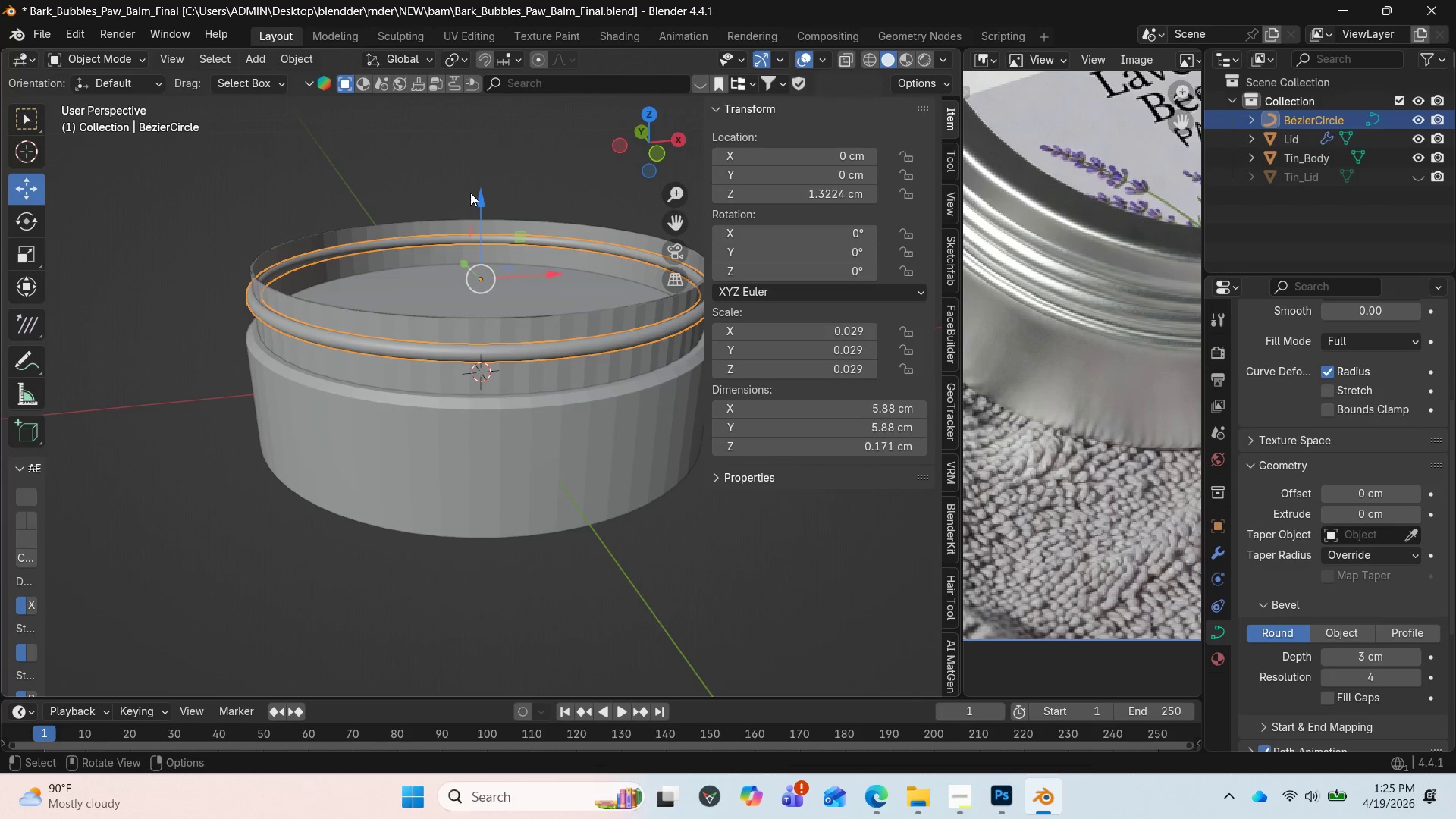 
left_click_drag(start_coordinate=[475, 194], to_coordinate=[481, 180])
 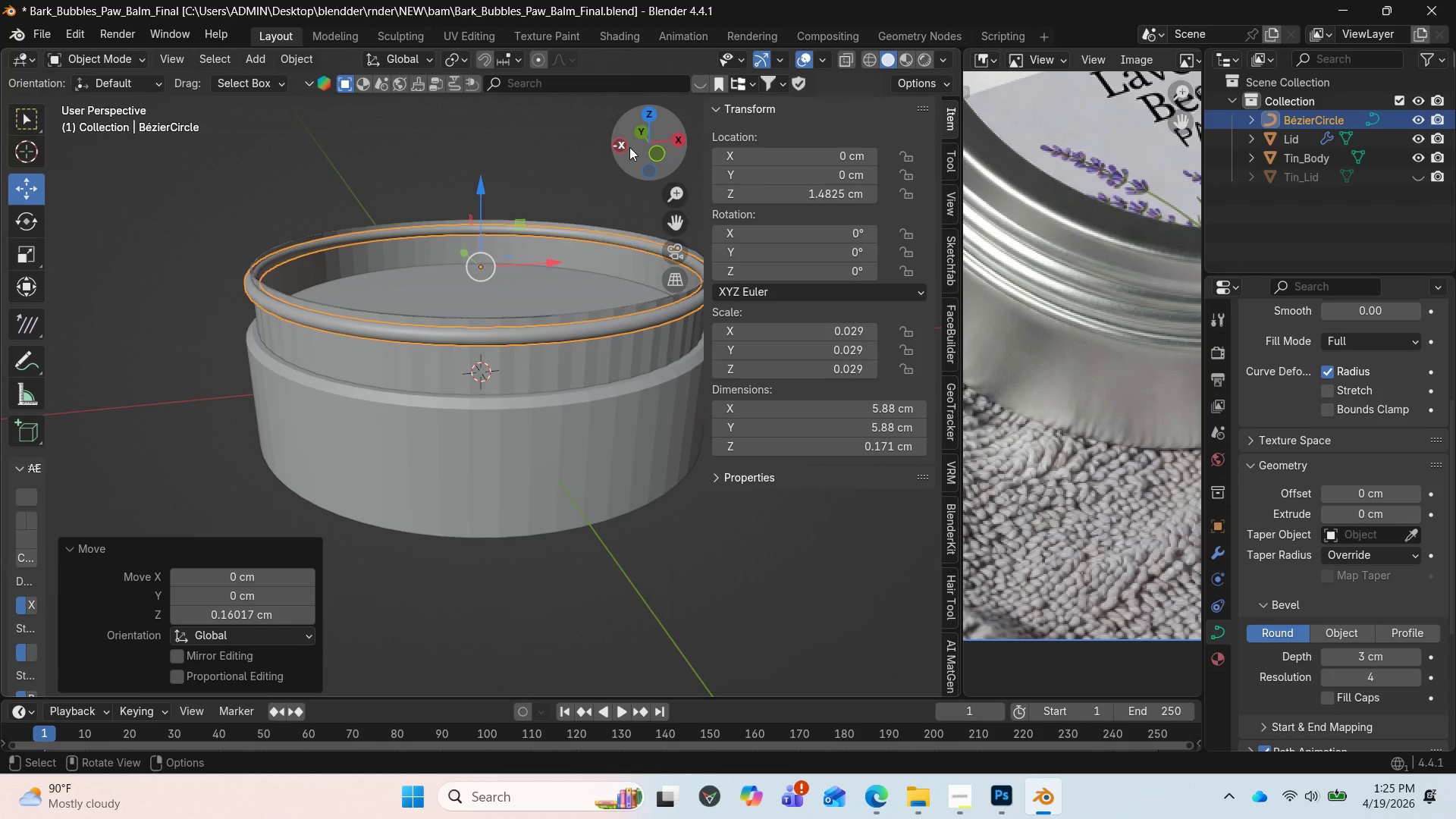 
left_click_drag(start_coordinate=[632, 148], to_coordinate=[570, 146])
 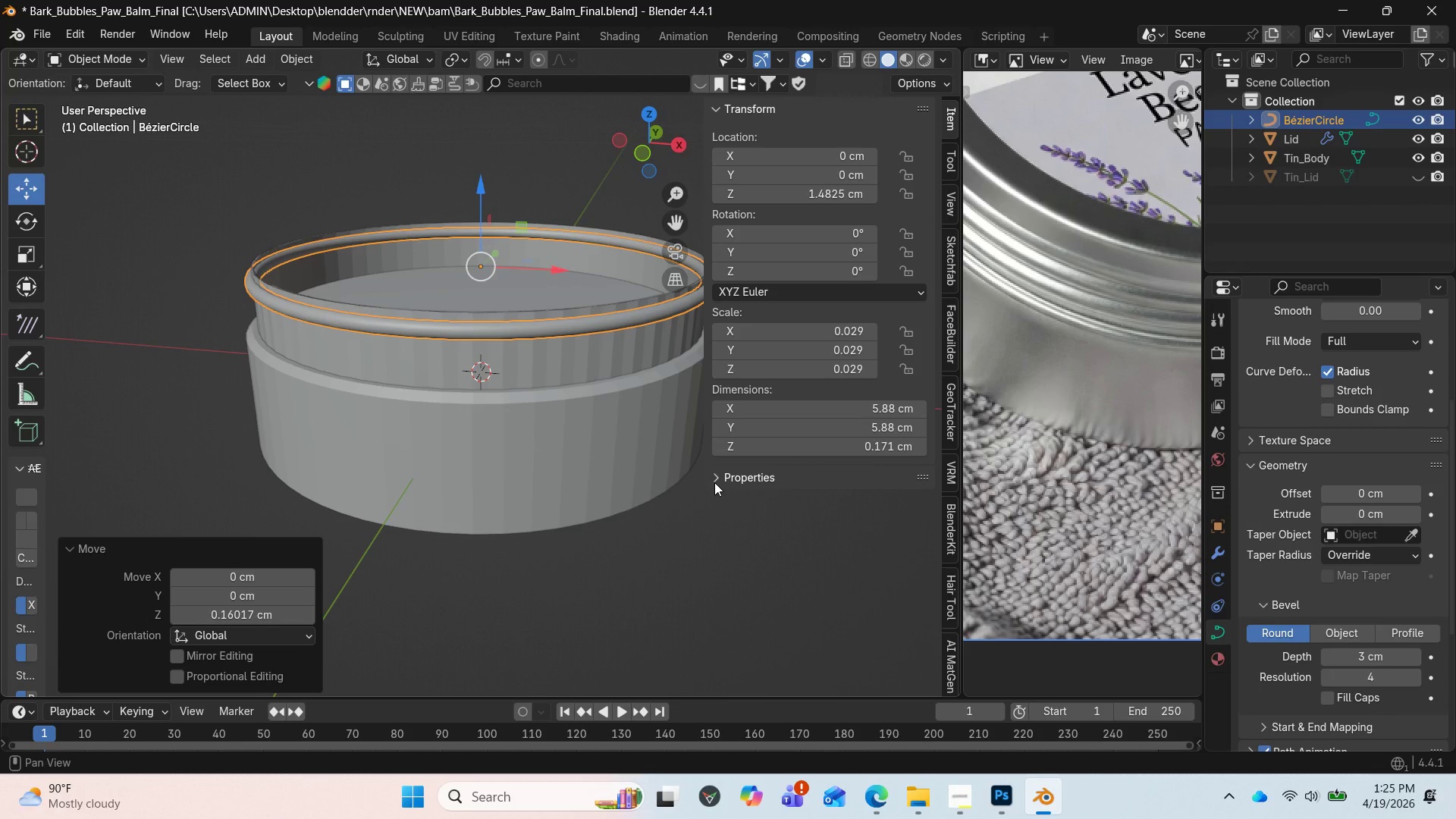 
key(S)
 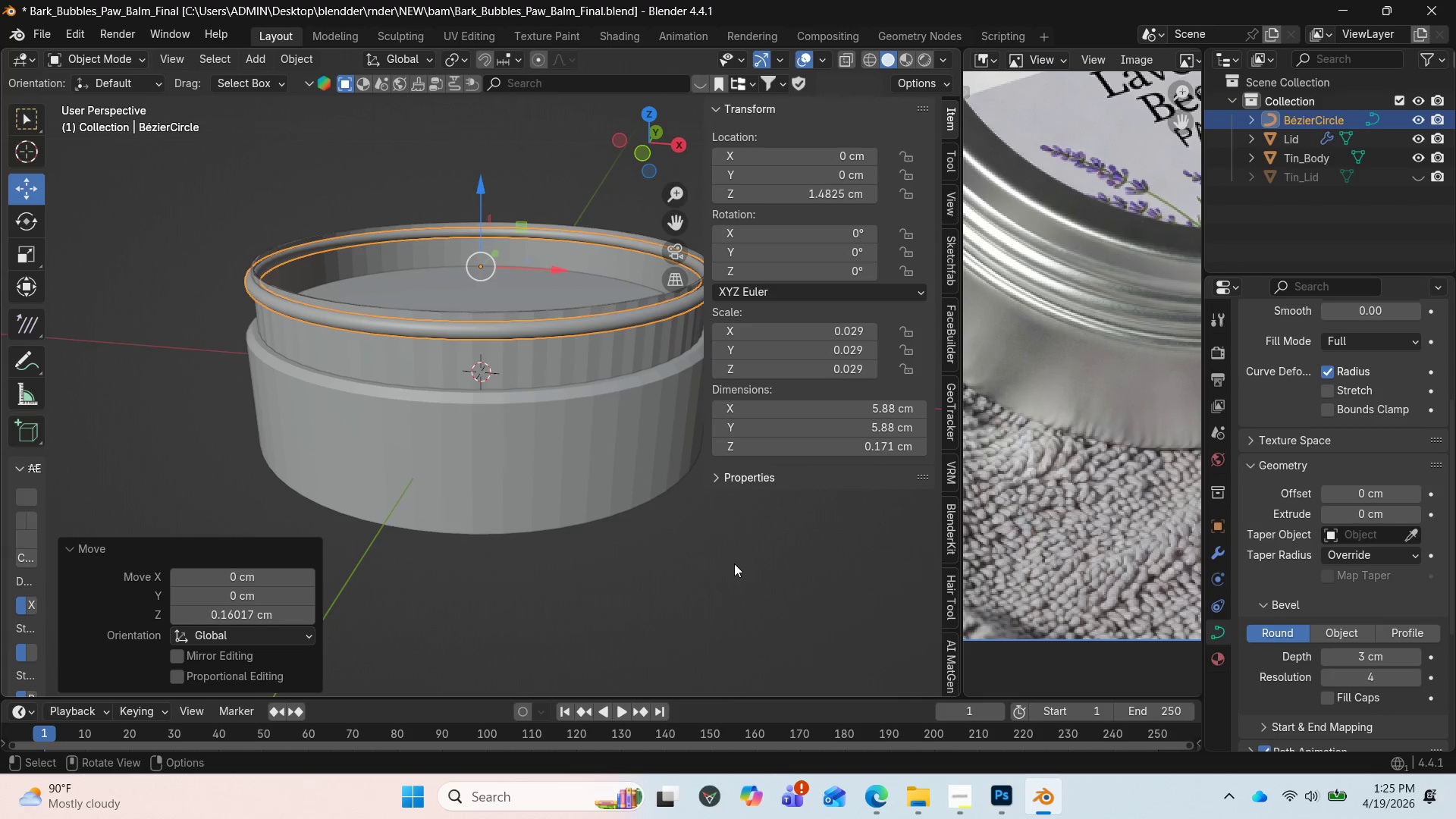 
key(S)
 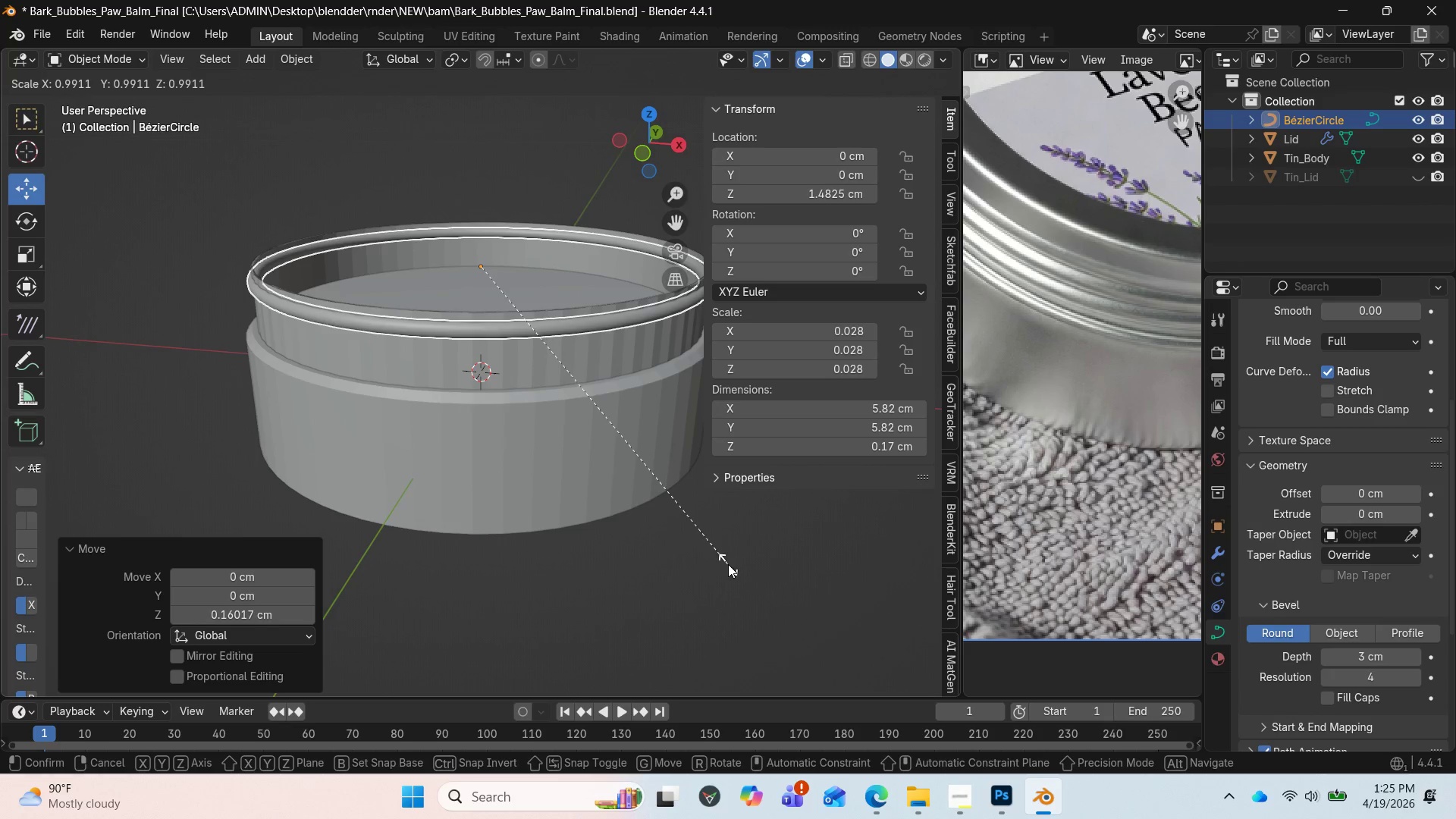 
left_click([728, 564])
 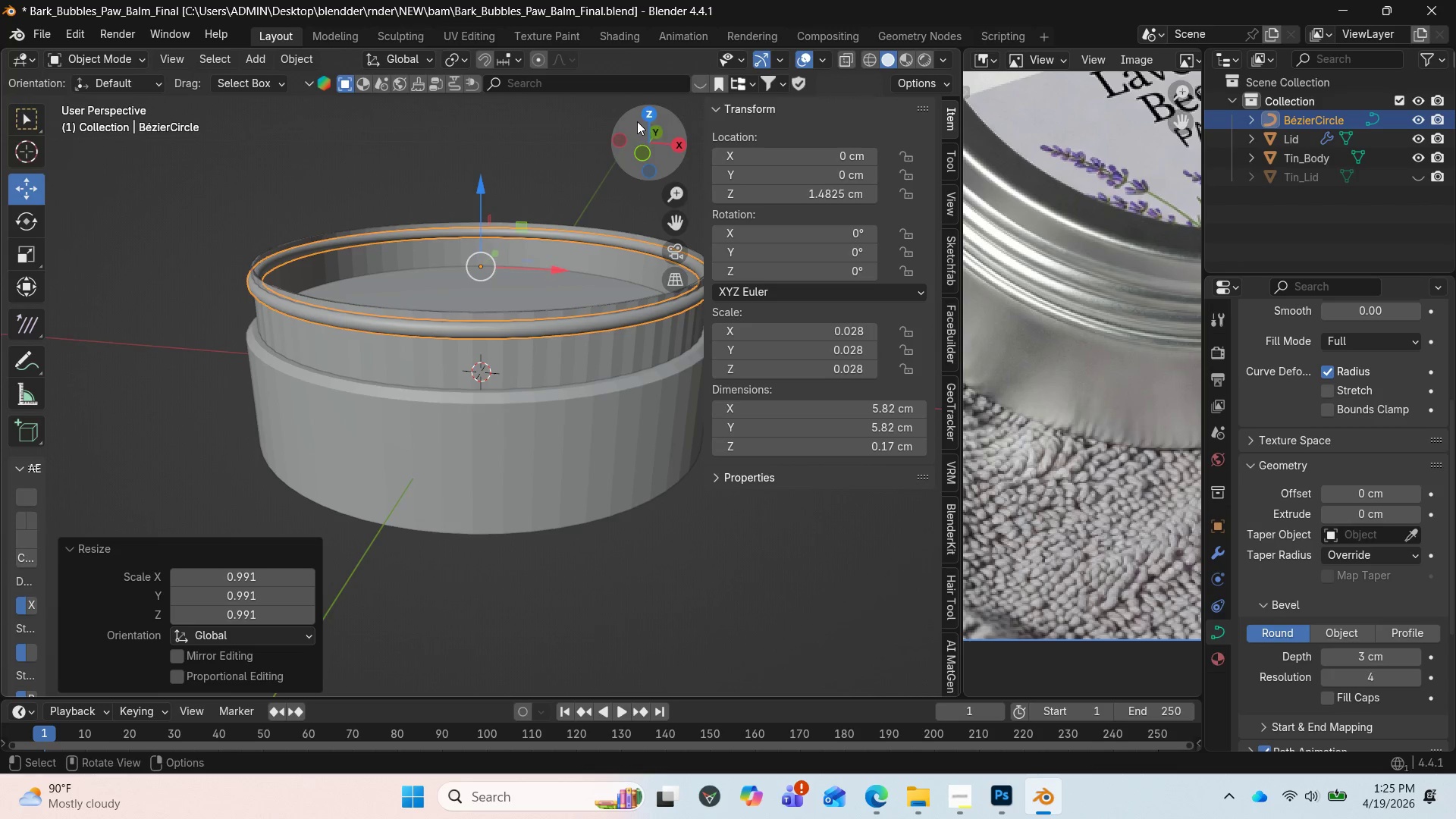 
left_click_drag(start_coordinate=[646, 140], to_coordinate=[831, 118])
 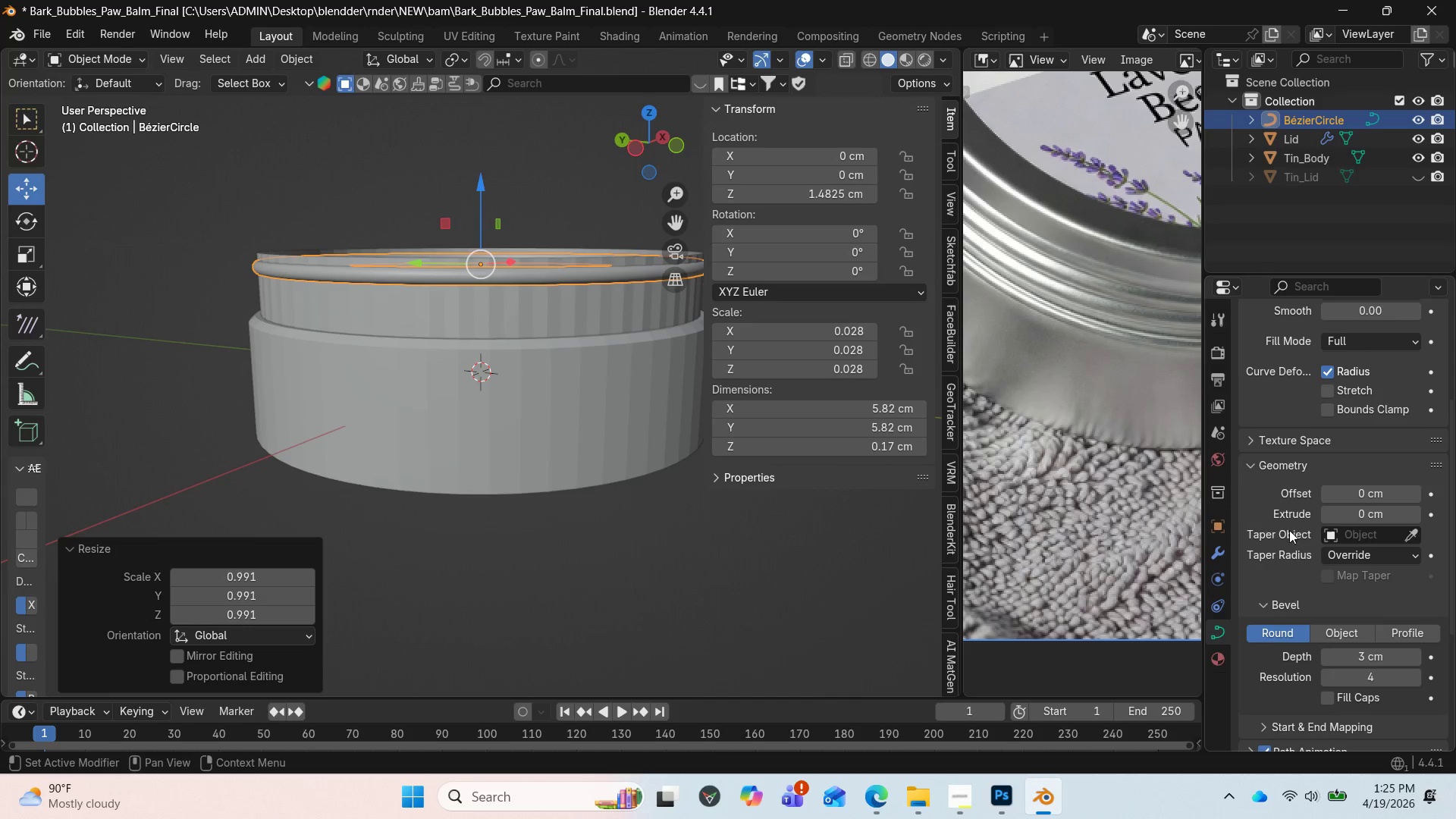 
scroll: coordinate [1301, 593], scroll_direction: up, amount: 3.0
 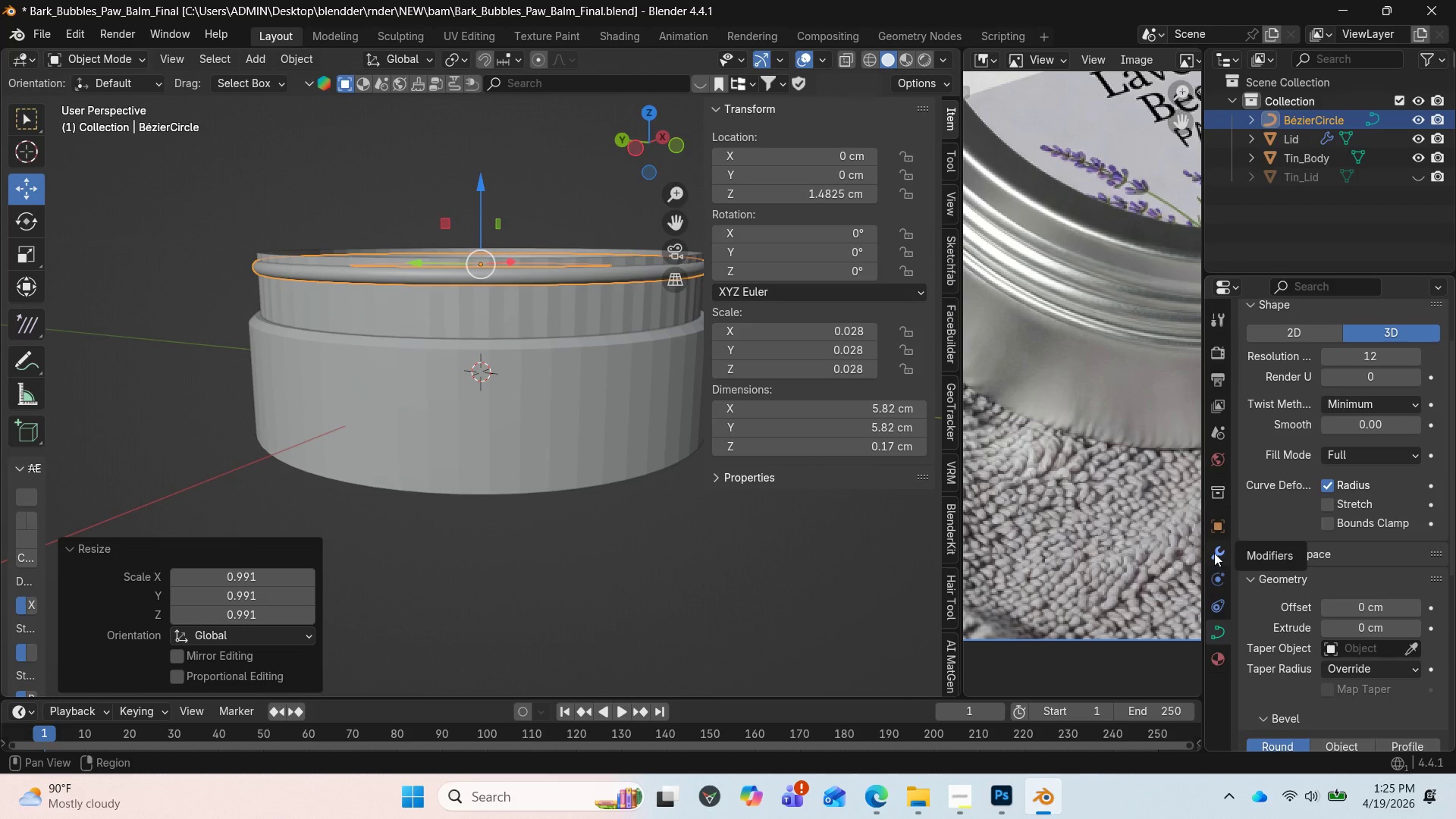 
left_click([1214, 553])
 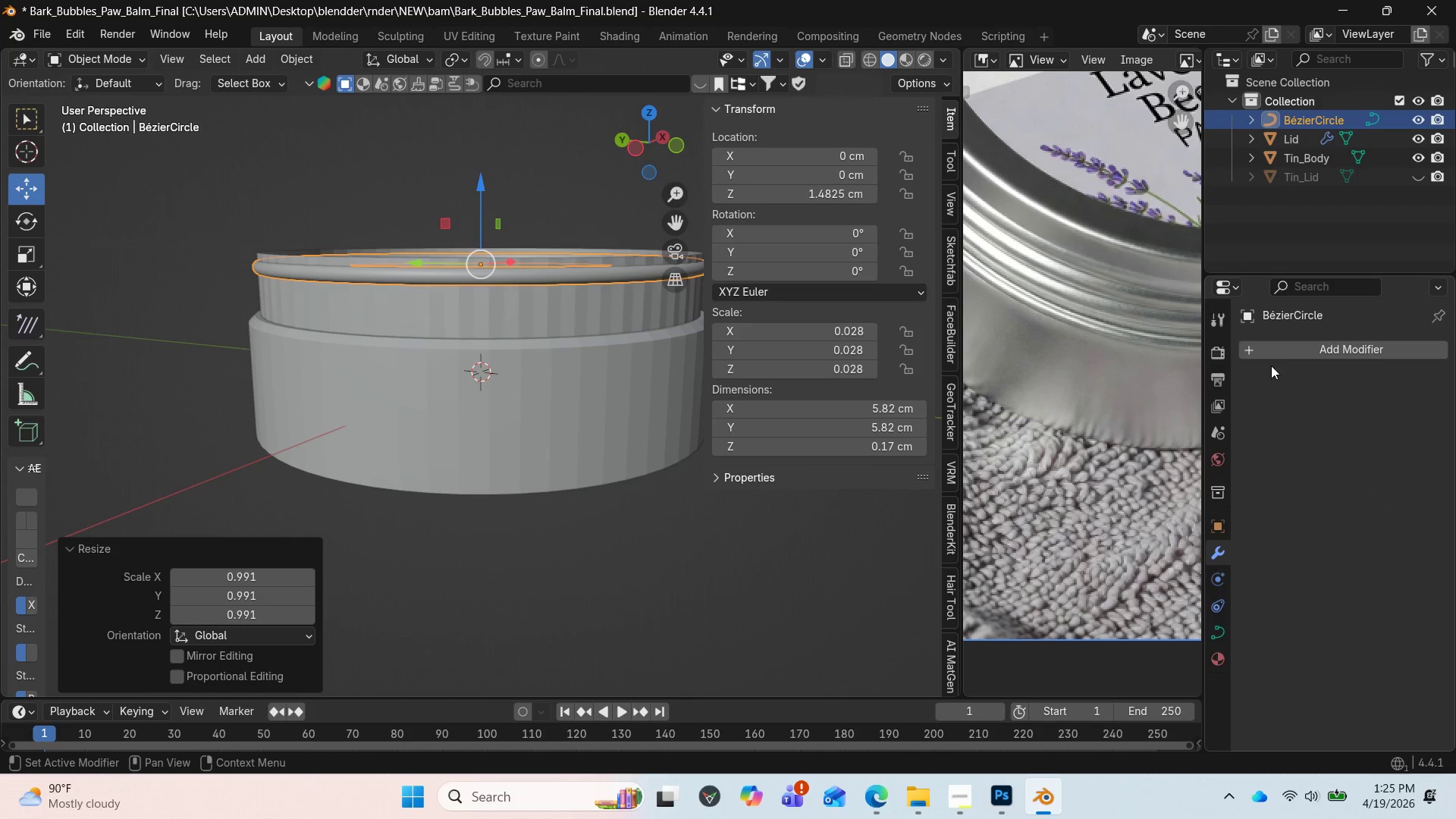 
left_click([1276, 349])
 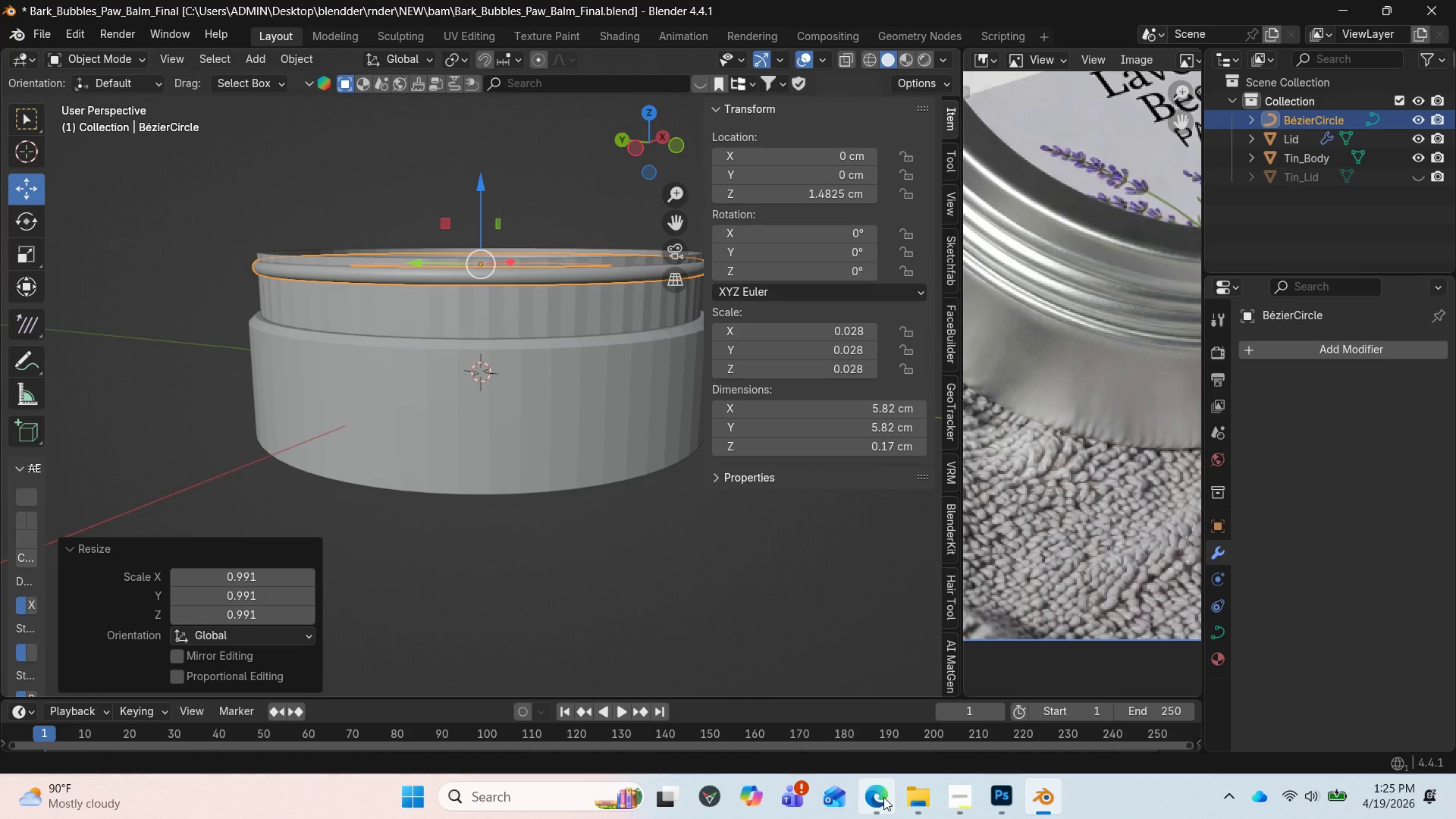 
left_click([890, 700])
 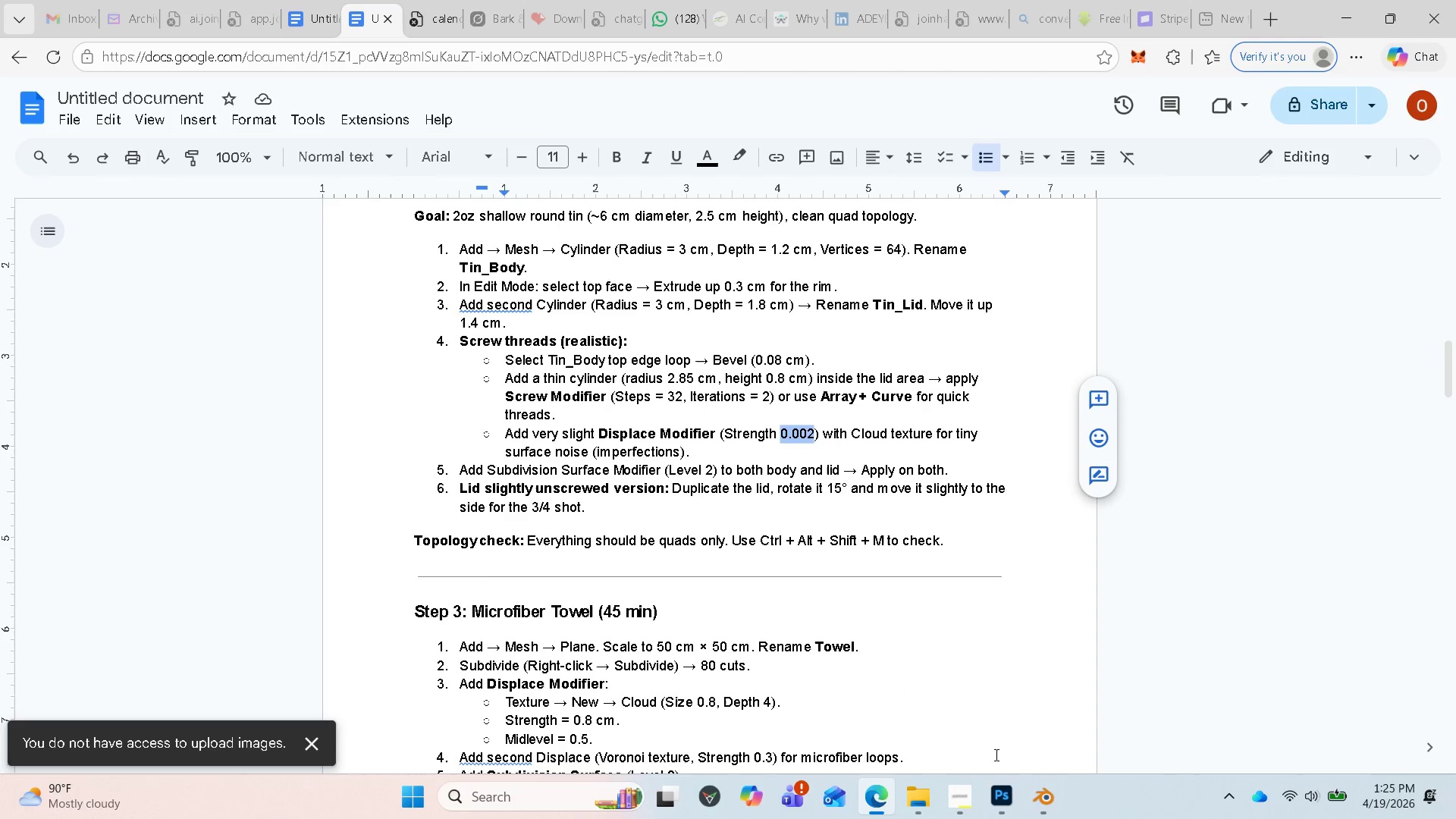 
mouse_move([1005, 789])
 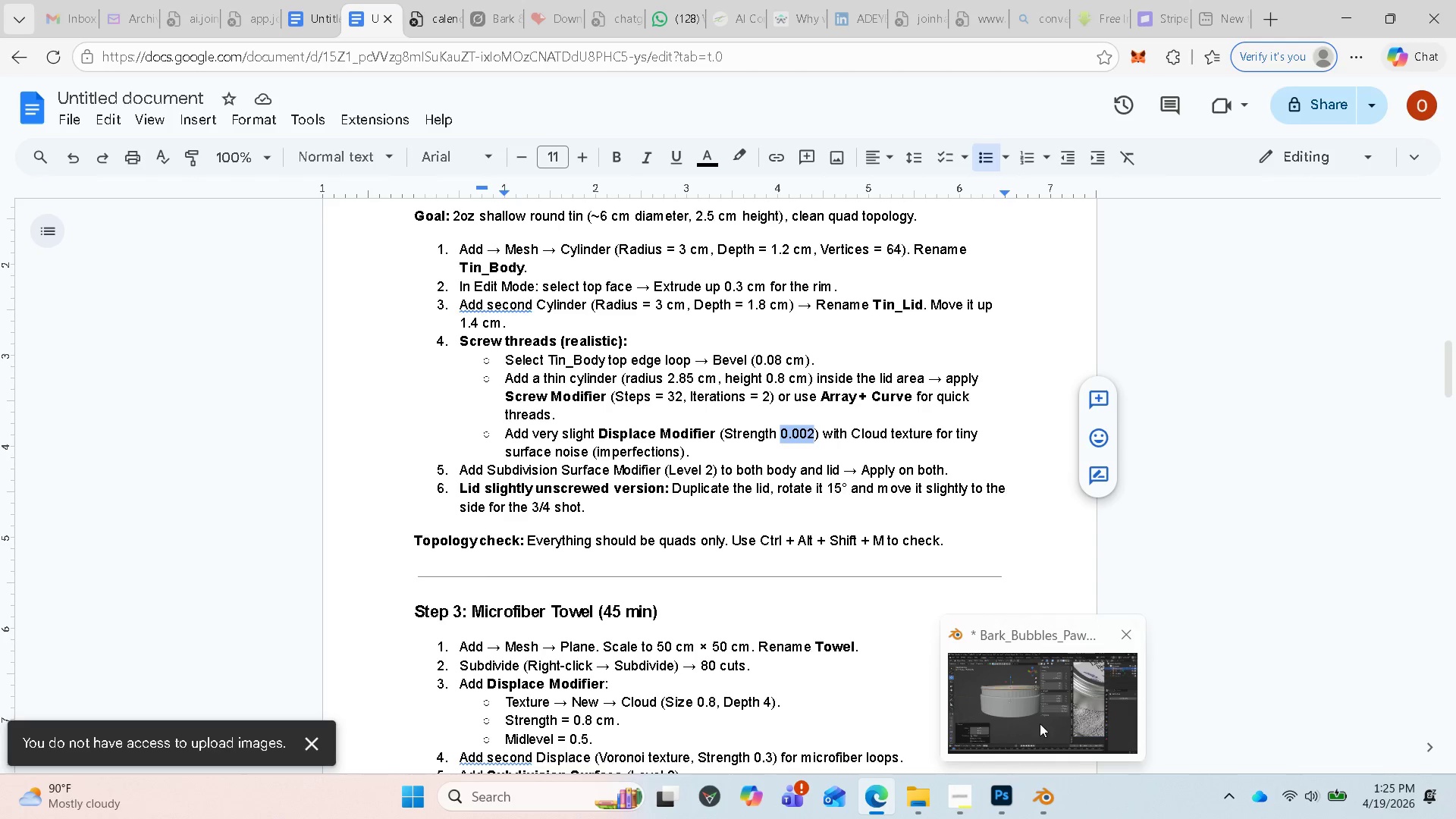 
left_click([1040, 722])
 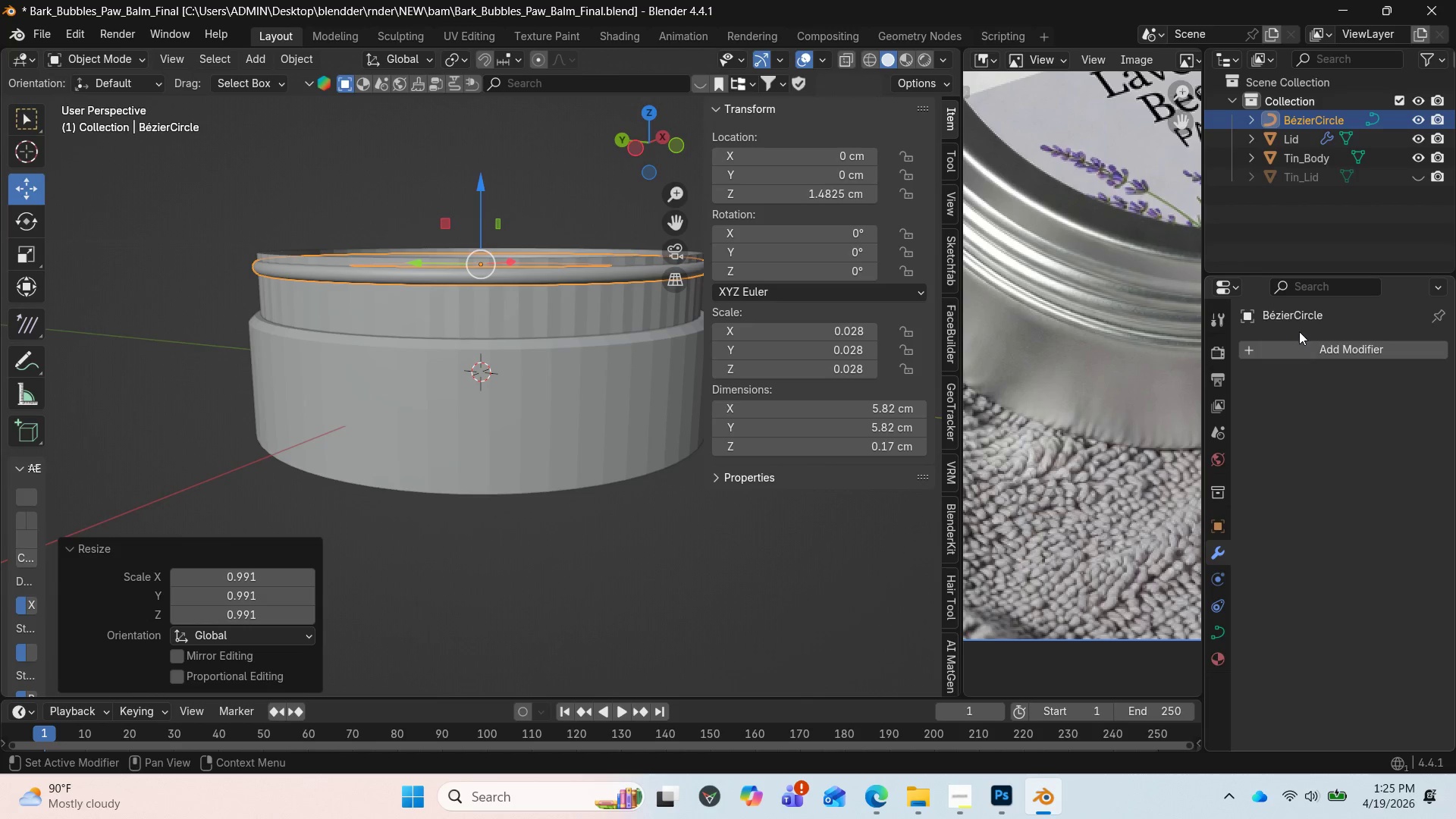 
left_click([1296, 349])
 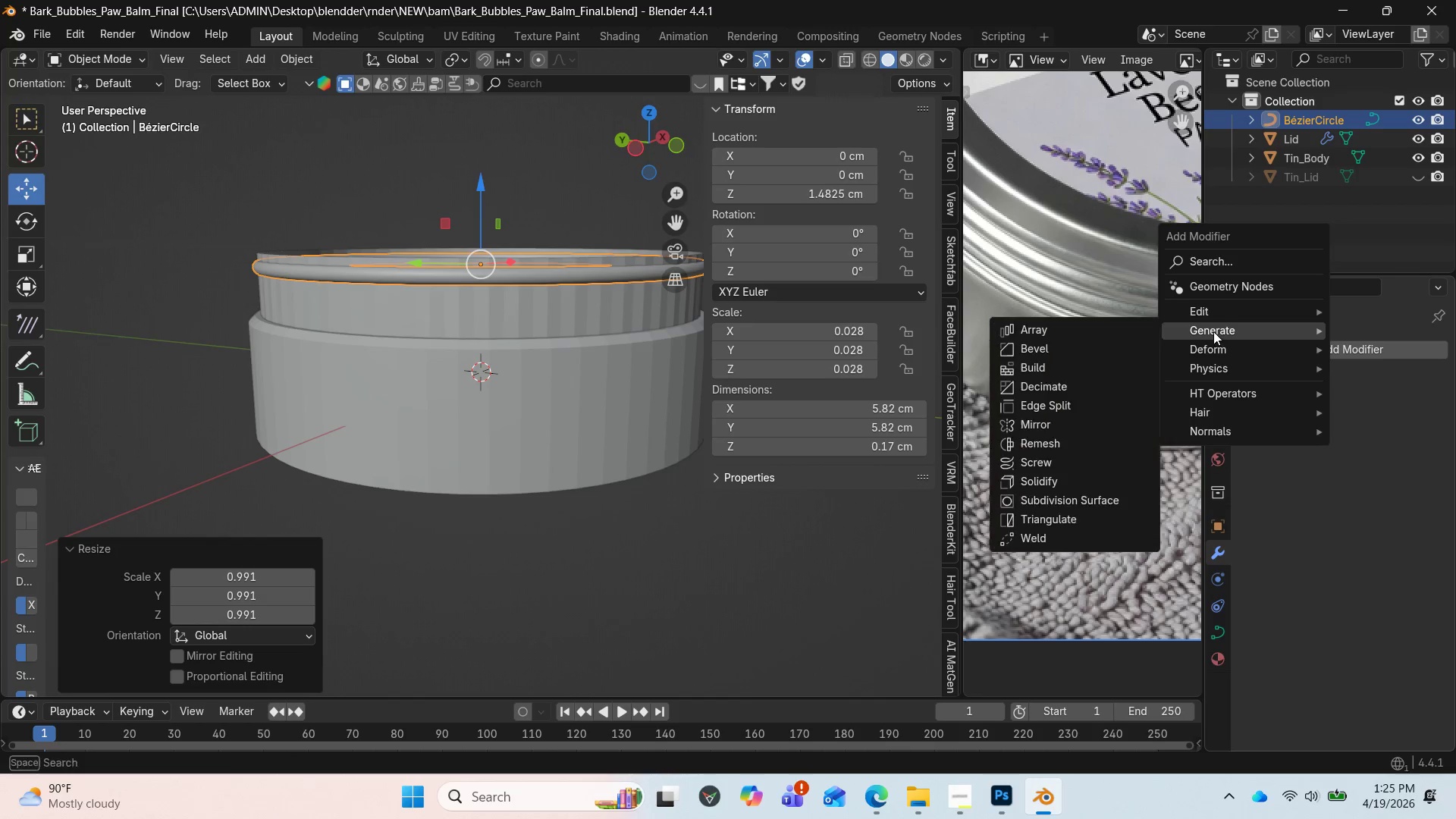 
left_click([1081, 329])
 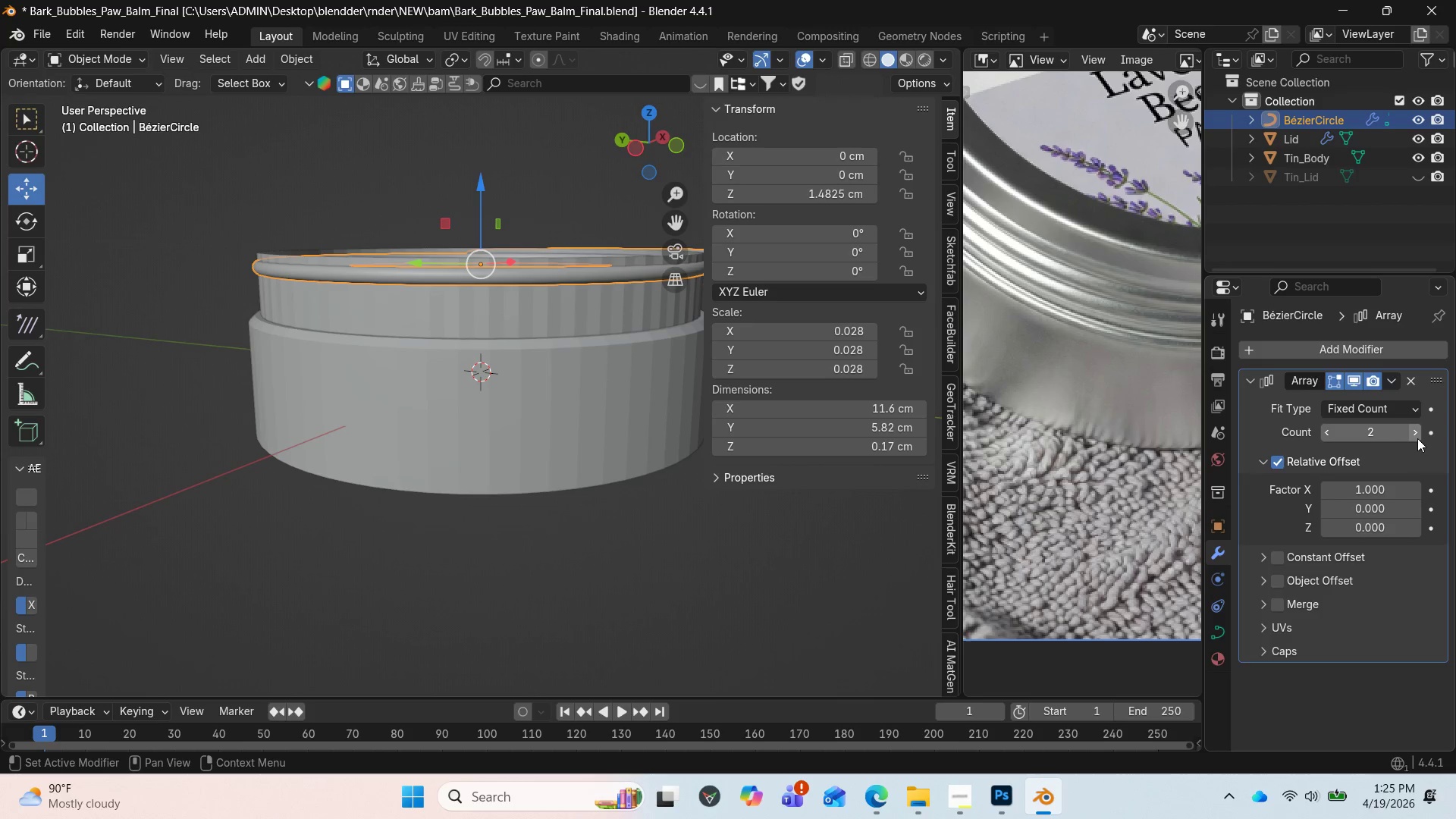 
left_click([1418, 432])
 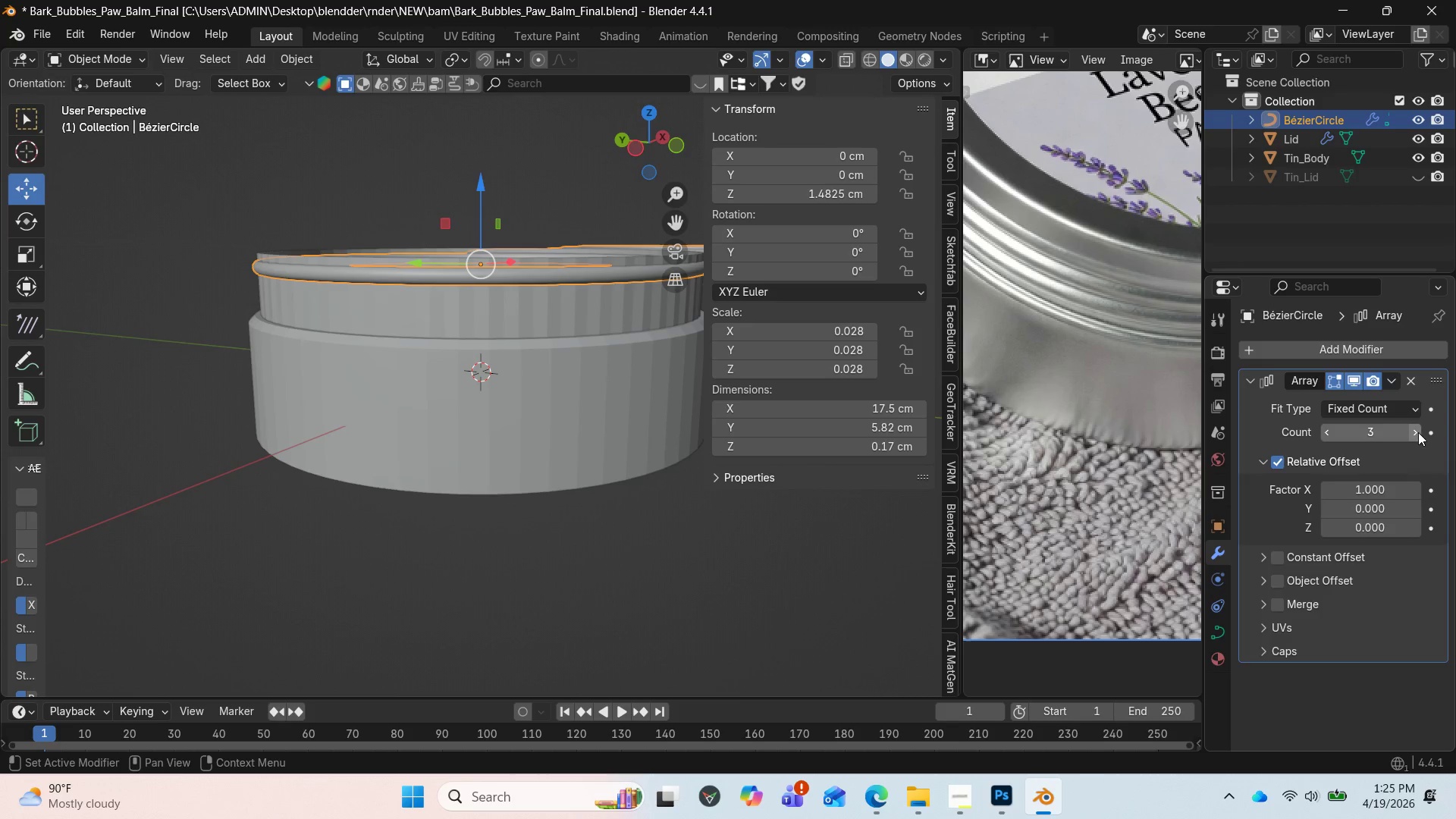 
left_click([1418, 432])
 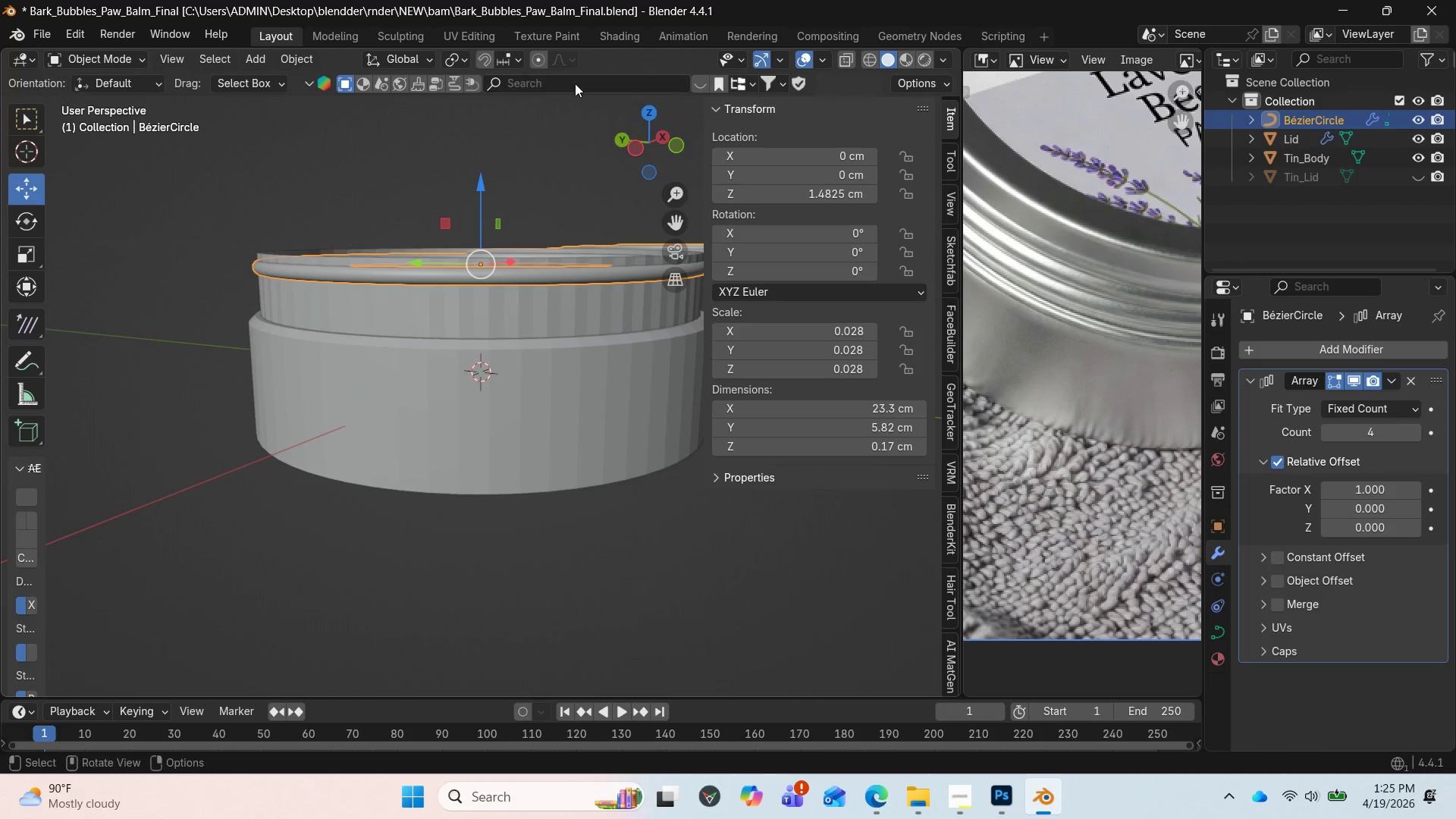 
left_click_drag(start_coordinate=[641, 133], to_coordinate=[507, 187])
 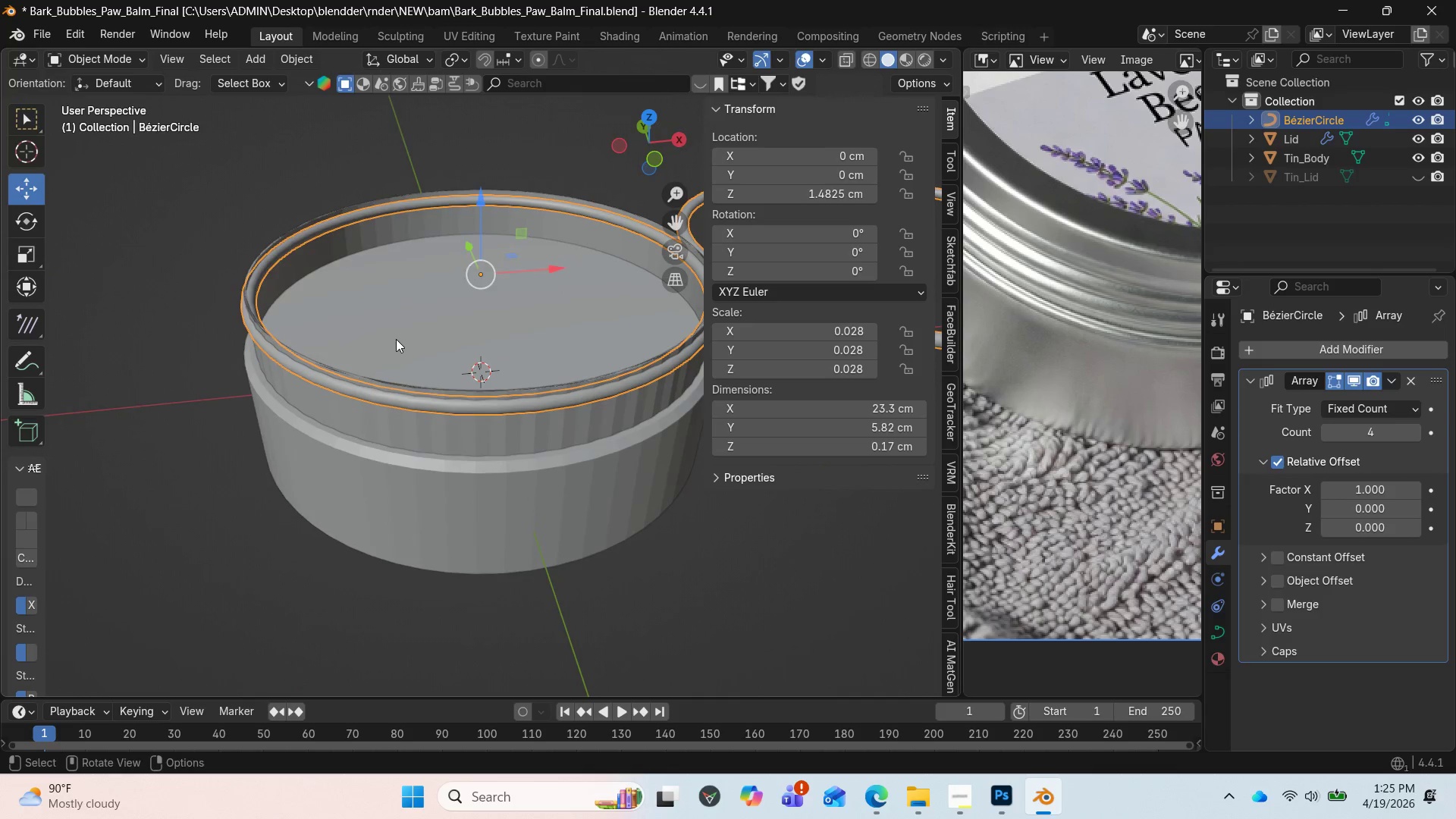 
scroll: coordinate [399, 347], scroll_direction: down, amount: 6.0
 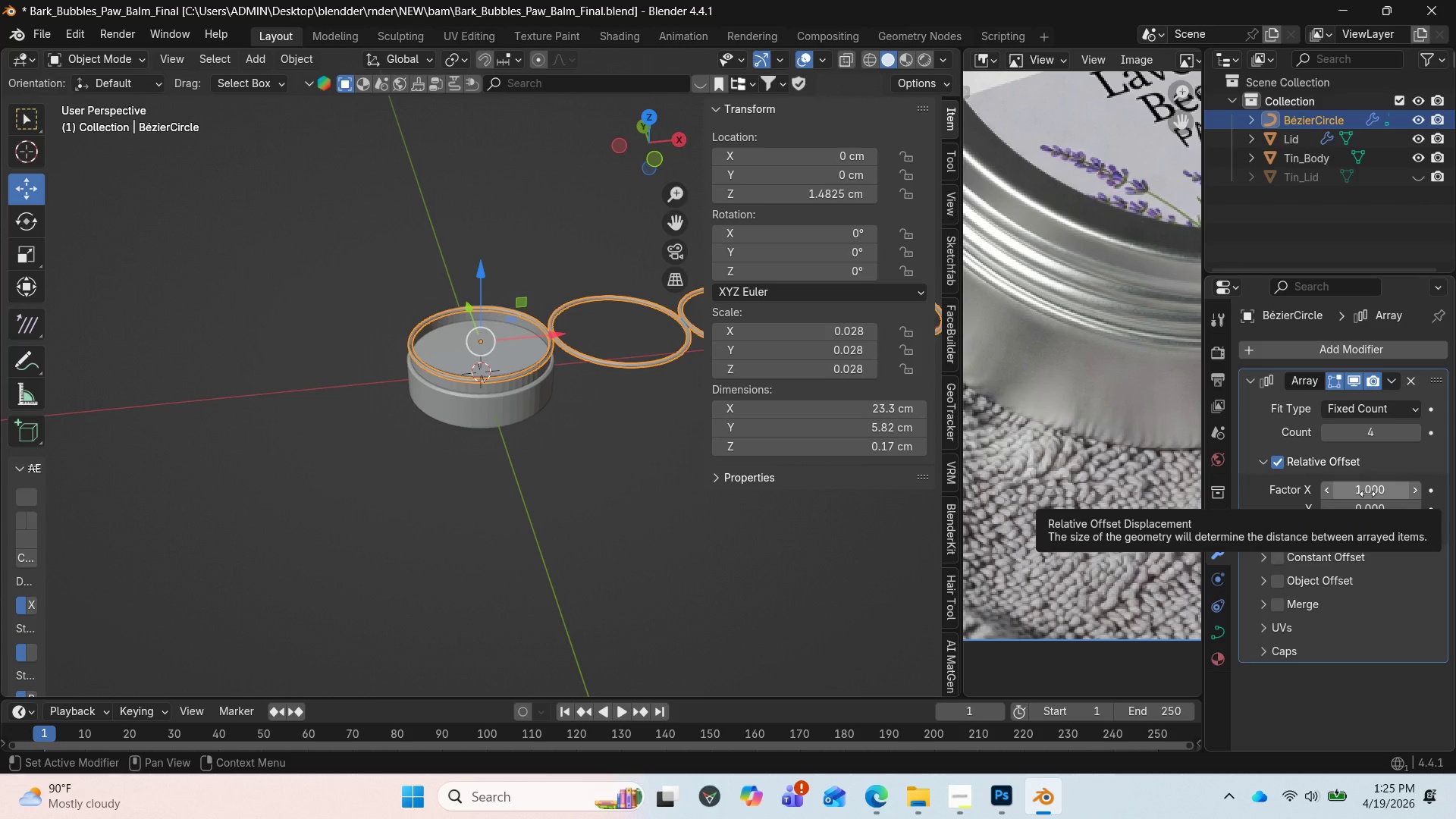 
wait(5.02)
 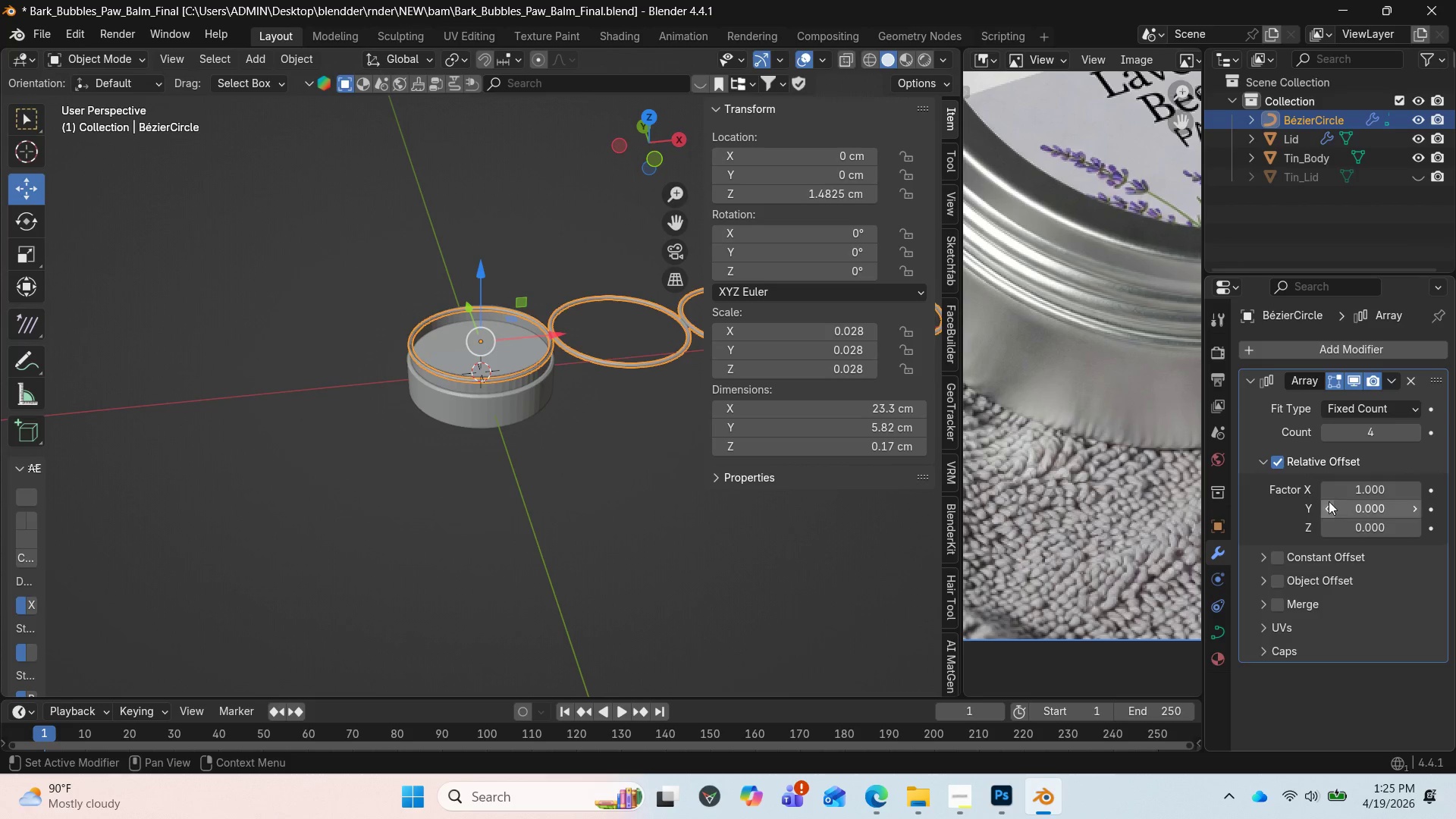 
left_click([1367, 494])
 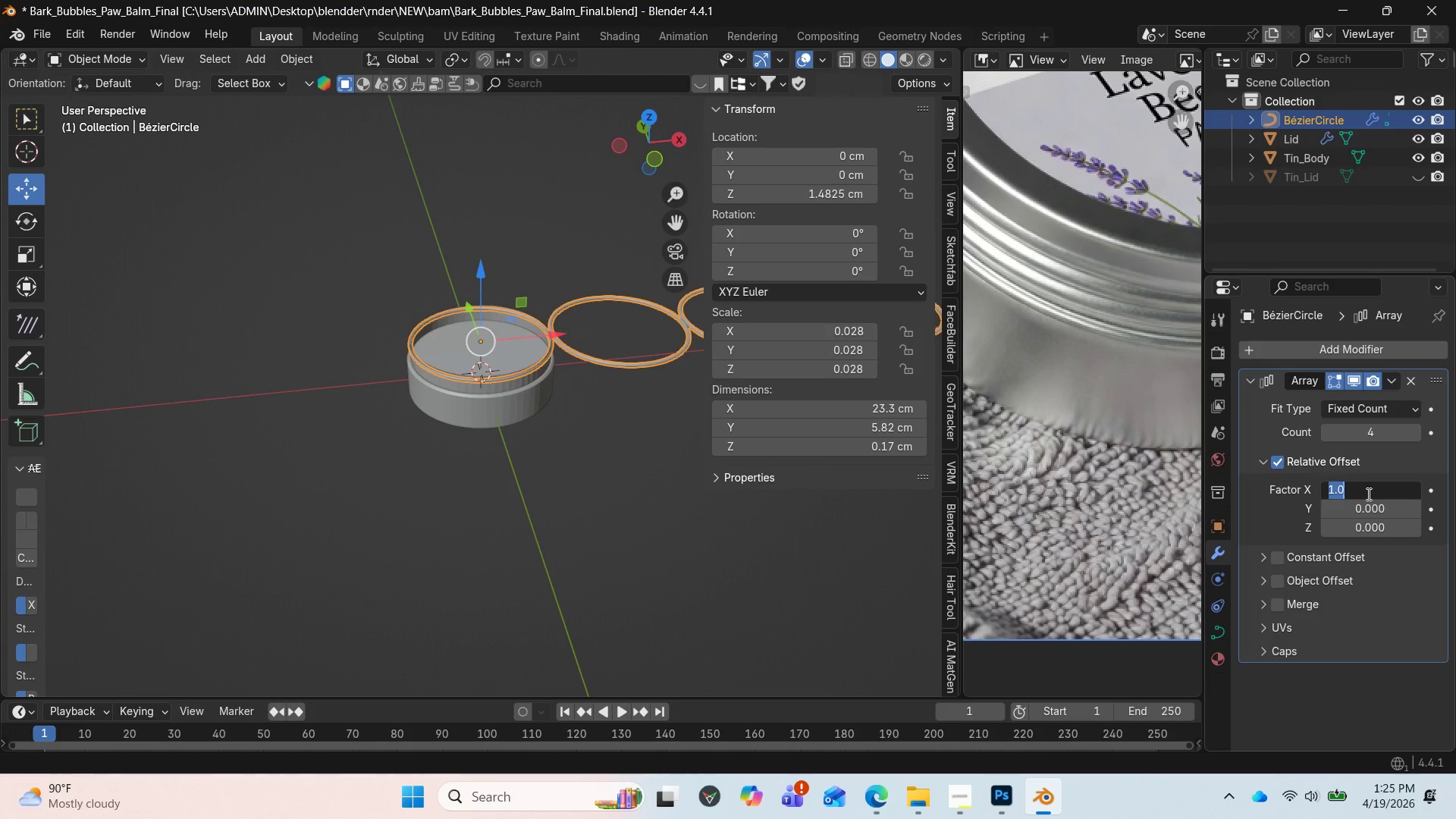 
key(0)
 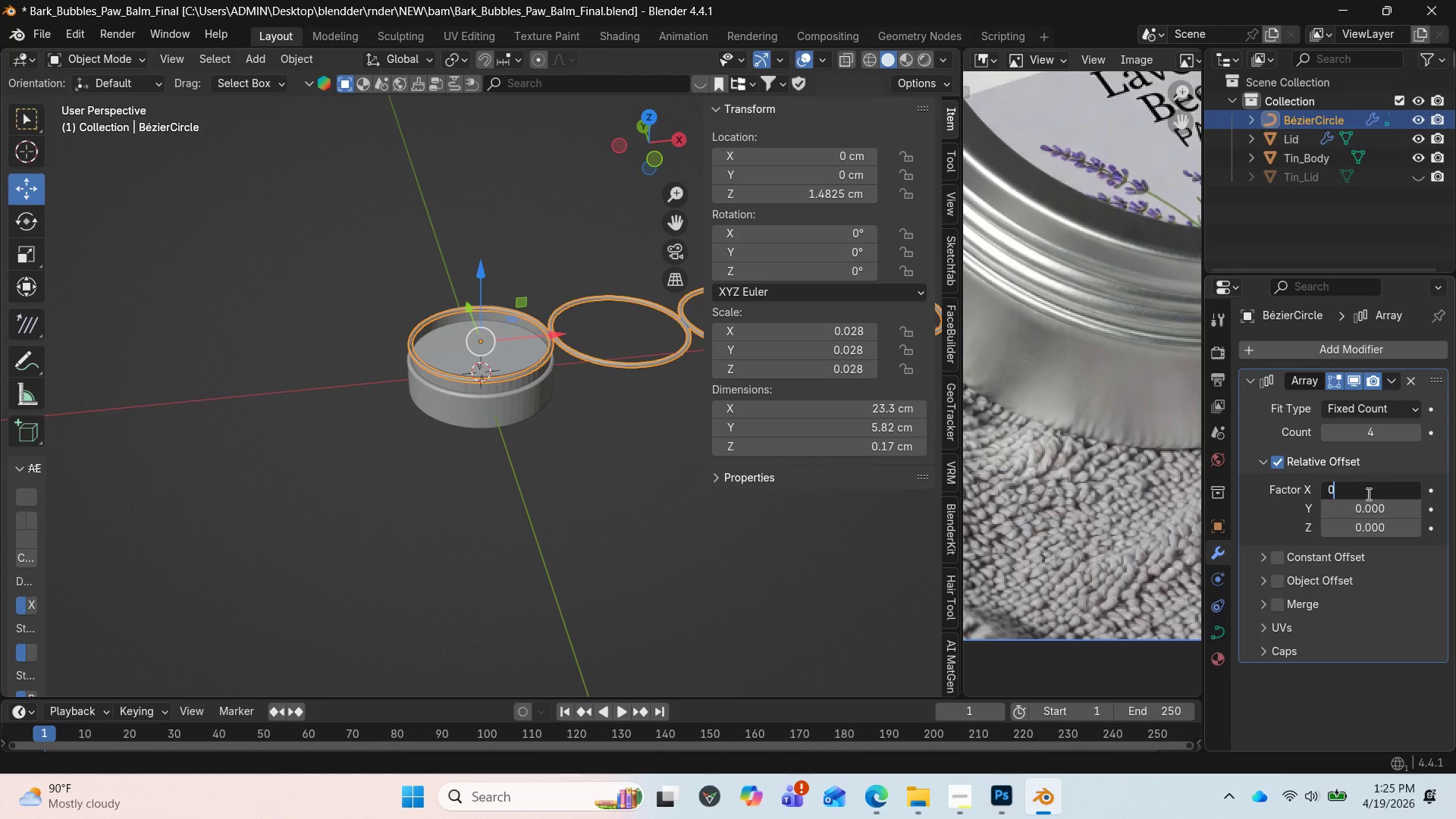 
key(Enter)
 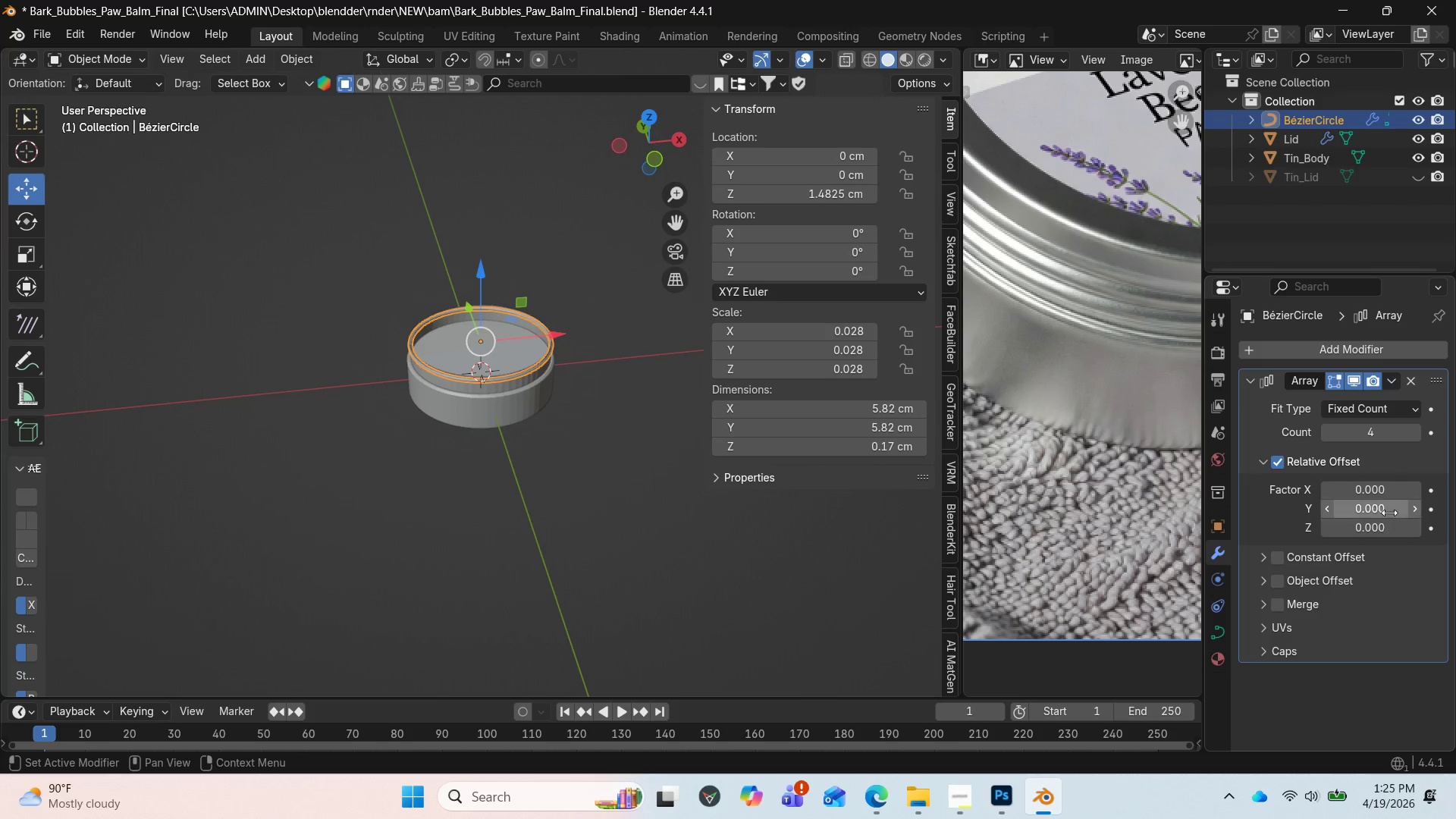 
left_click([1377, 507])
 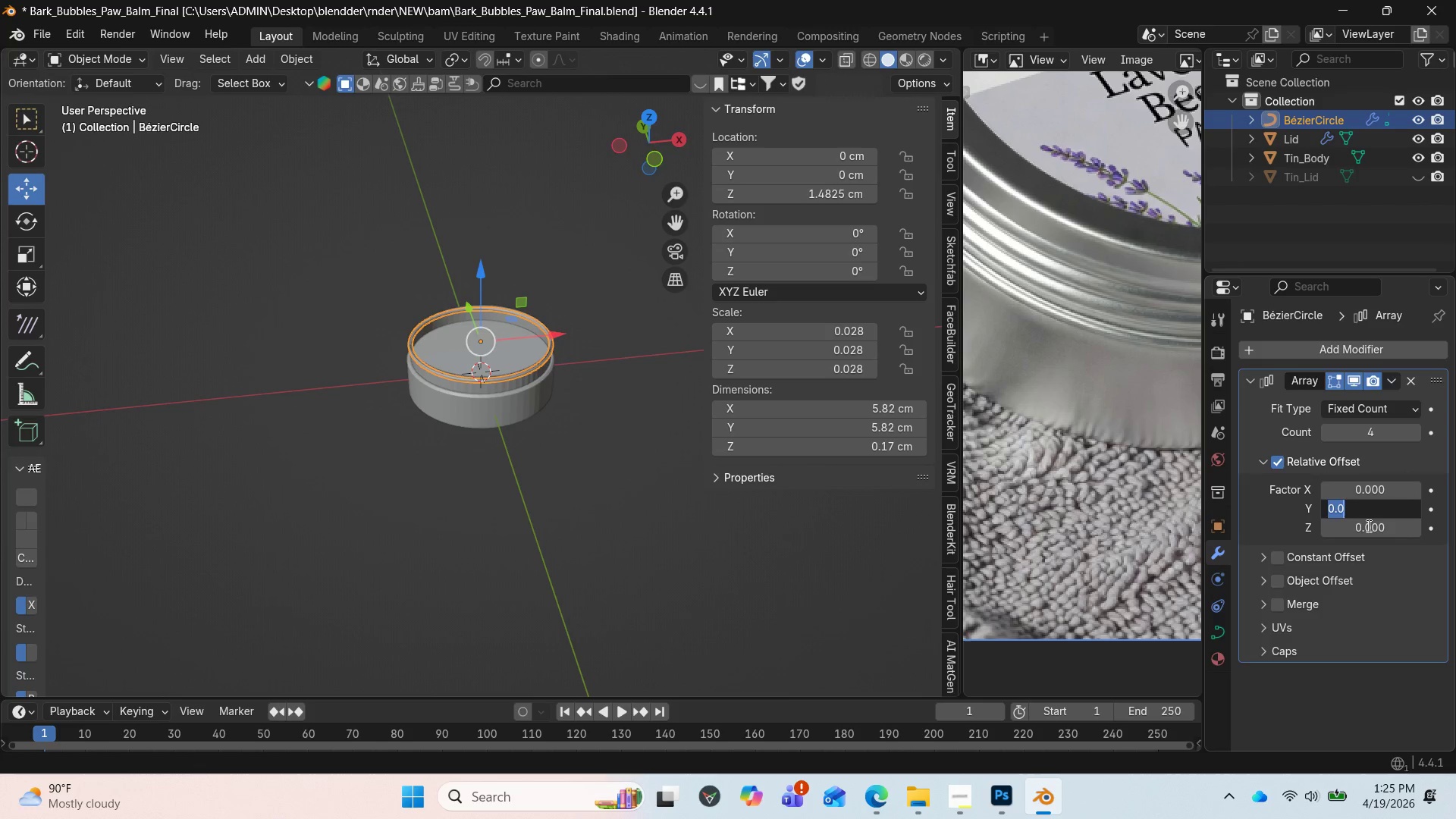 
double_click([1367, 526])
 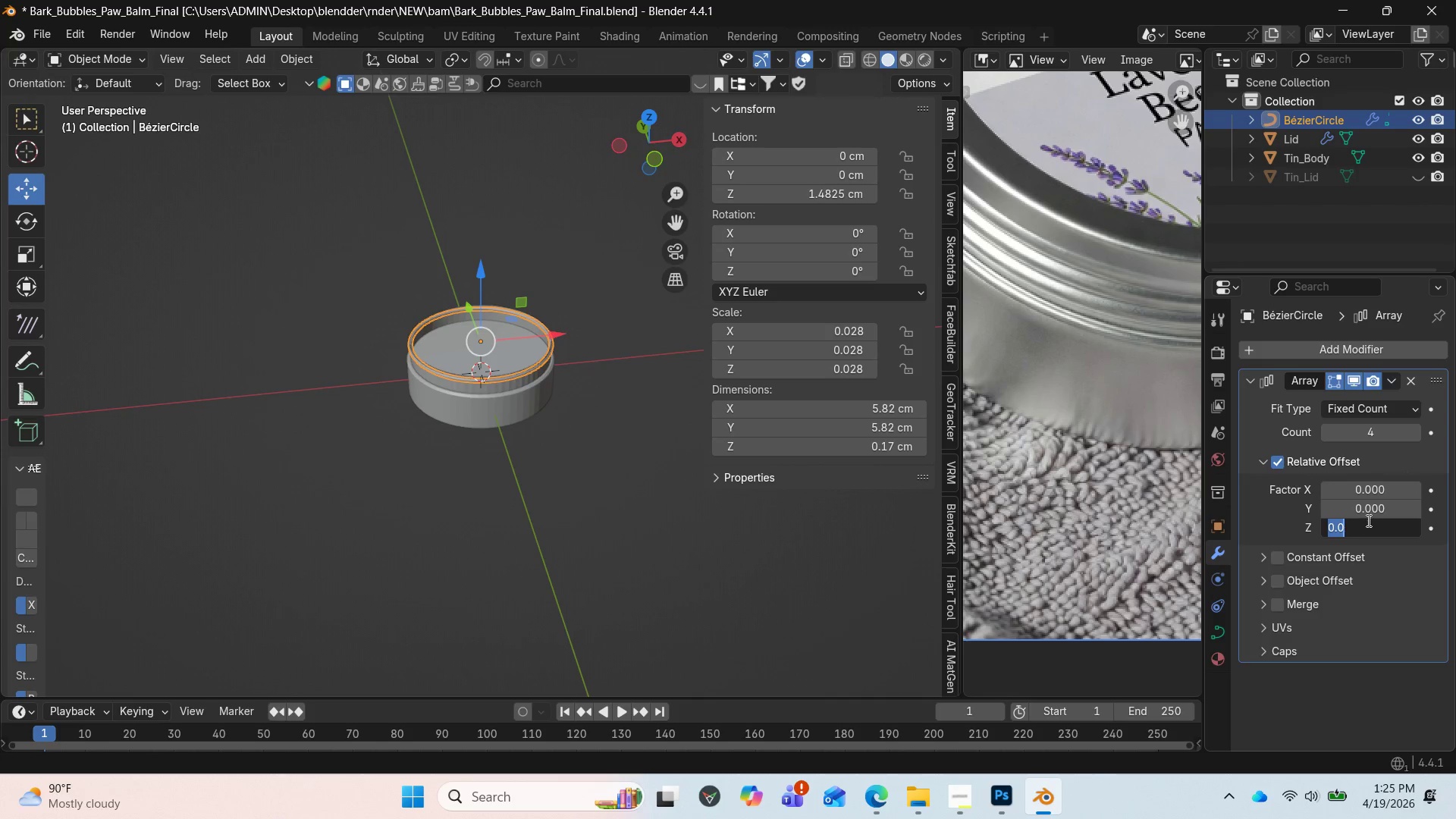 
key(1)
 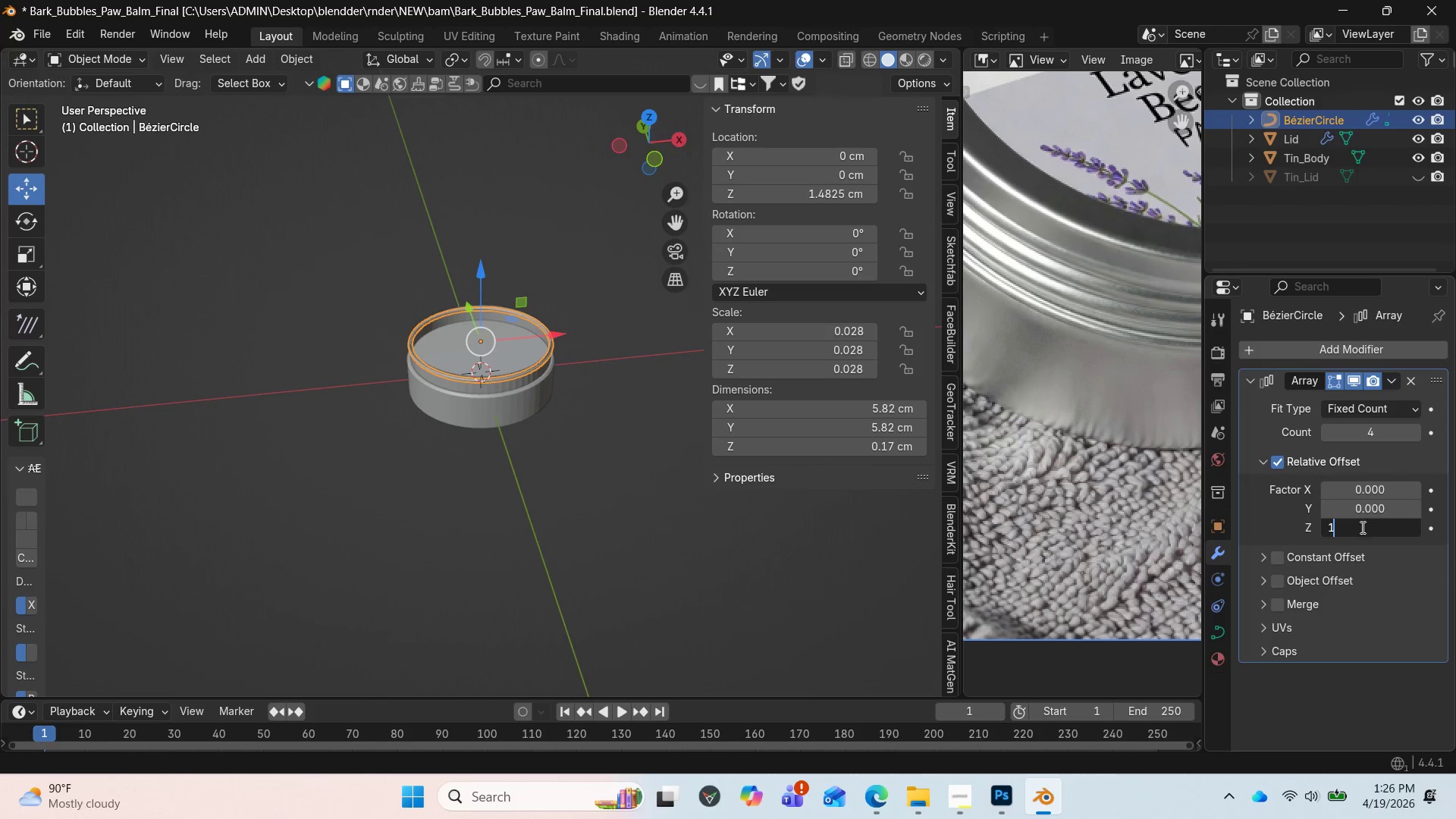 
key(Enter)
 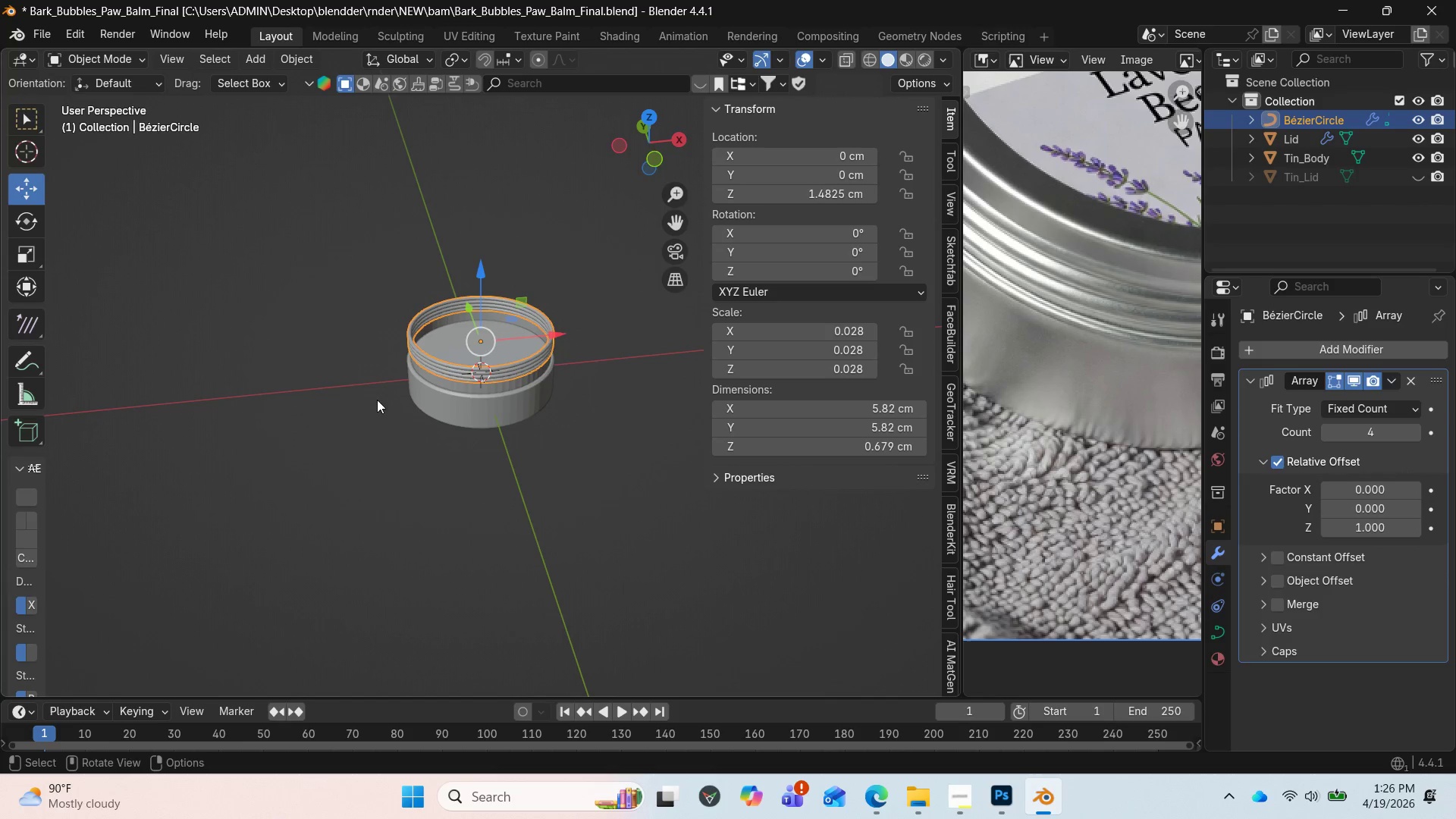 
scroll: coordinate [497, 360], scroll_direction: up, amount: 5.0
 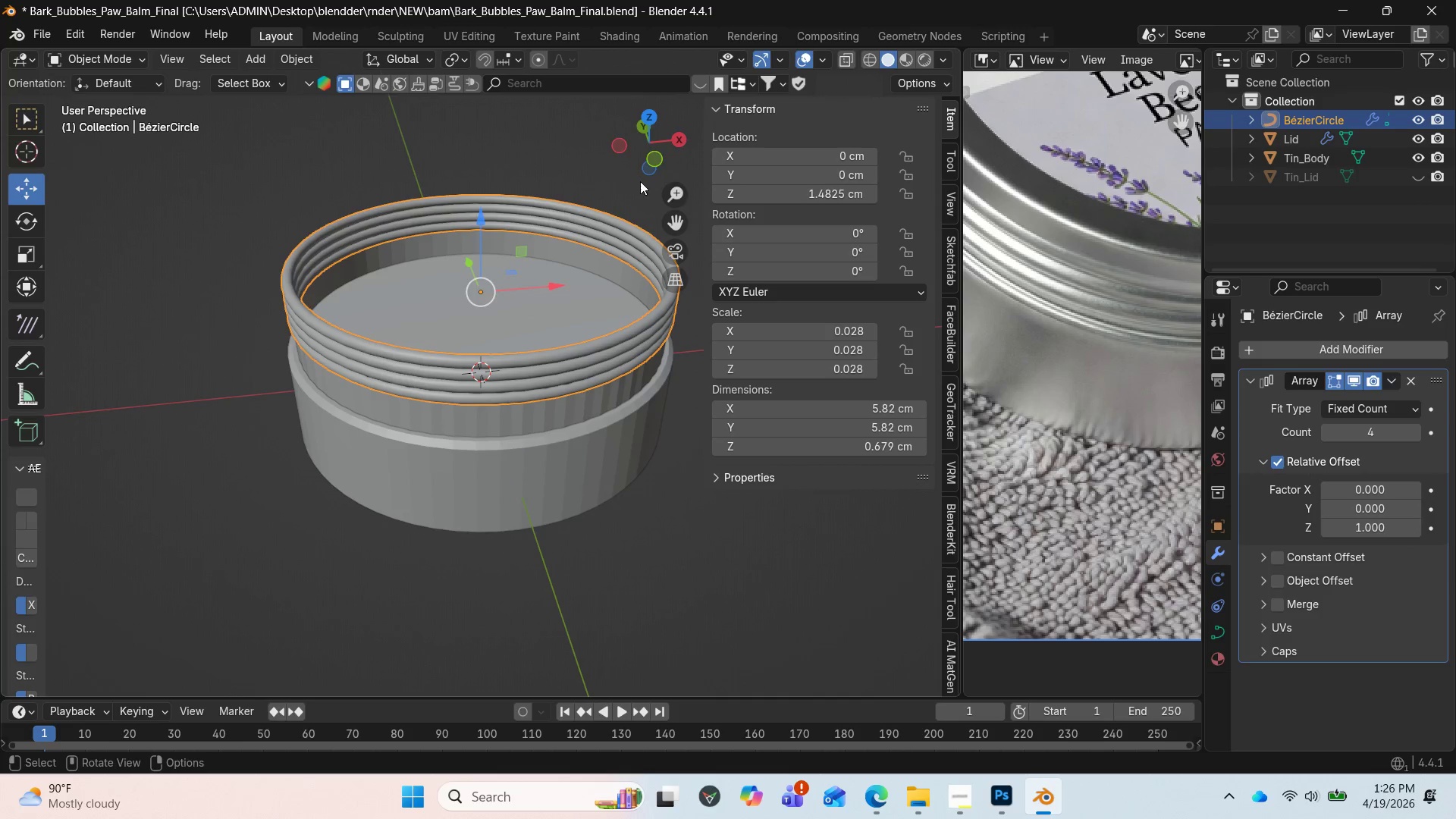 
left_click_drag(start_coordinate=[639, 150], to_coordinate=[646, 102])
 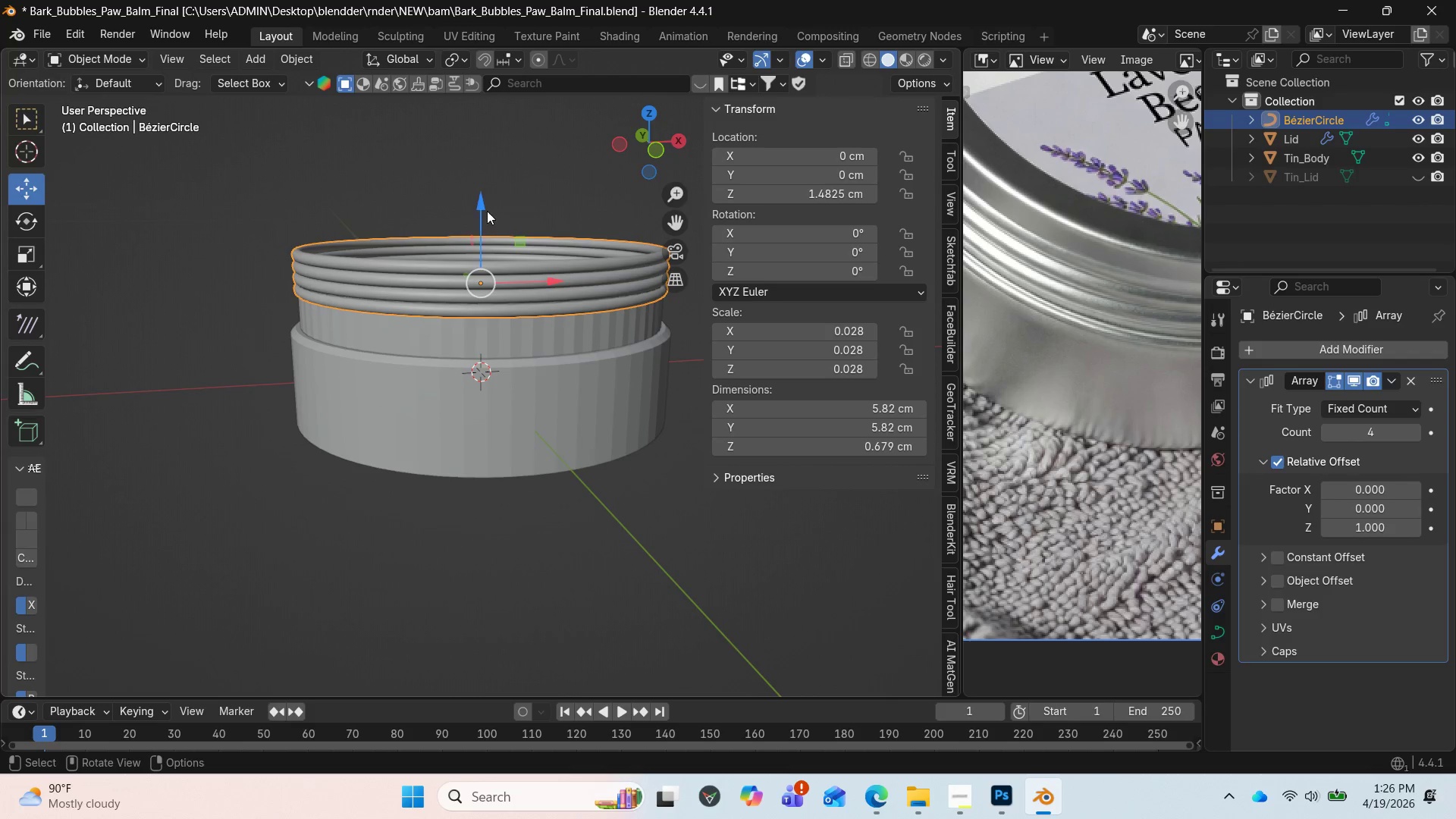 
left_click_drag(start_coordinate=[479, 206], to_coordinate=[462, 236])
 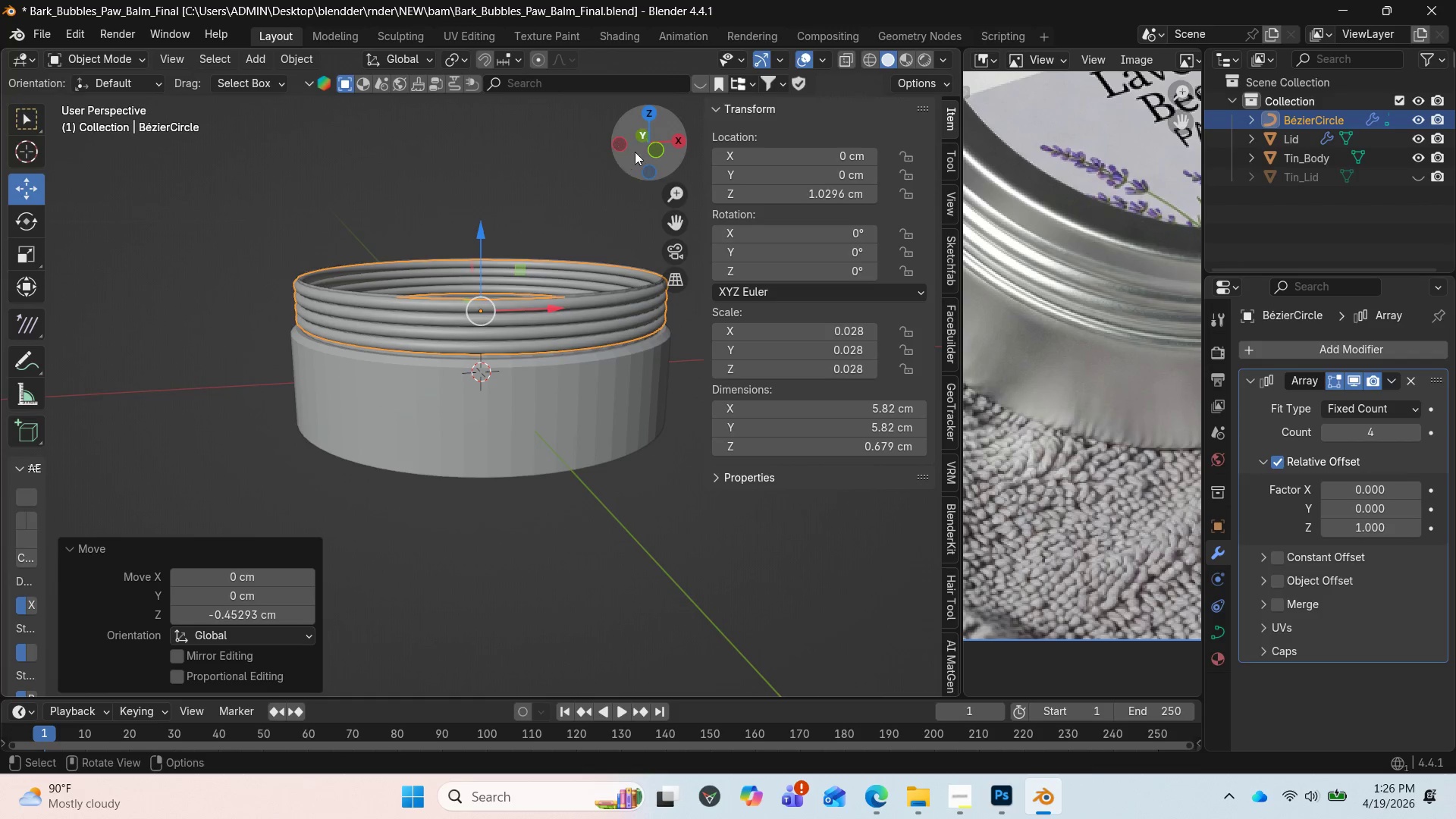 
left_click_drag(start_coordinate=[644, 149], to_coordinate=[412, 149])
 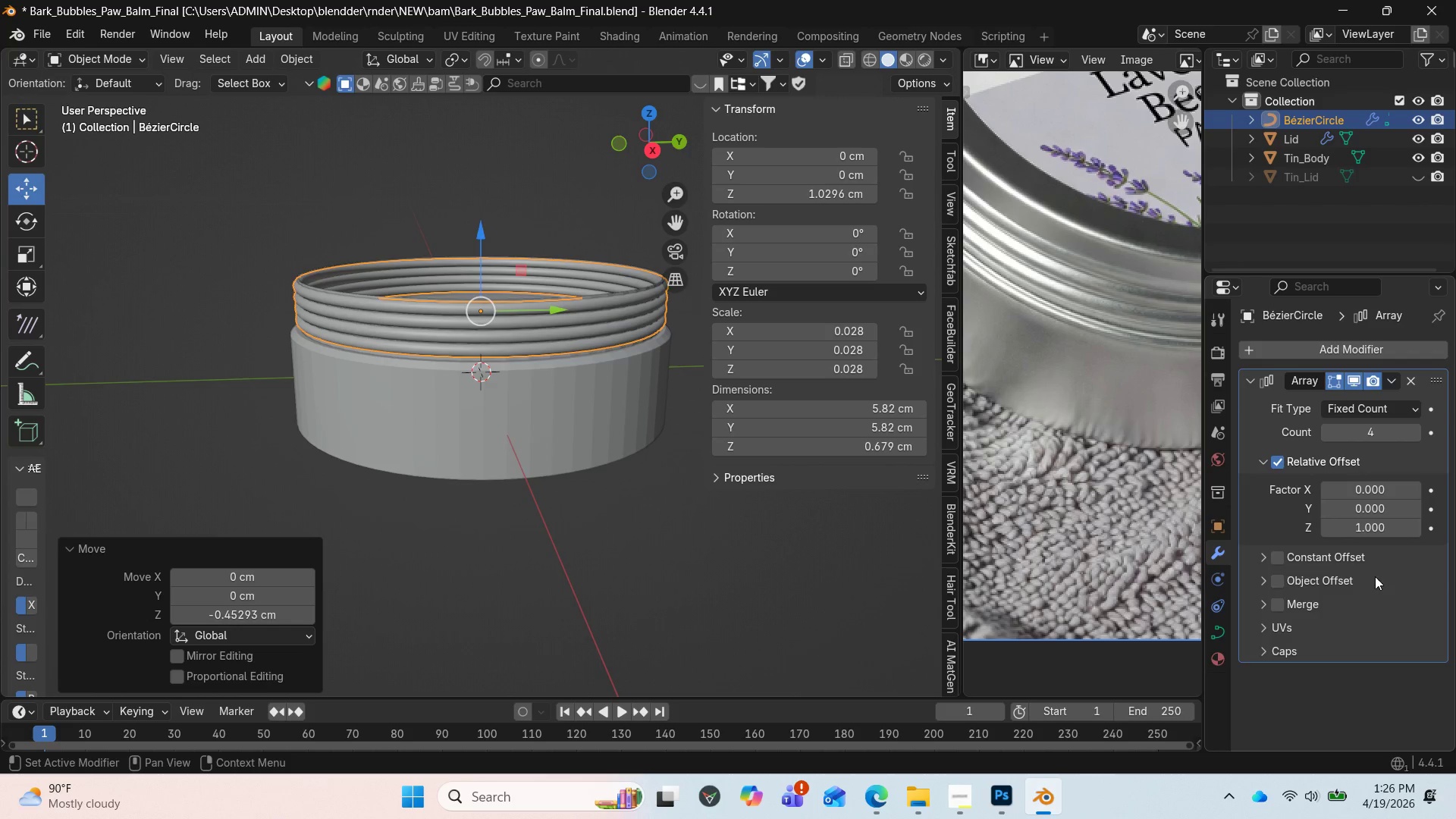 
scroll: coordinate [1329, 462], scroll_direction: up, amount: 2.0
 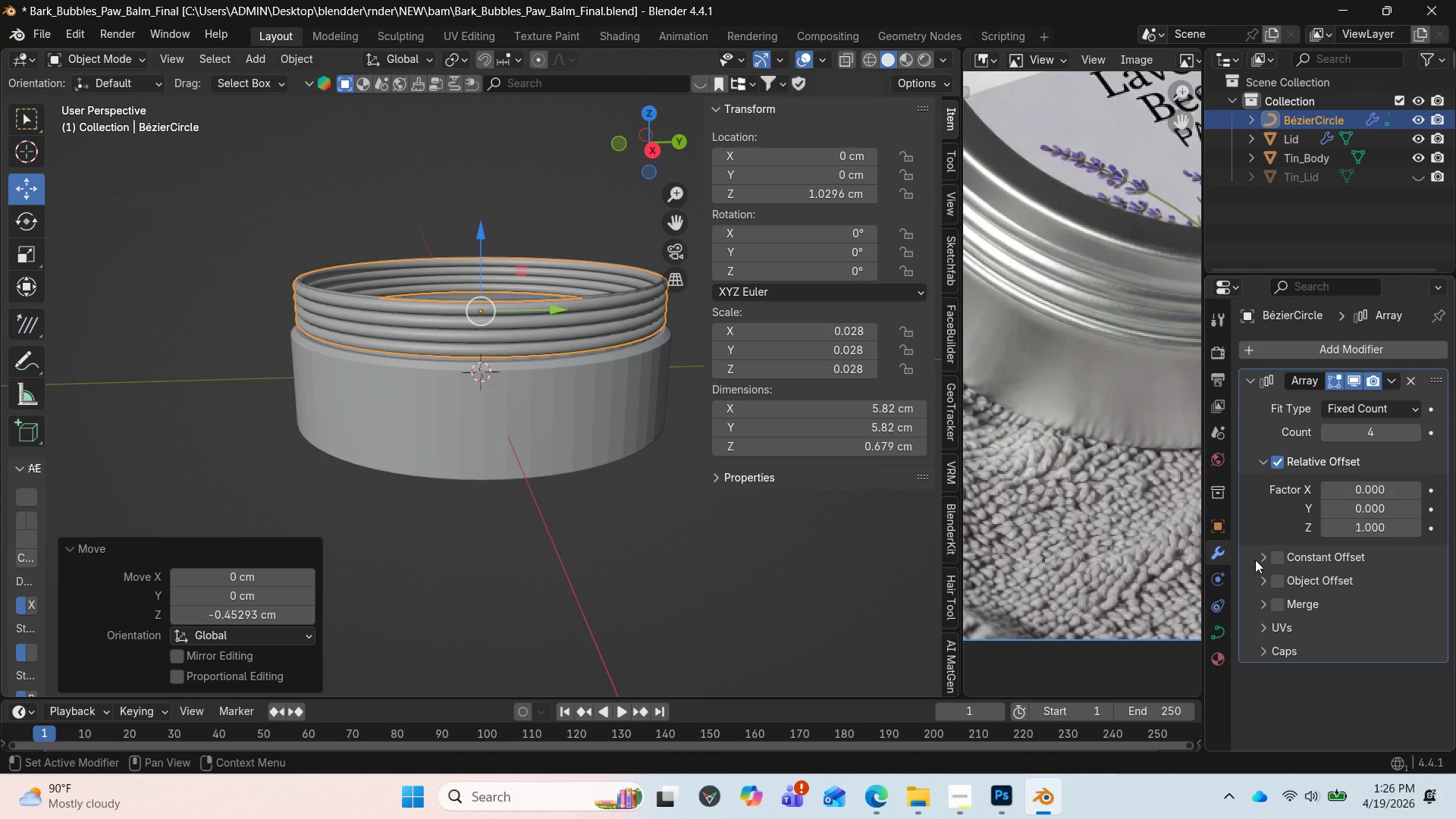 
wait(5.6)
 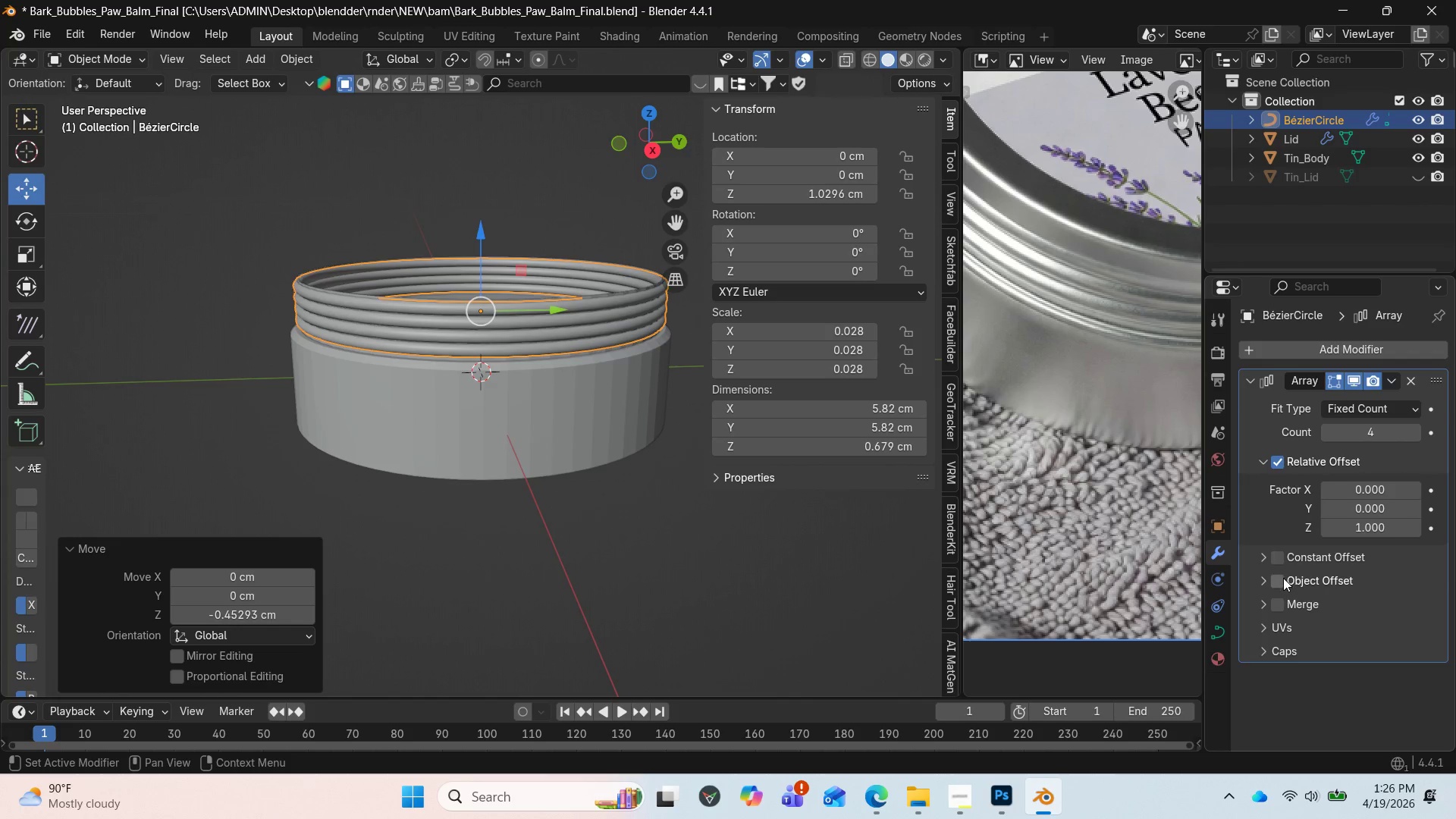 
left_click([1263, 606])
 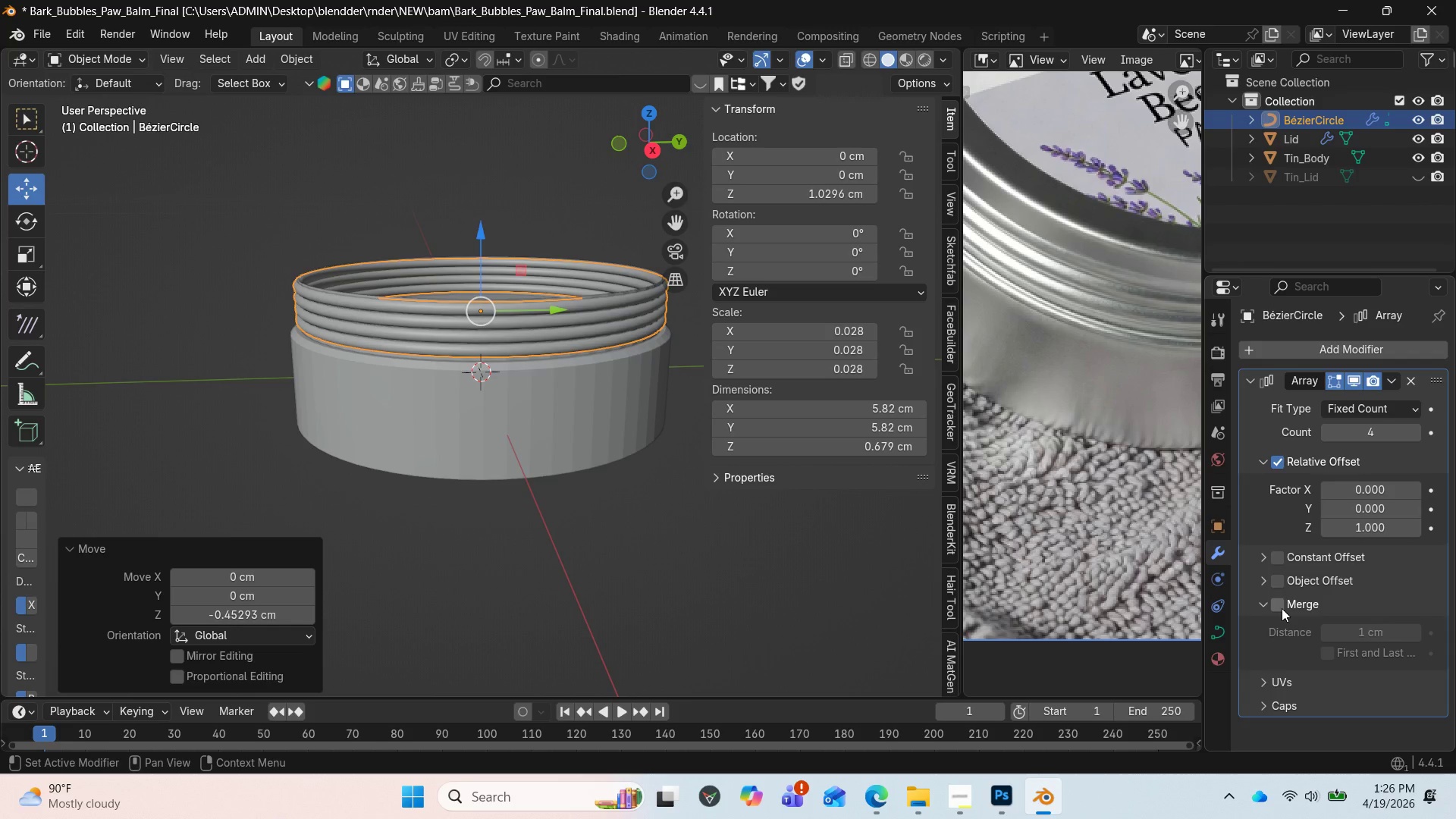 
left_click([1282, 608])
 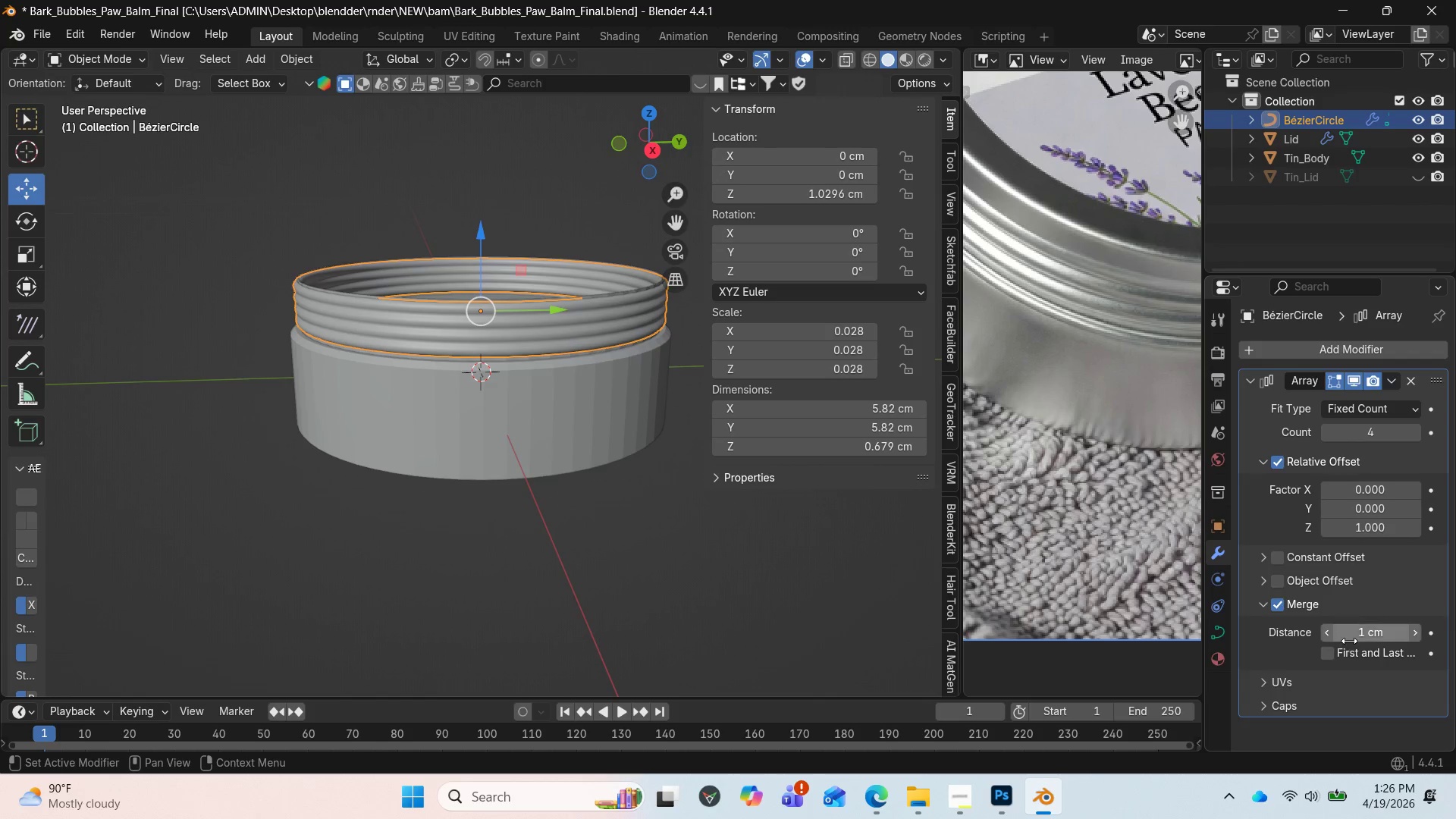 
left_click_drag(start_coordinate=[1354, 636], to_coordinate=[193, 175])
 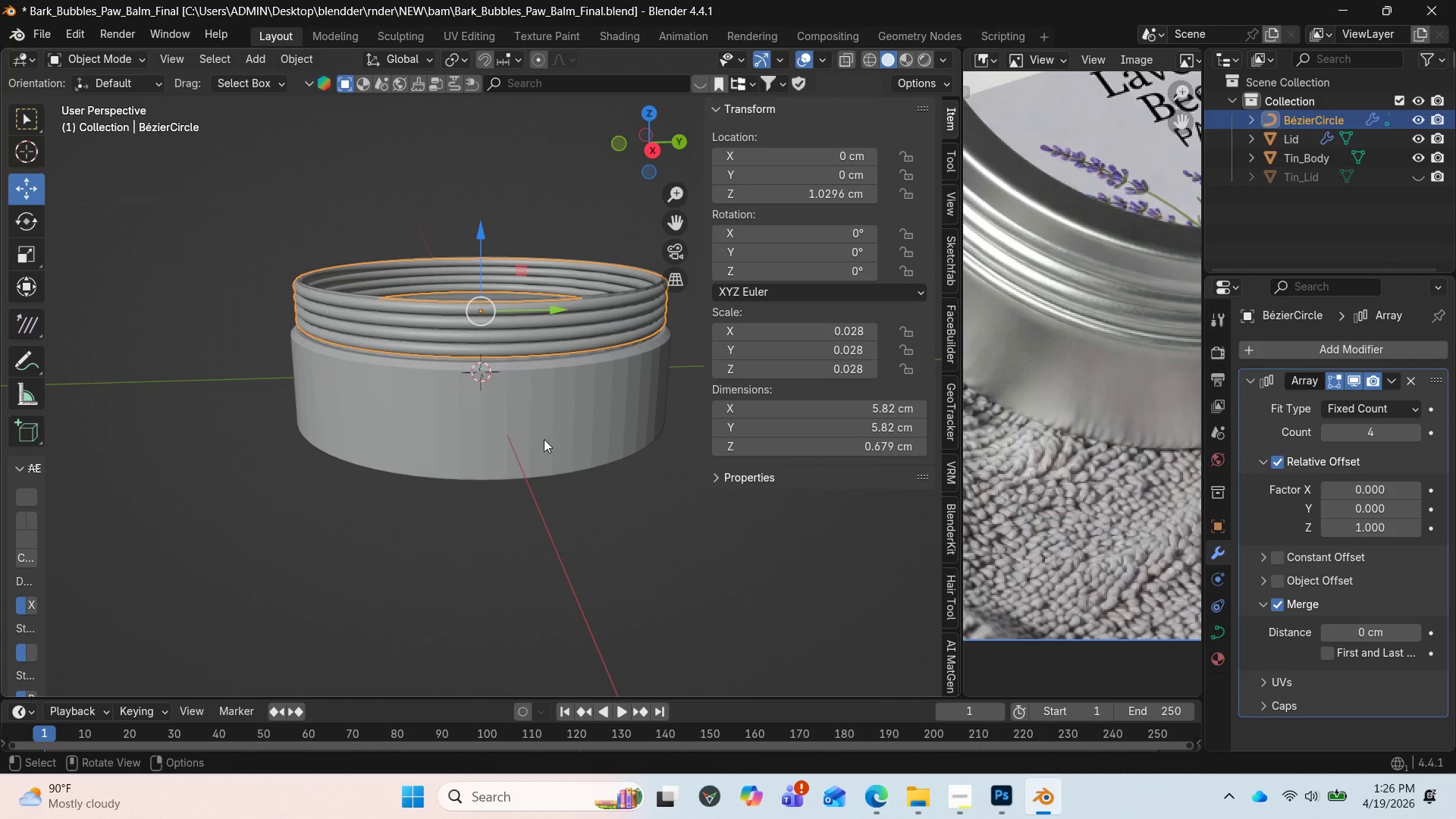 
scroll: coordinate [410, 402], scroll_direction: up, amount: 1.0
 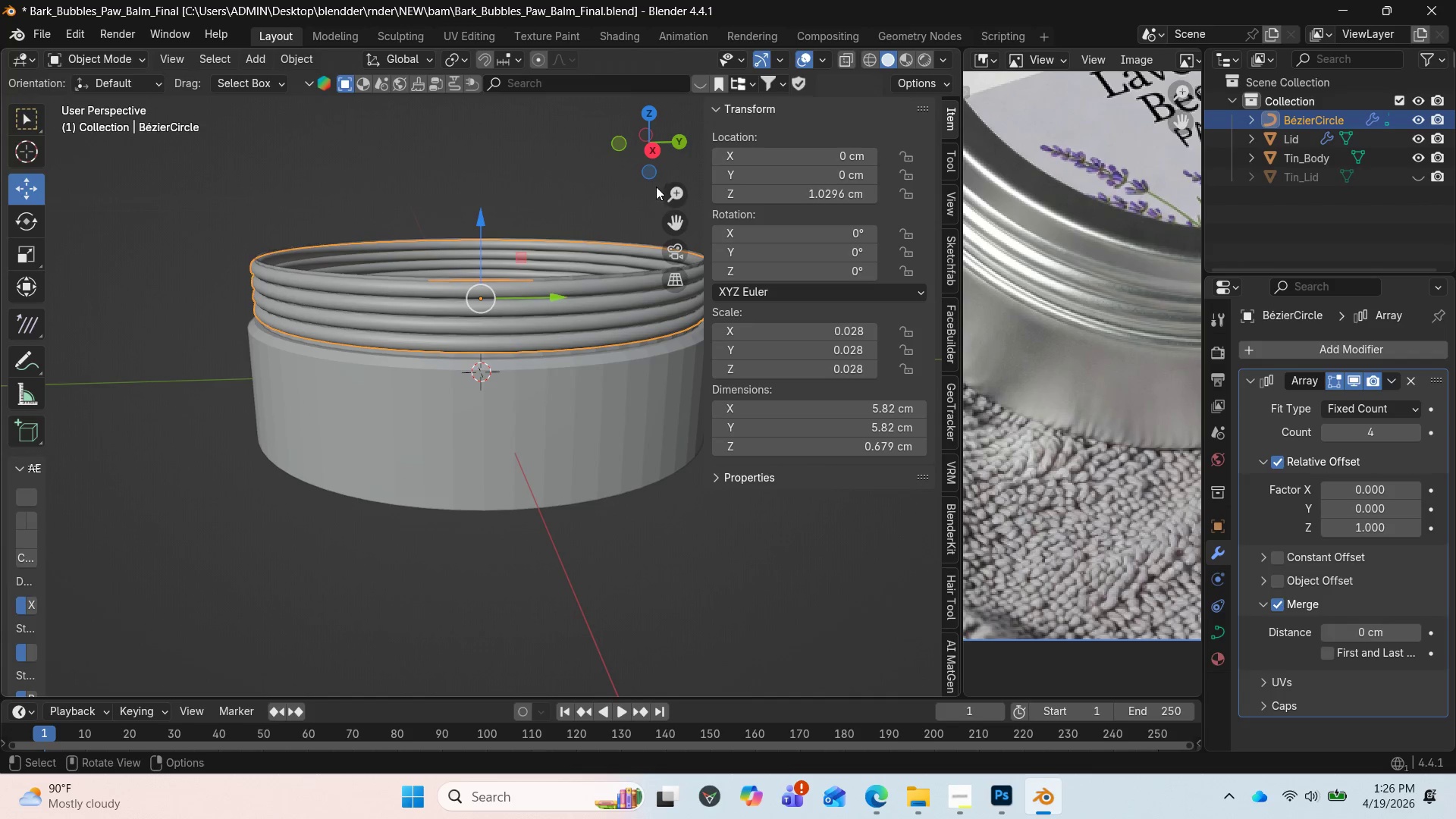 
left_click_drag(start_coordinate=[662, 146], to_coordinate=[737, 130])
 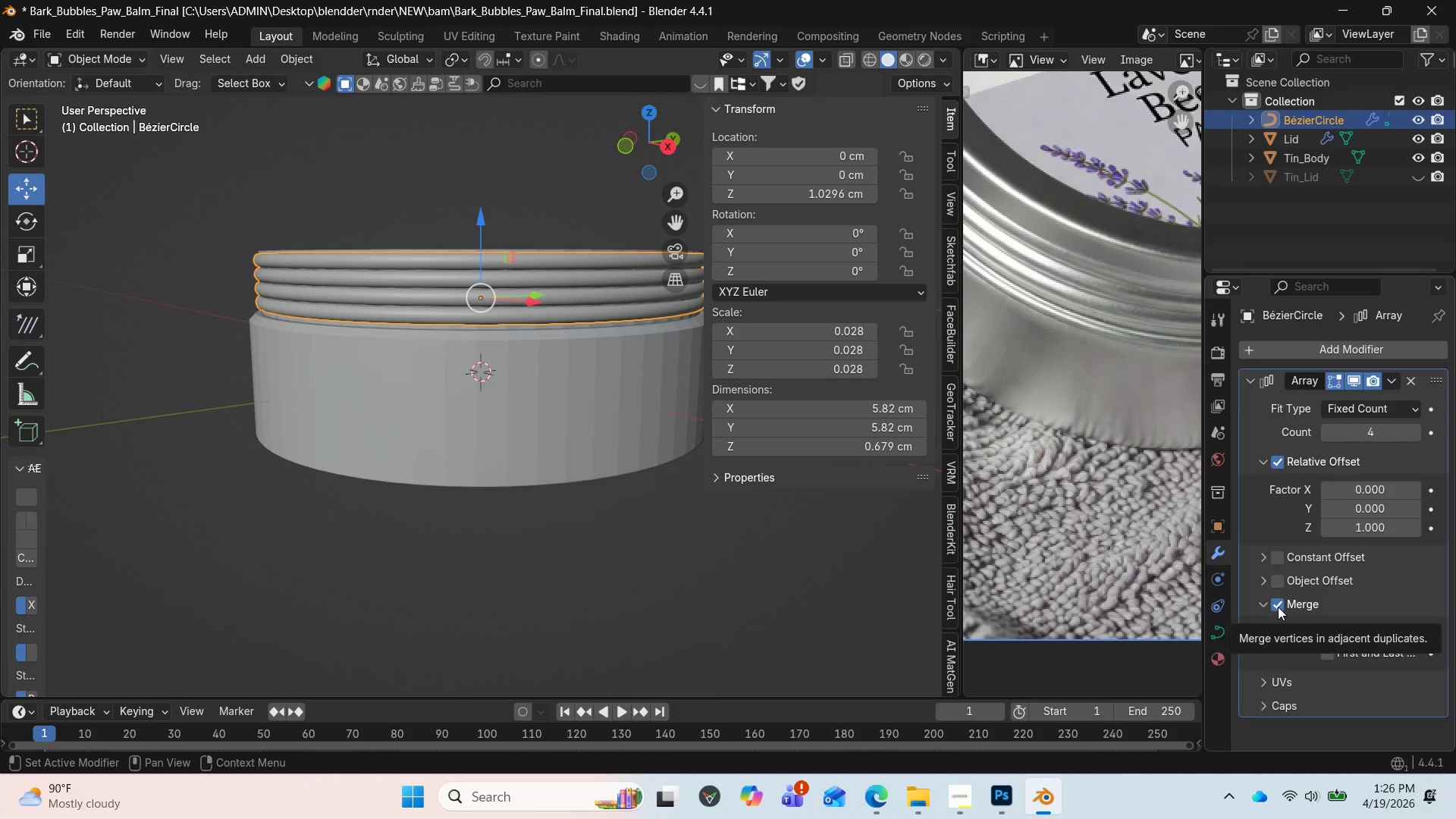 
left_click([1278, 607])
 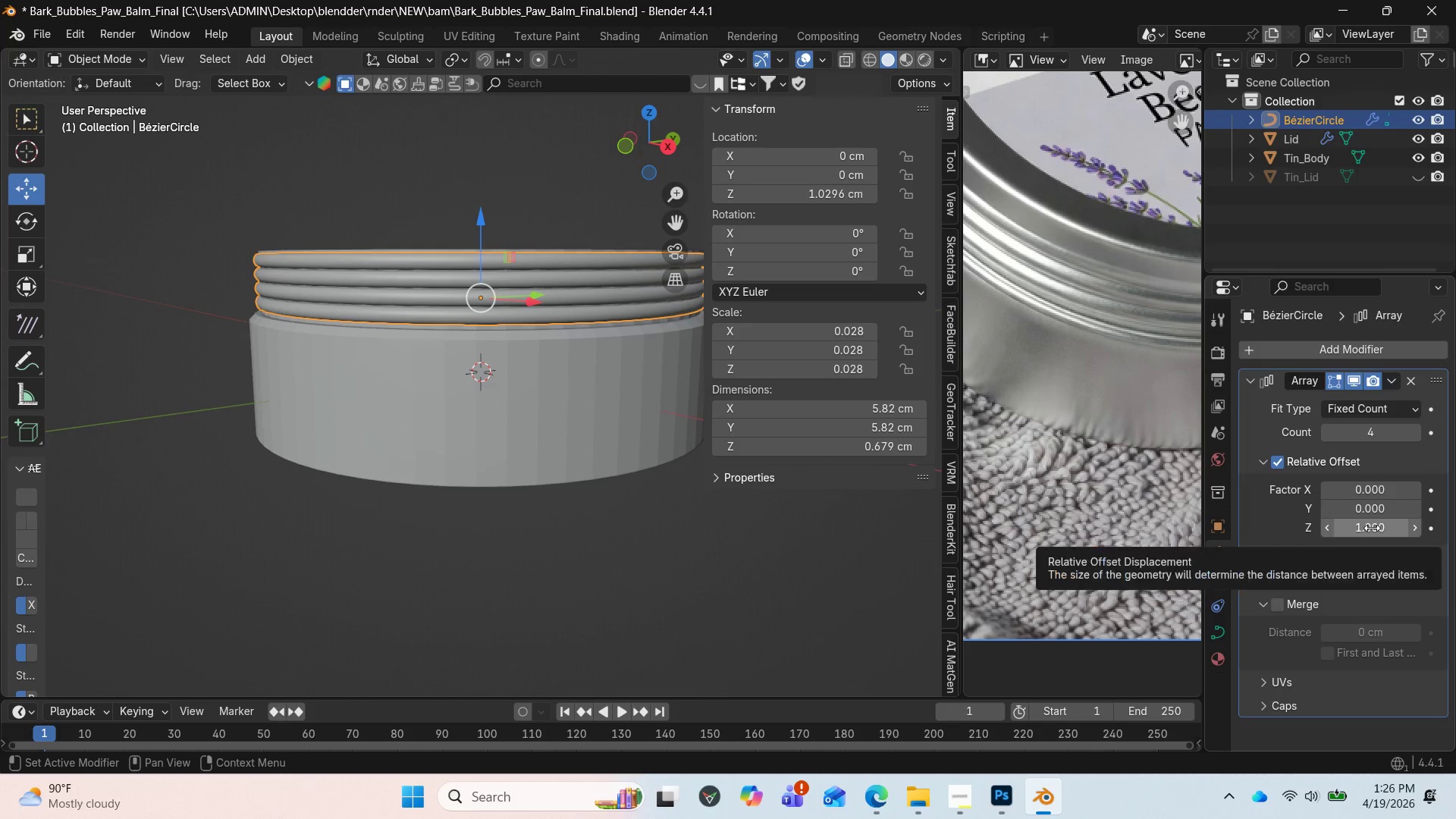 
left_click([1372, 528])
 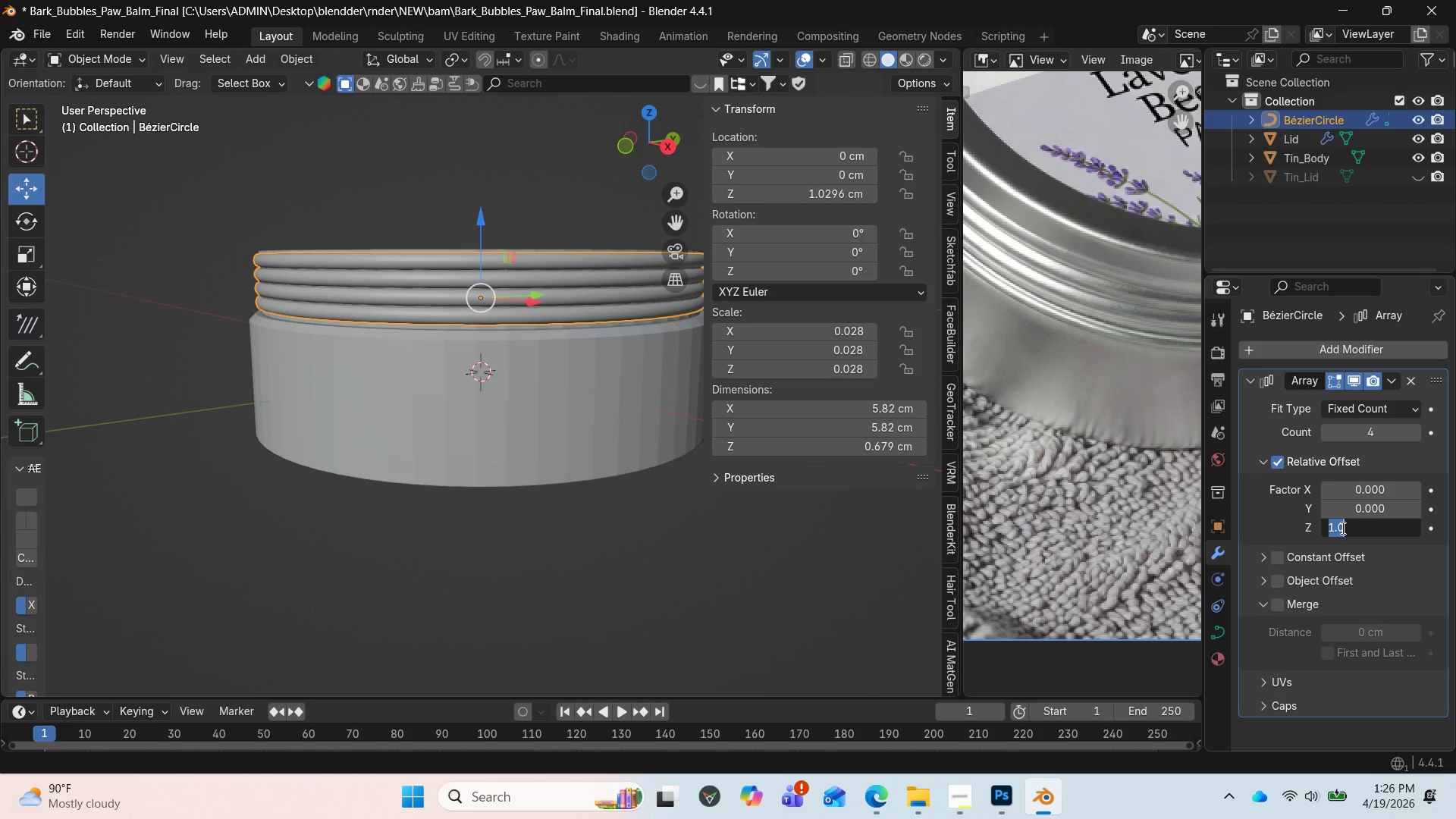 
left_click([1341, 528])
 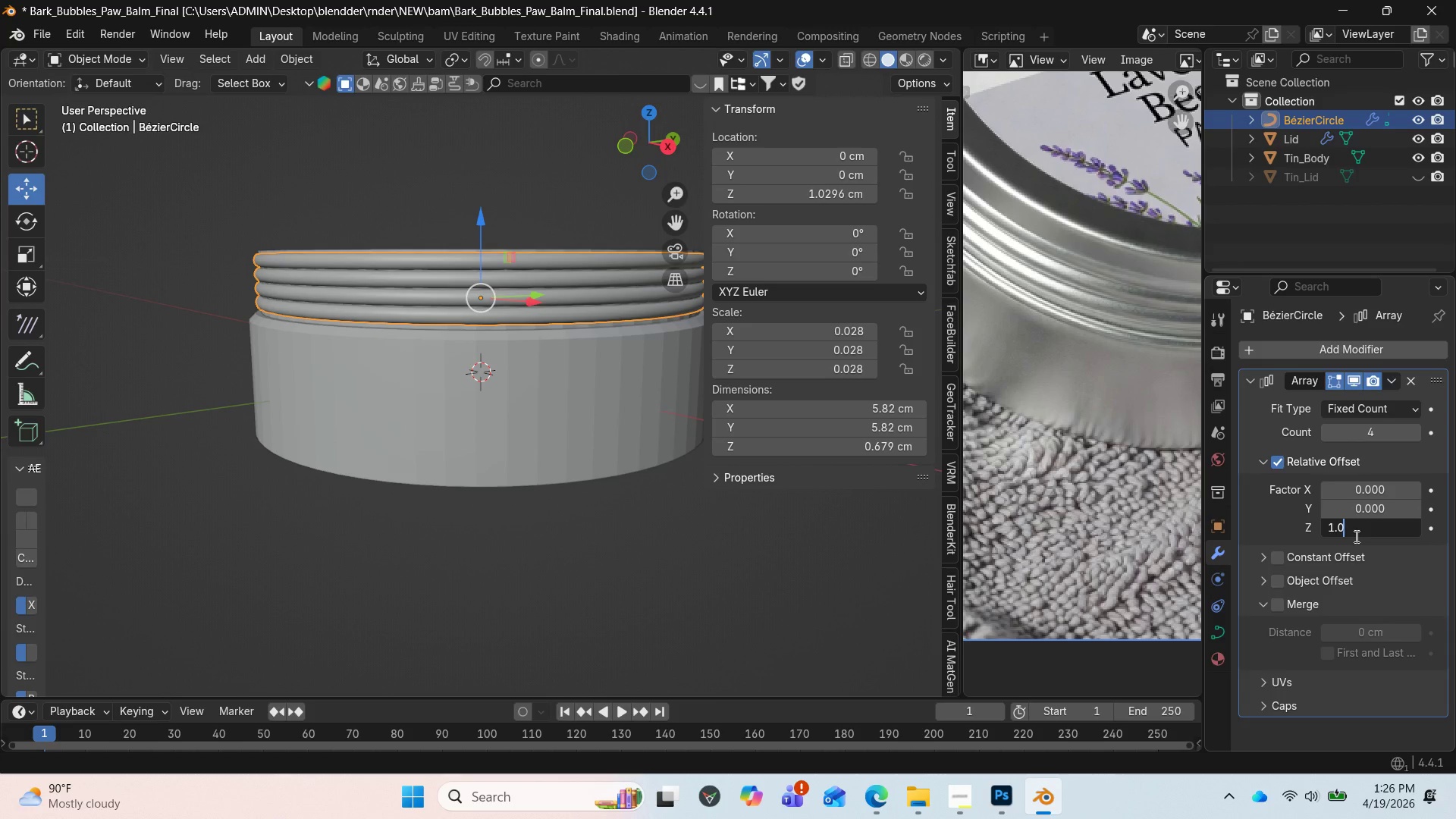 
key(Backspace)
 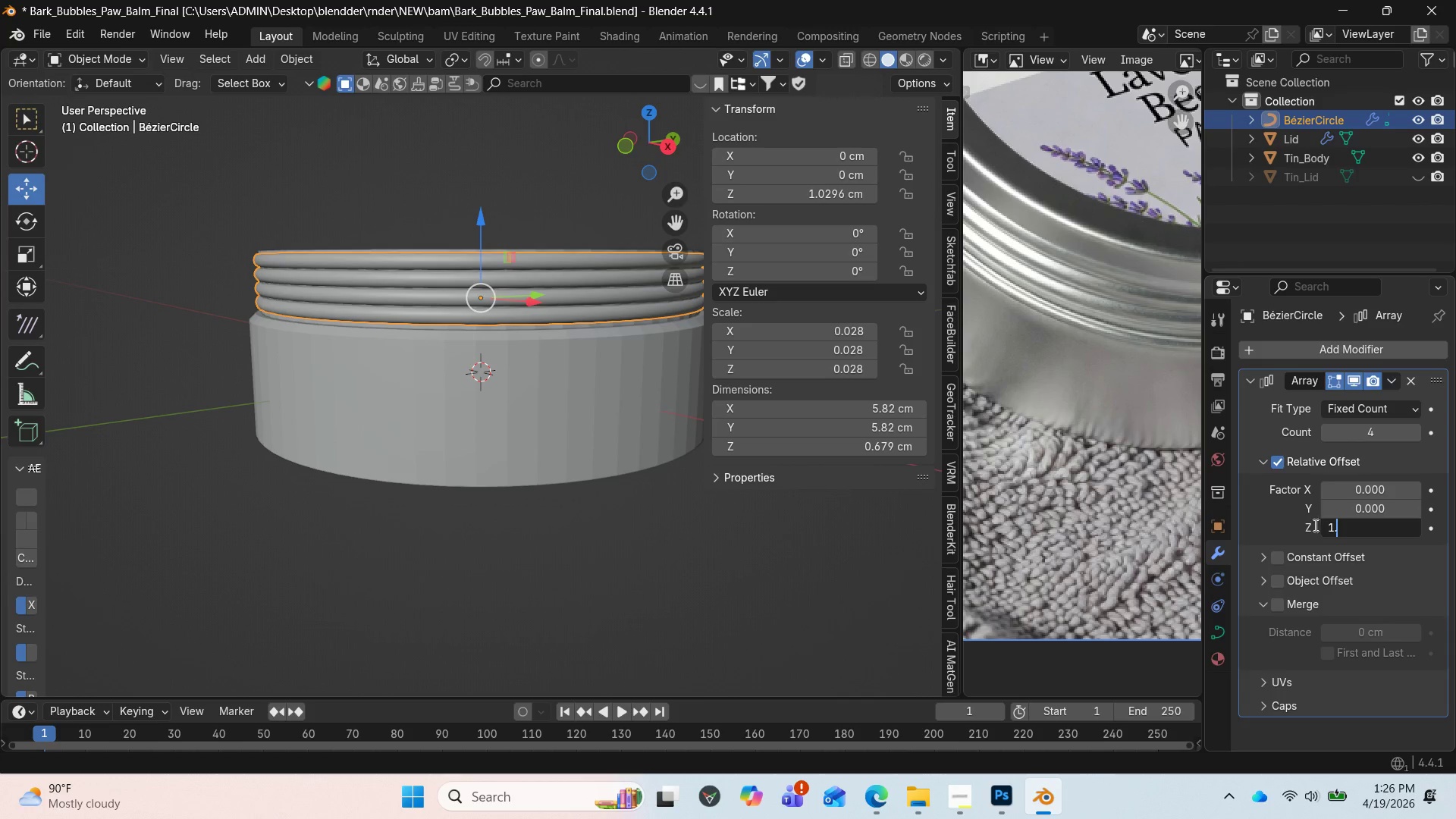 
key(2)
 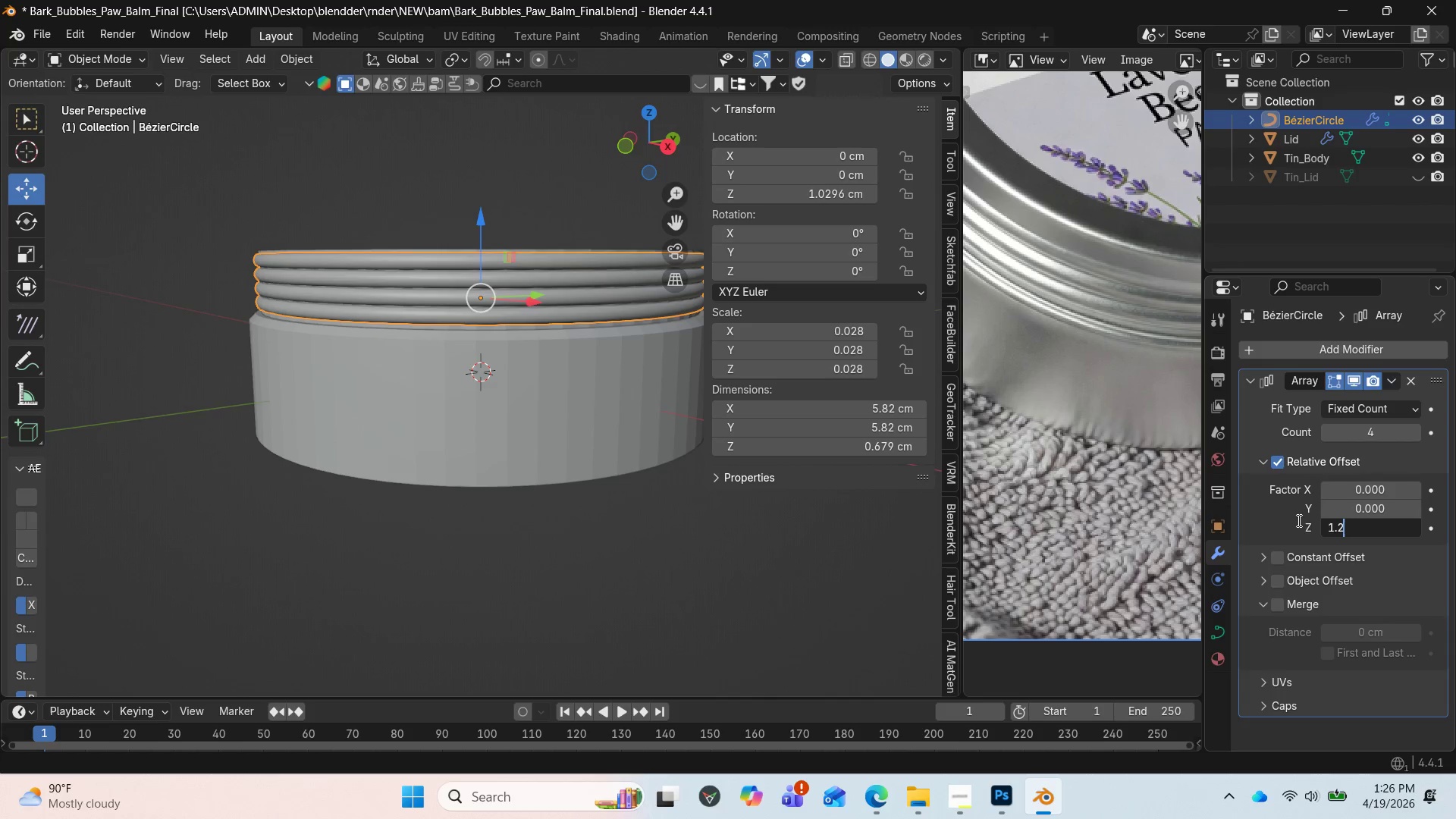 
key(Enter)
 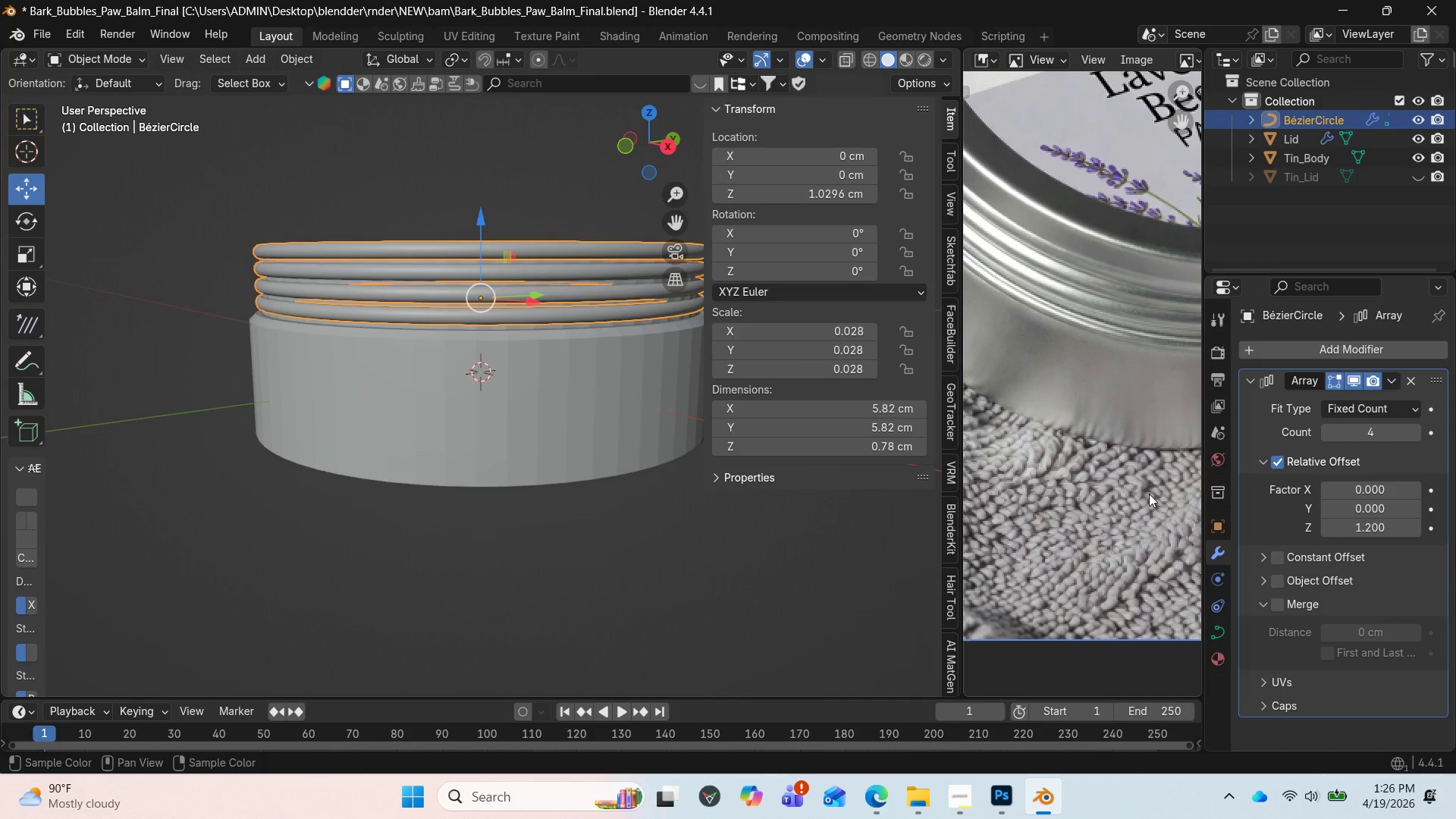 
left_click_drag(start_coordinate=[675, 152], to_coordinate=[744, 168])
 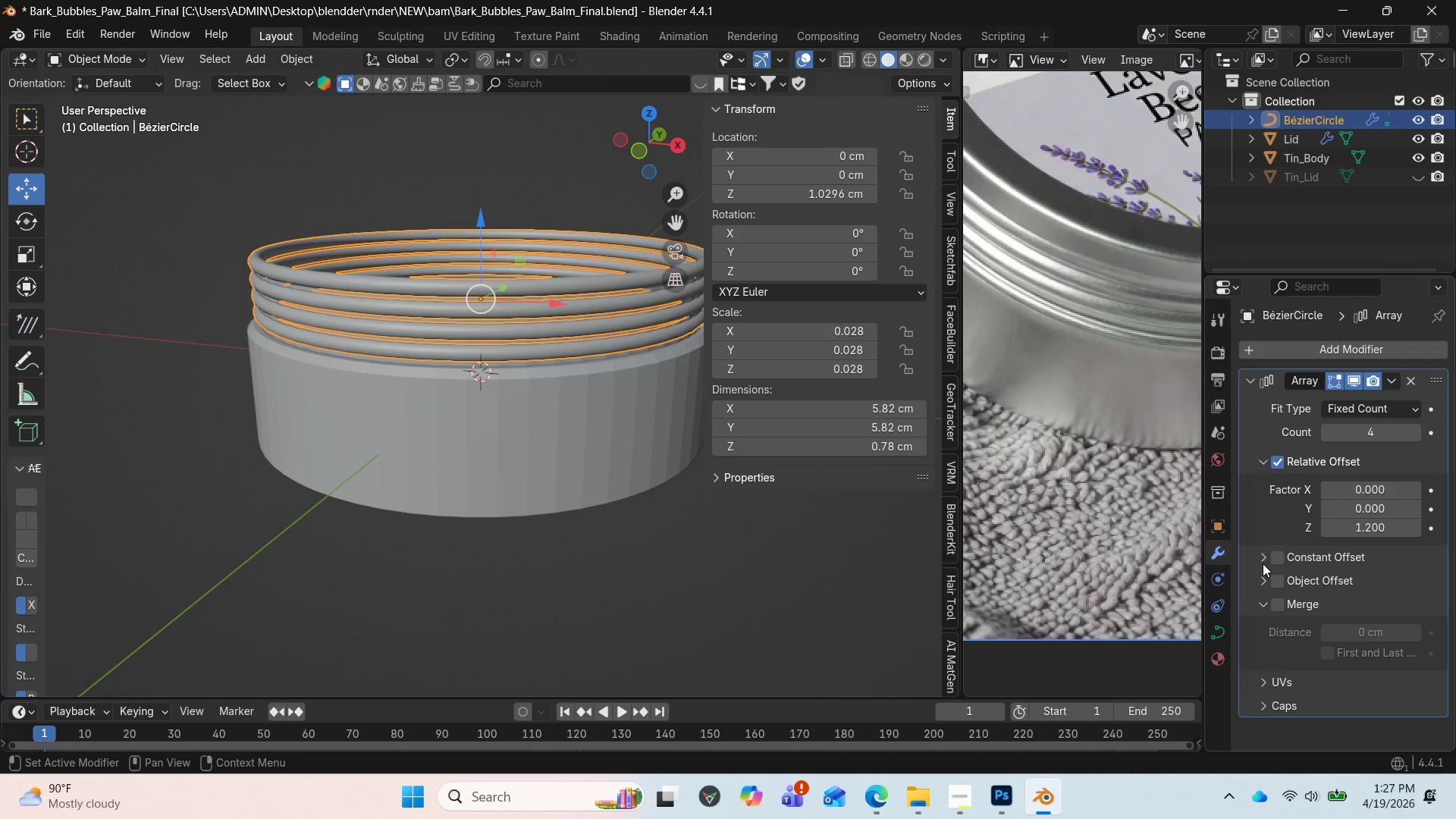 
scroll: coordinate [1298, 555], scroll_direction: up, amount: 1.0
 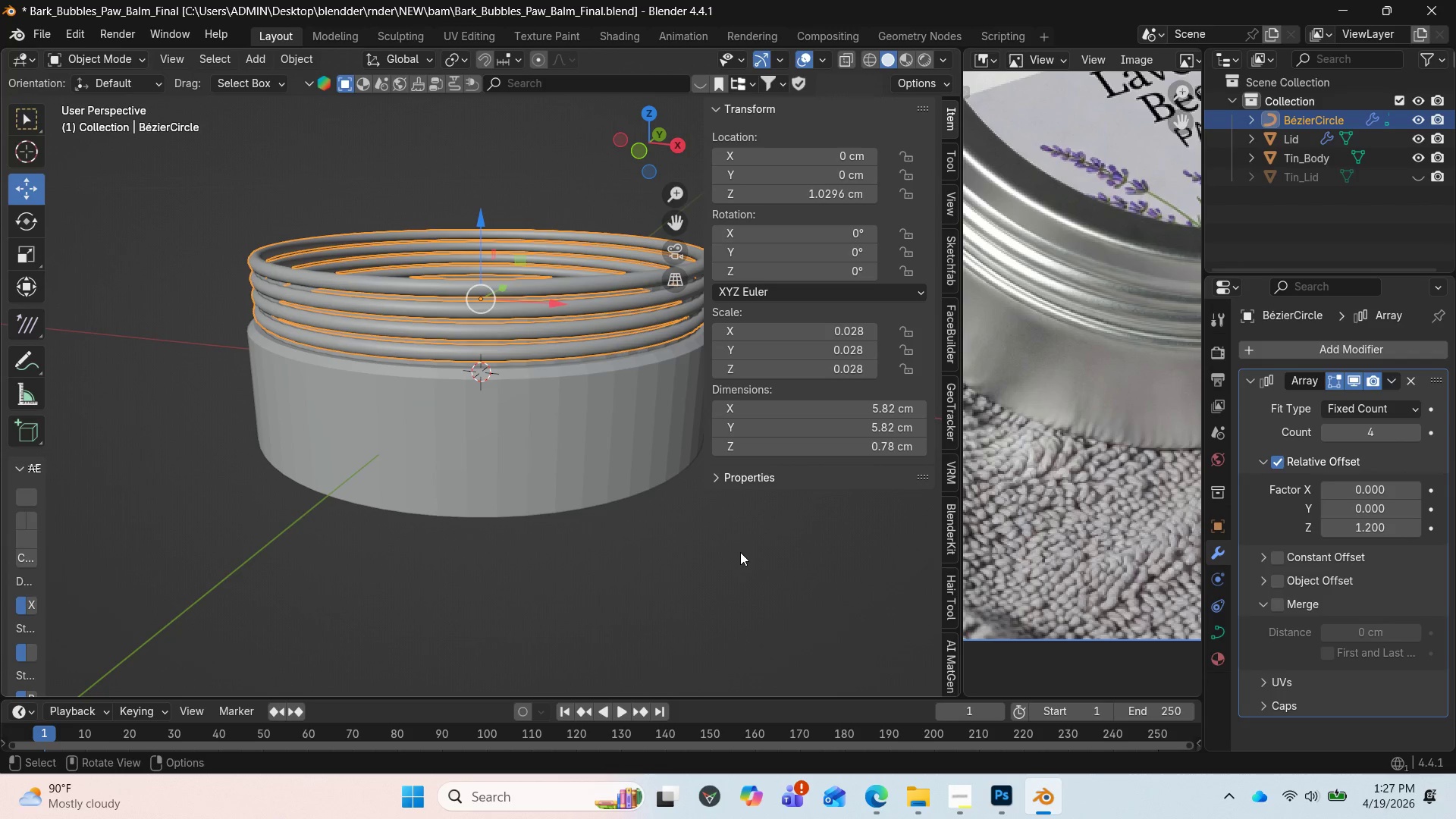 
key(Control+Z)
 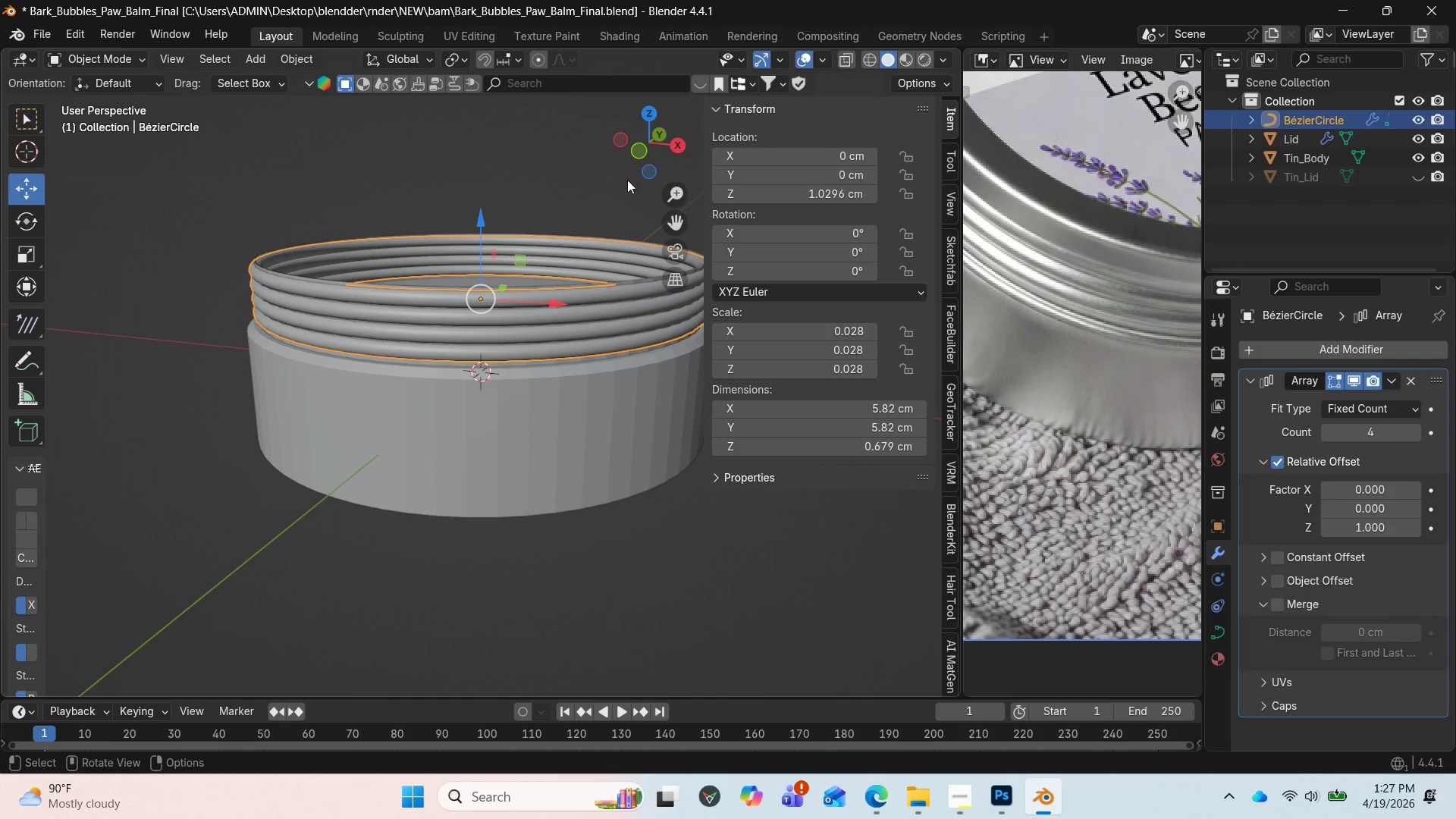 
left_click_drag(start_coordinate=[645, 148], to_coordinate=[717, 147])
 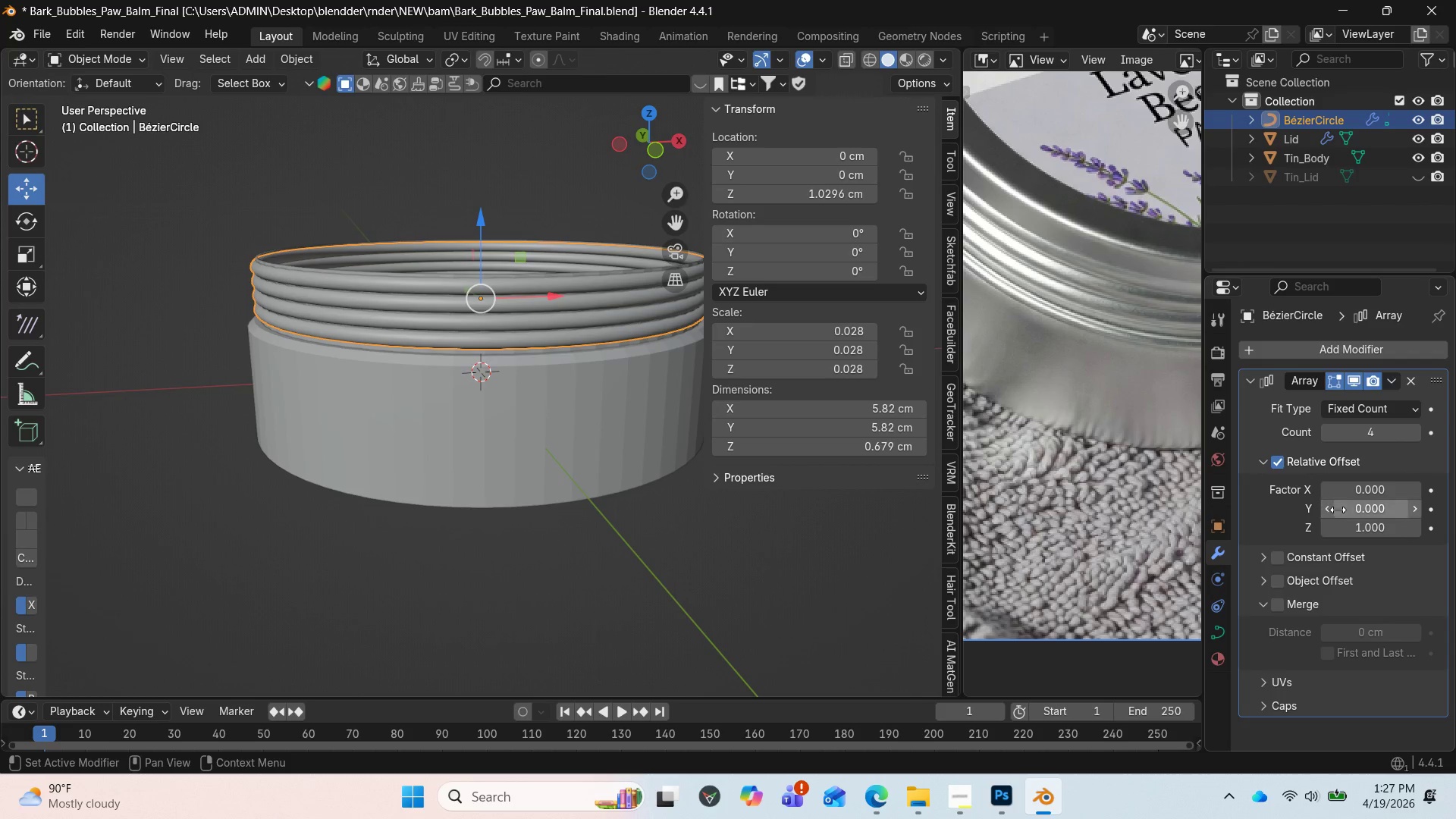 
left_click([1360, 528])
 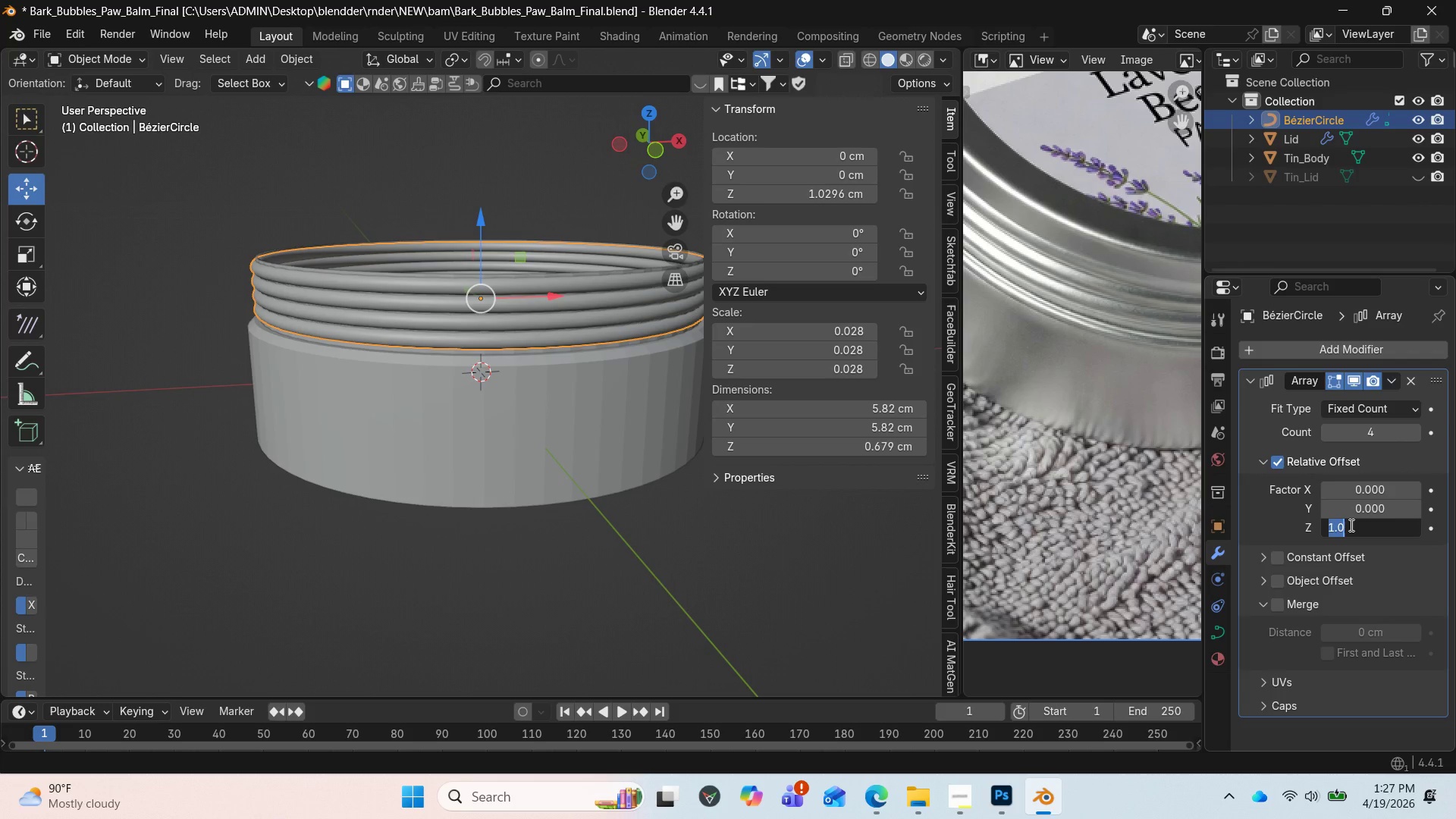 
left_click([1350, 525])
 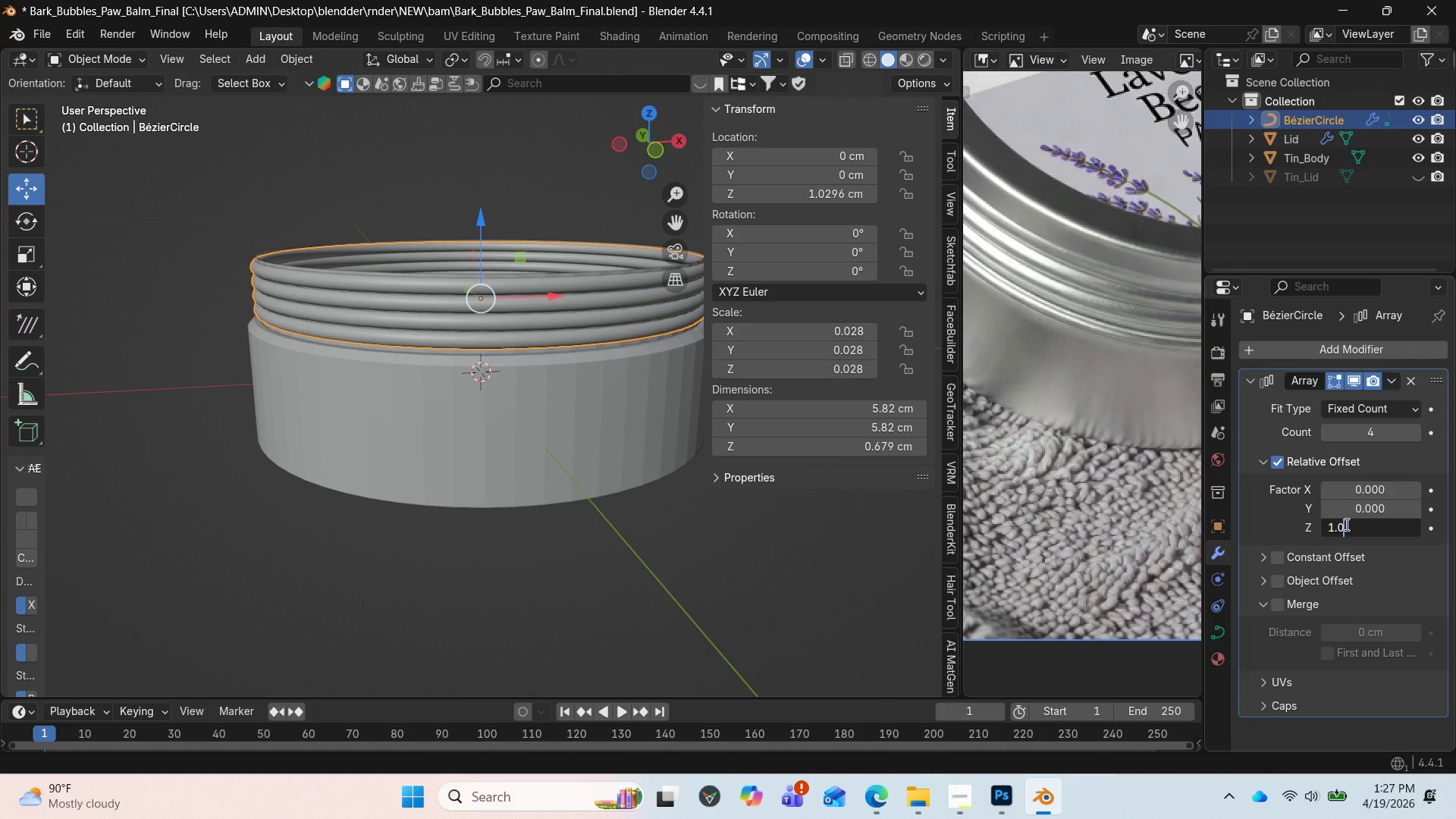 
key(Backspace)
 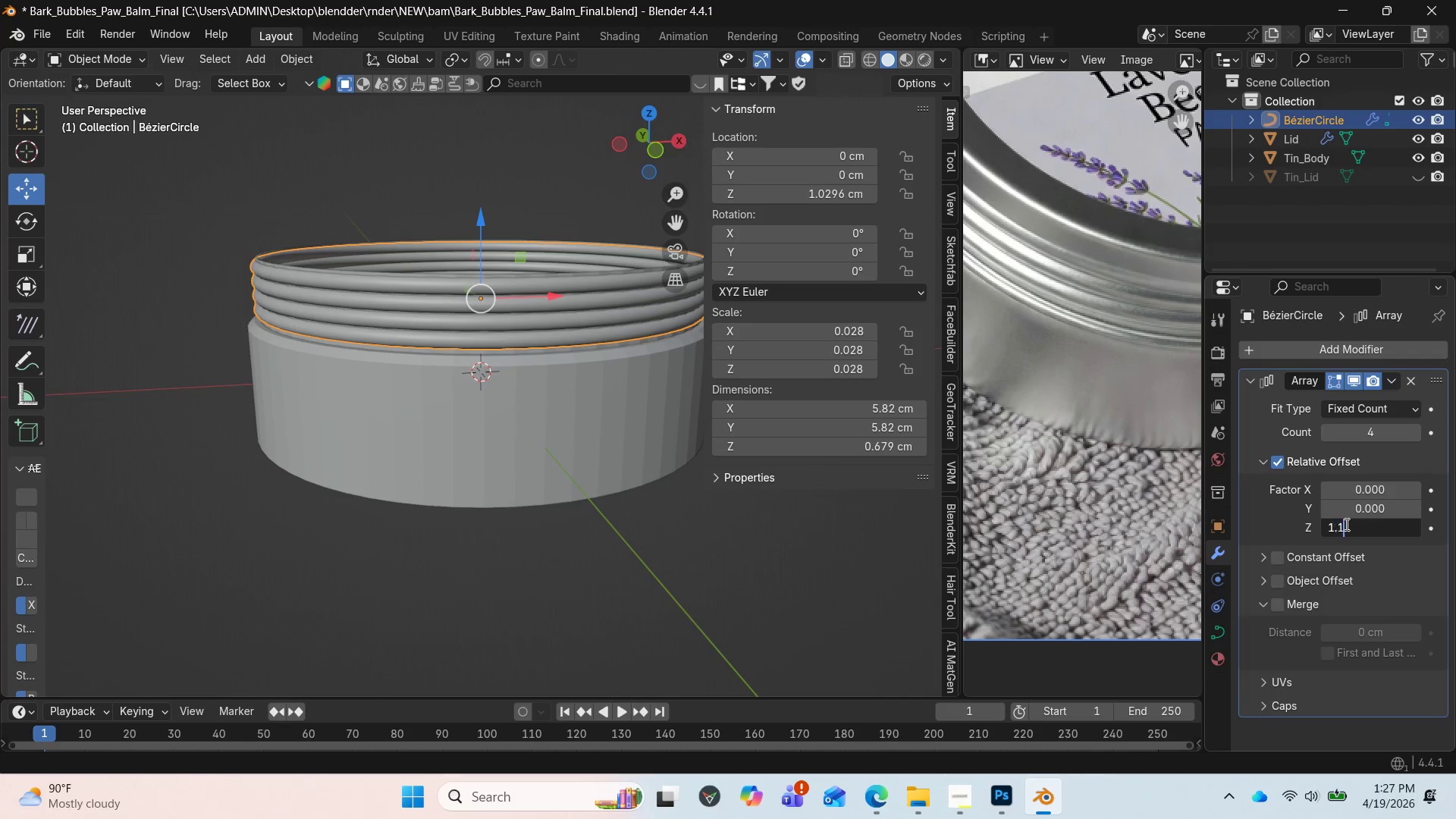 
key(1)
 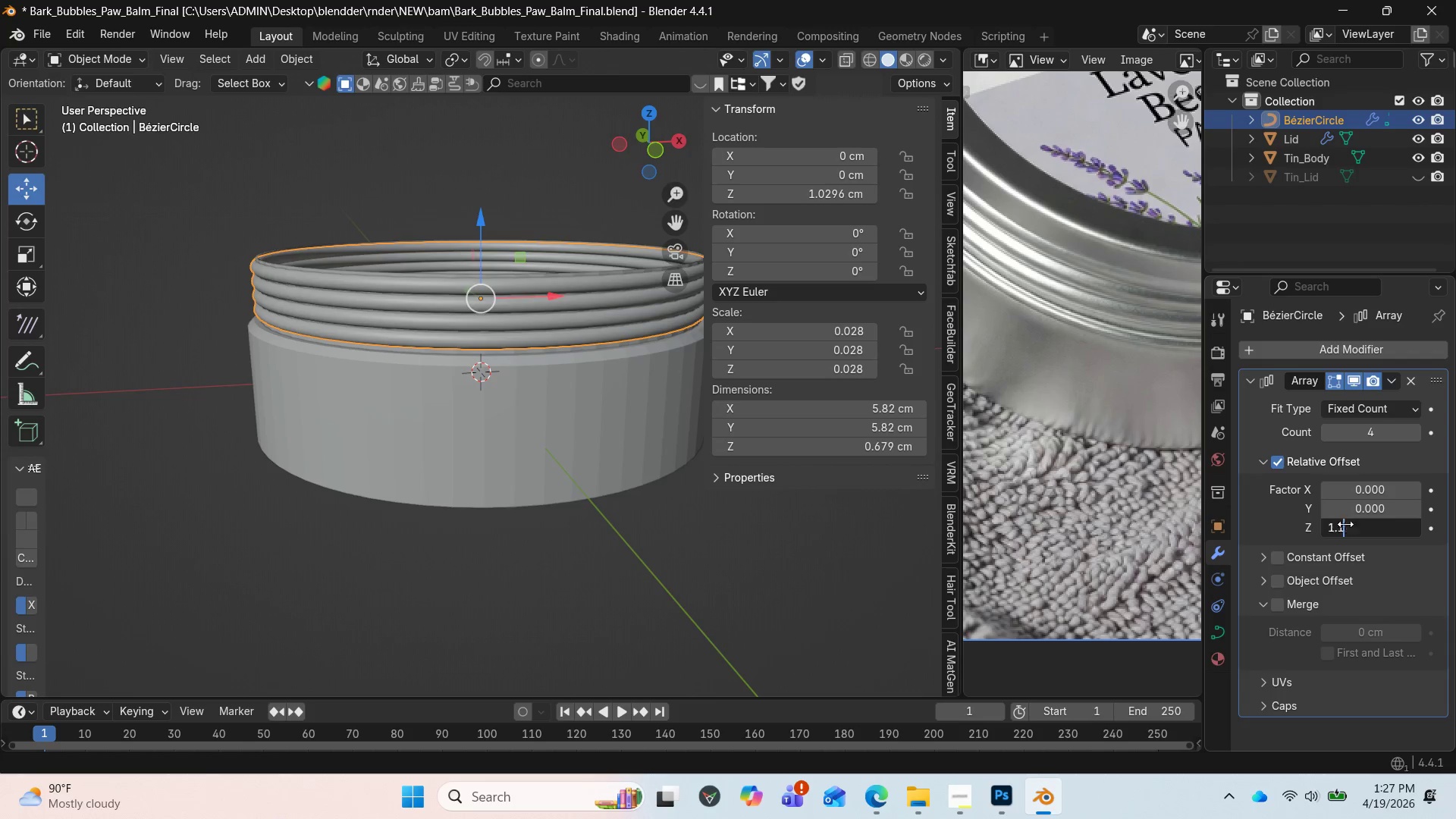 
key(Enter)
 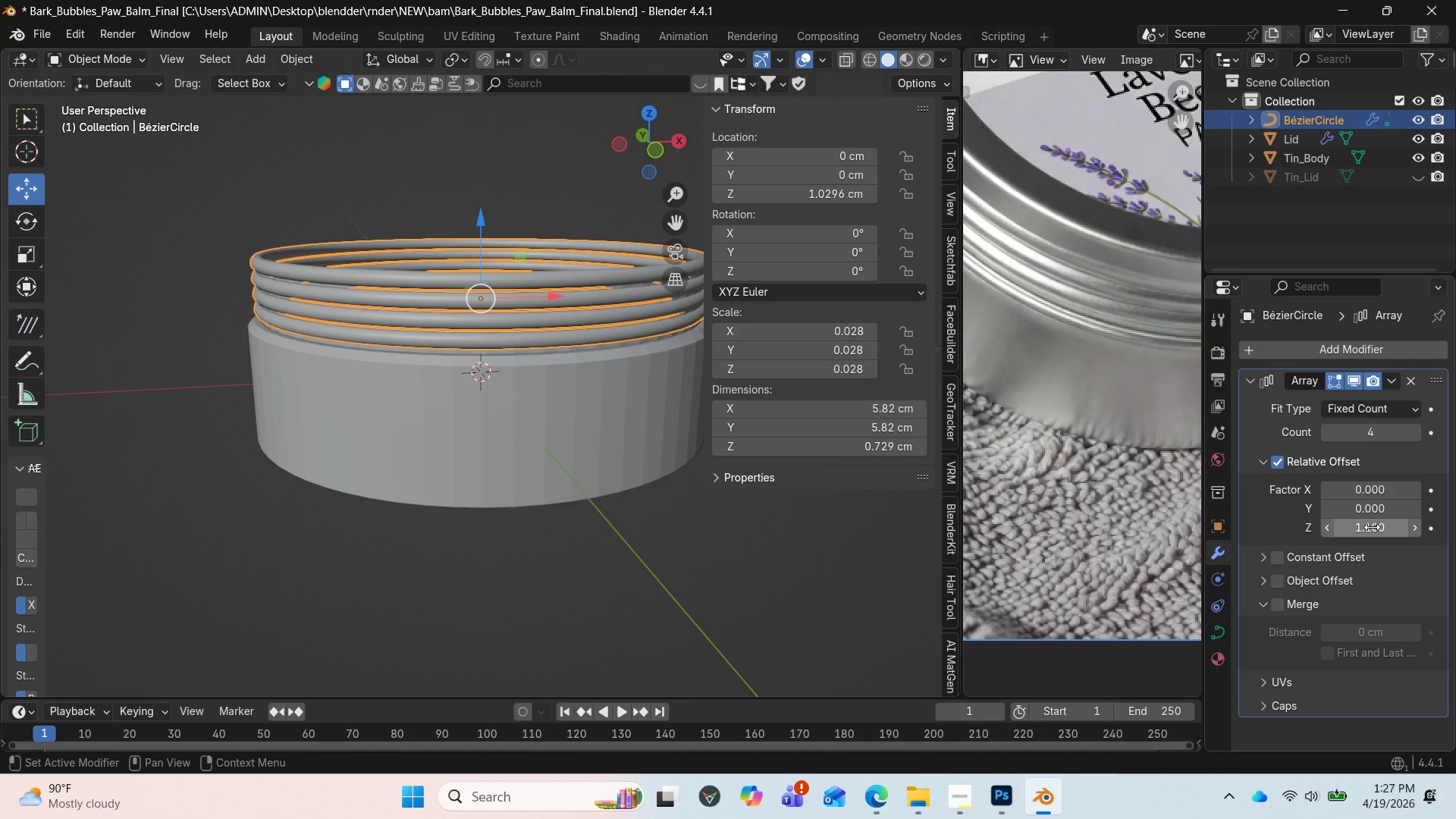 
left_click([1373, 526])
 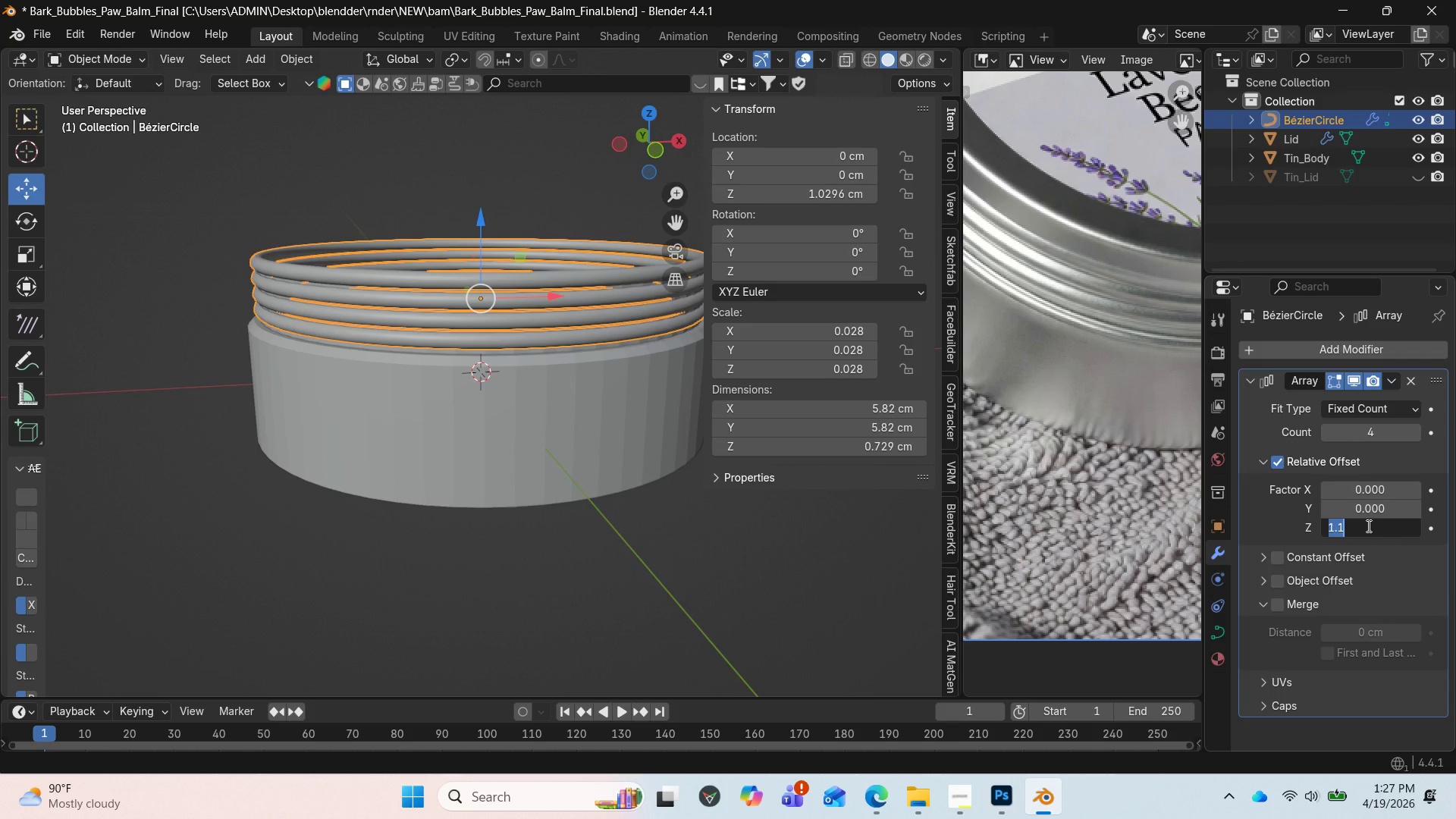 
left_click([1367, 526])
 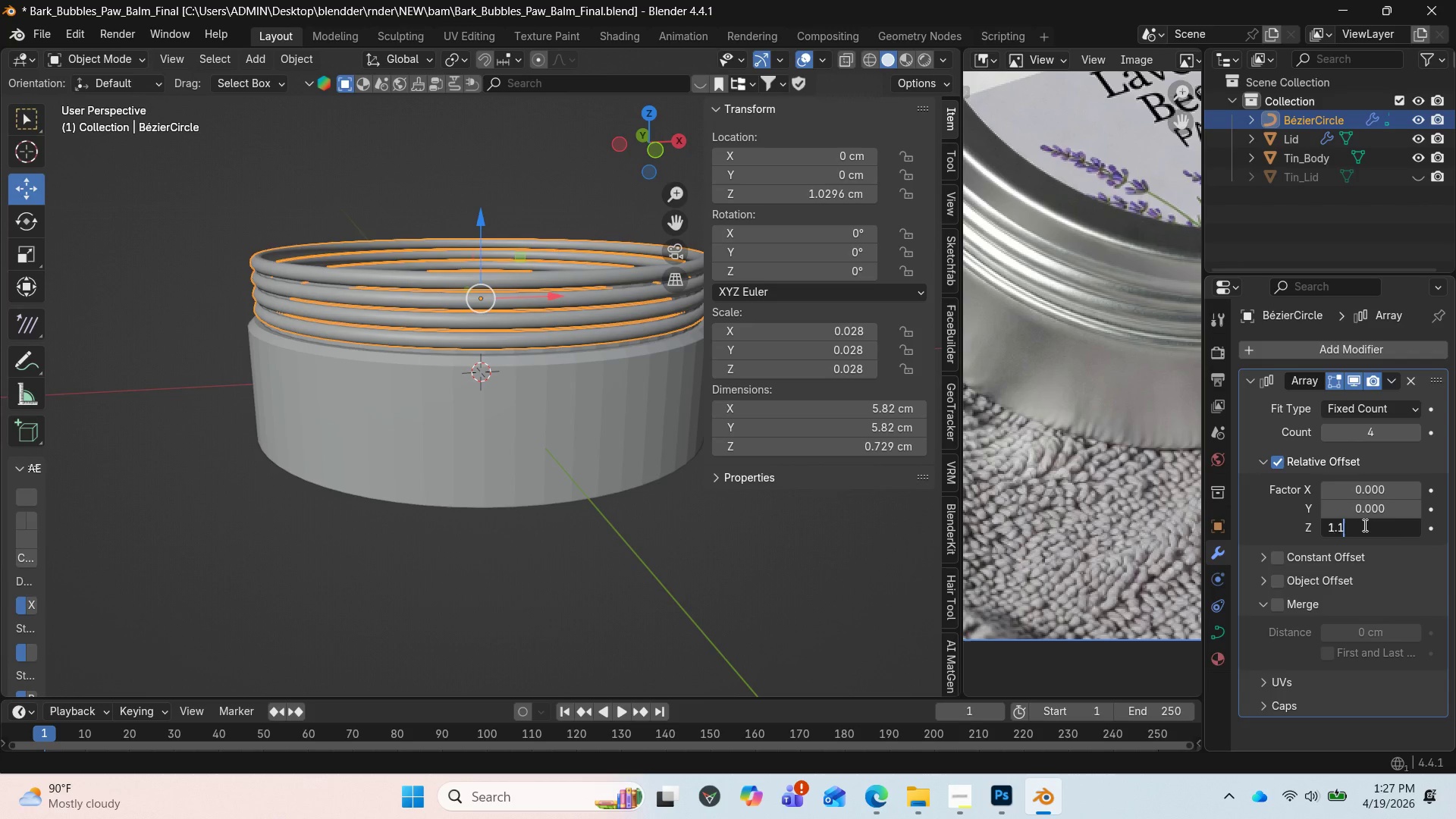 
key(Backspace)
type(02)
 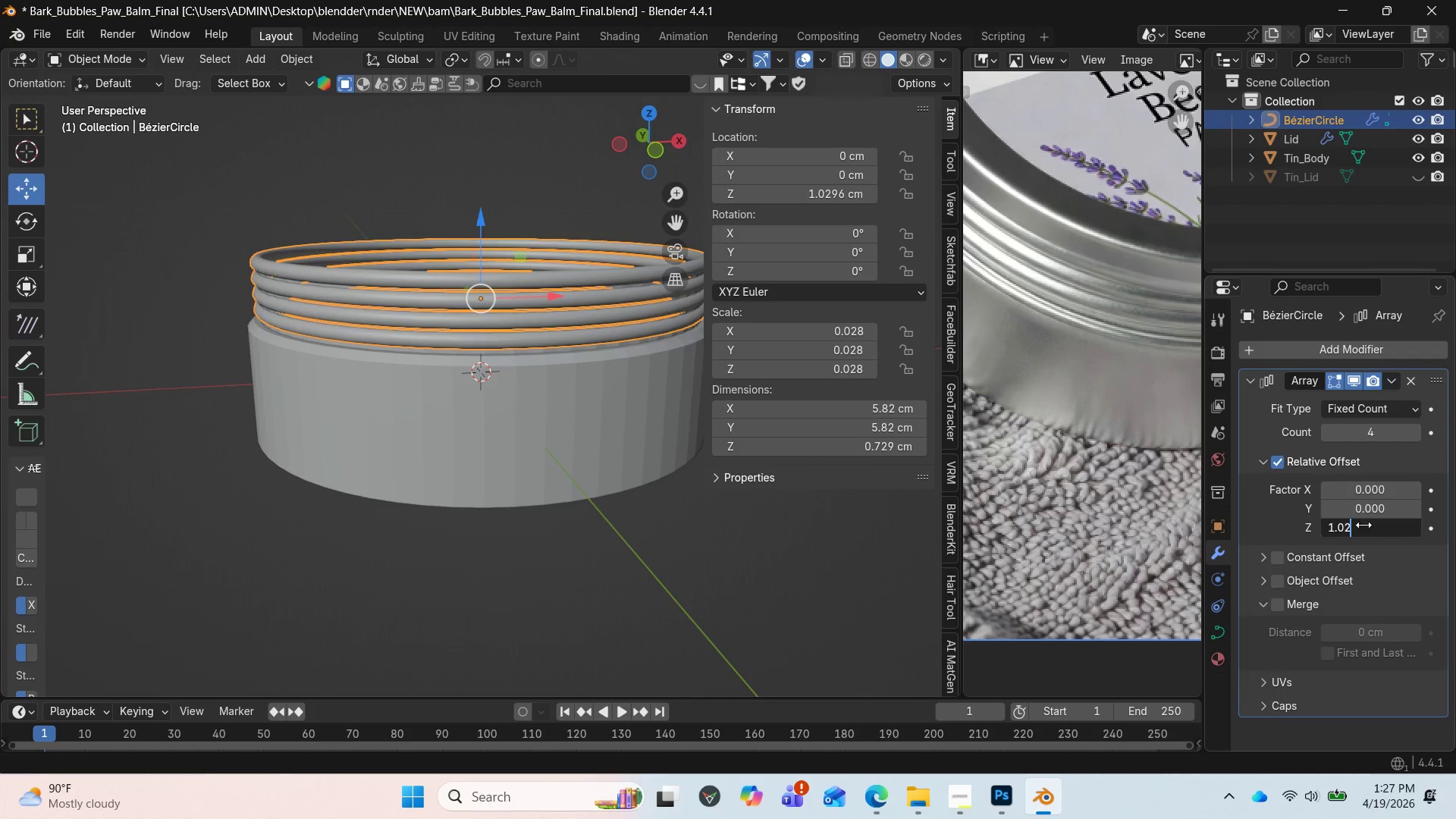 
key(Enter)
 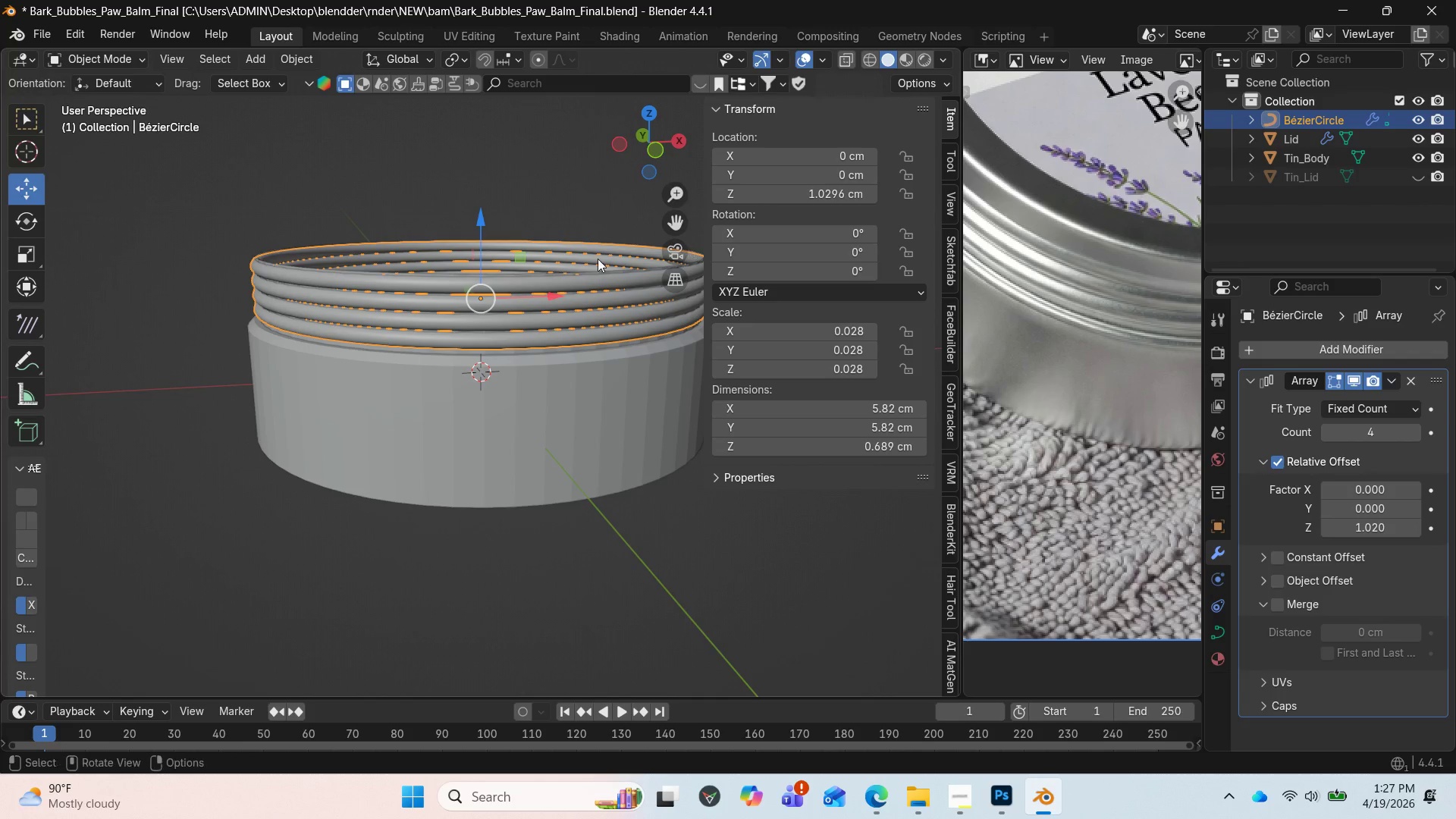 
left_click_drag(start_coordinate=[640, 130], to_coordinate=[772, 109])
 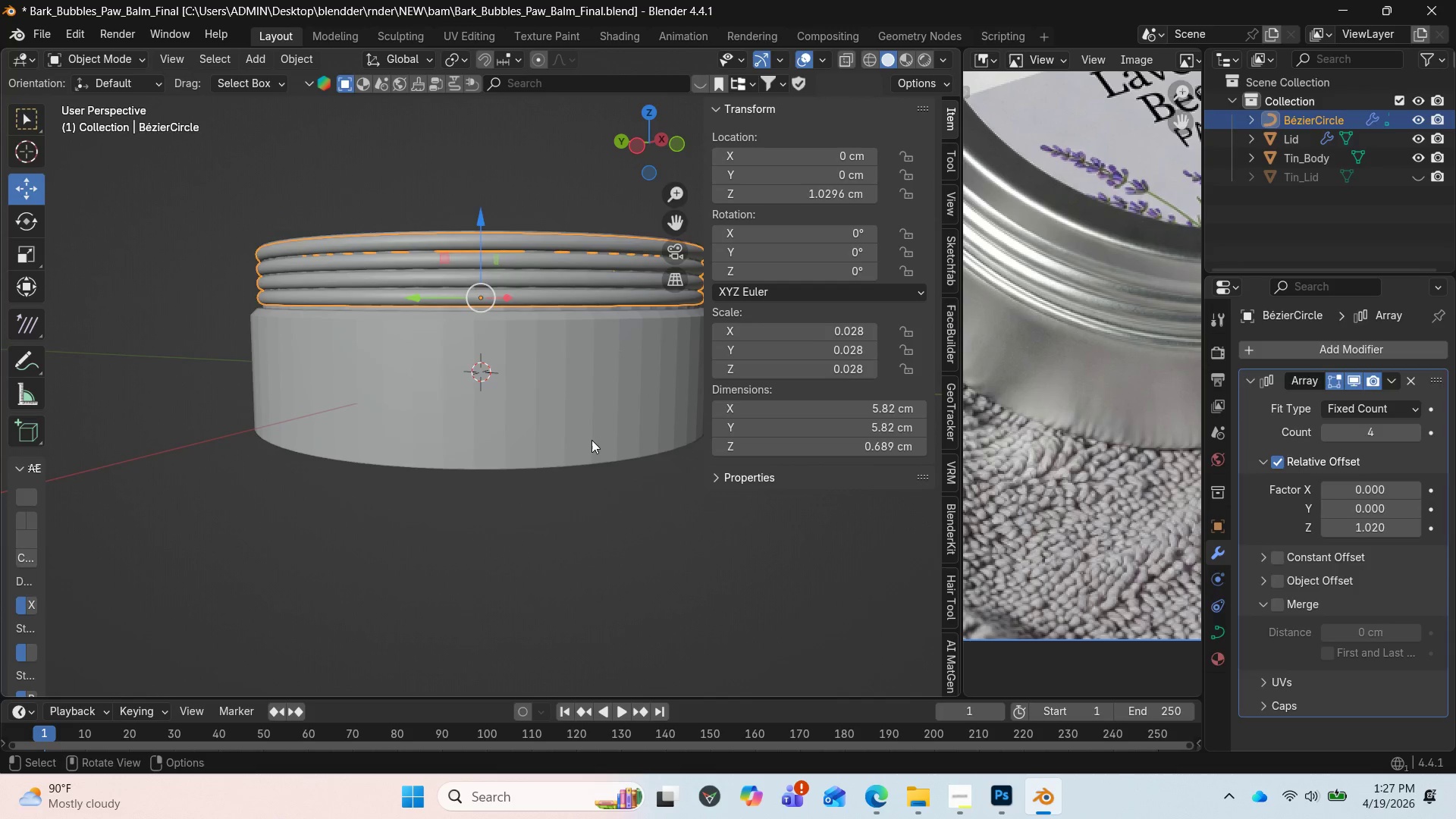 
left_click([586, 449])
 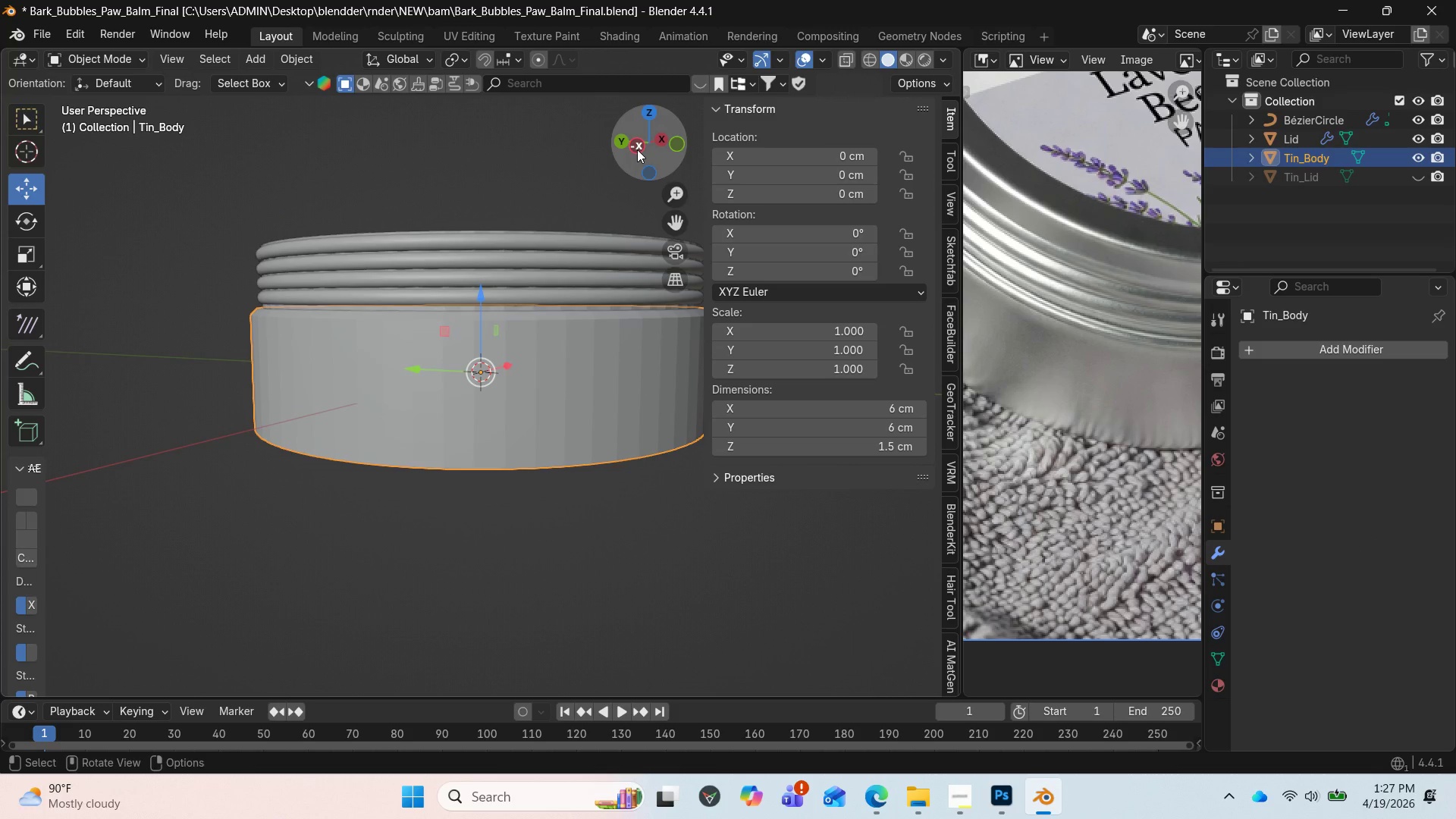 
left_click_drag(start_coordinate=[637, 149], to_coordinate=[408, 171])
 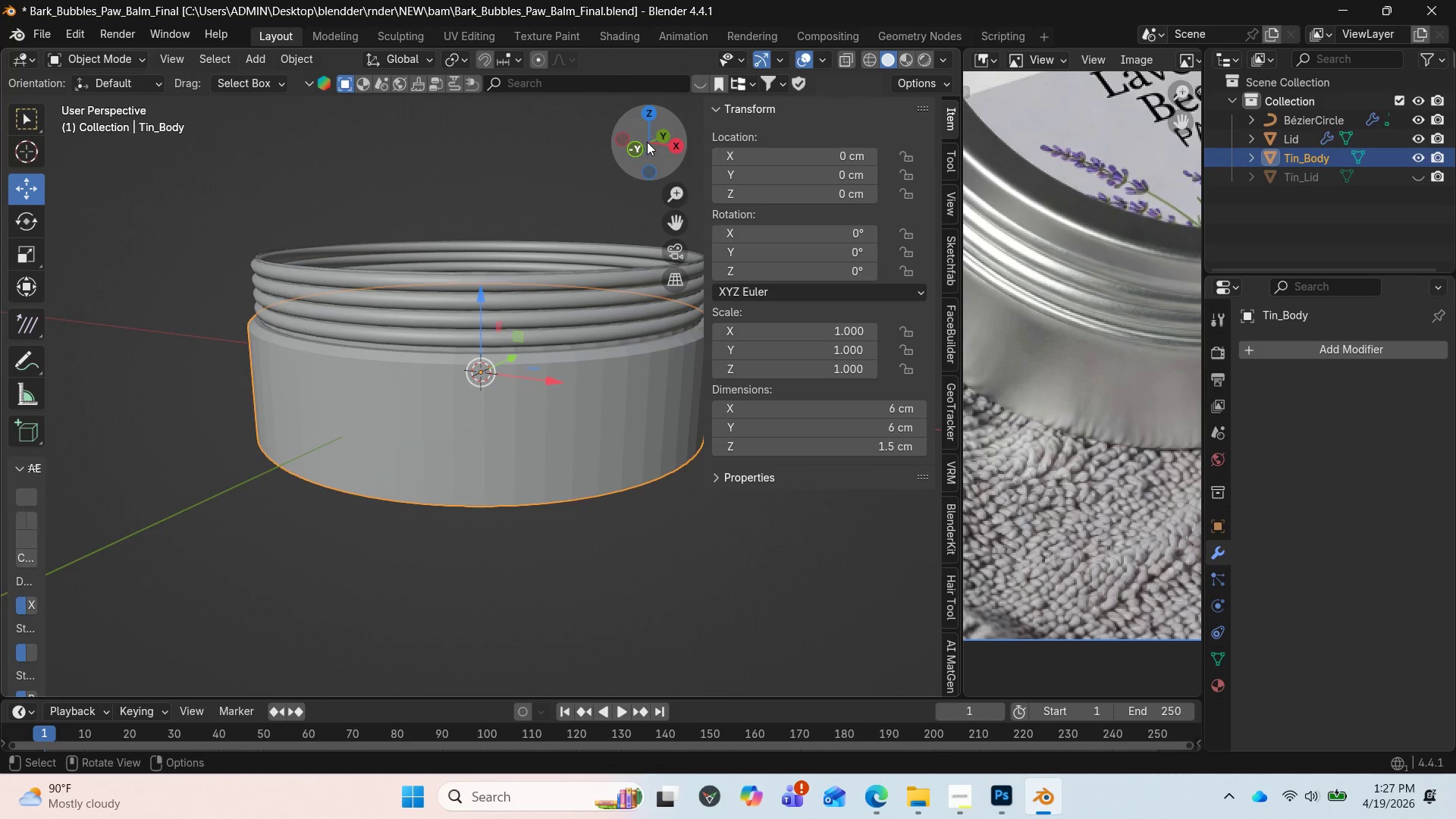 
left_click_drag(start_coordinate=[648, 142], to_coordinate=[632, 146])
 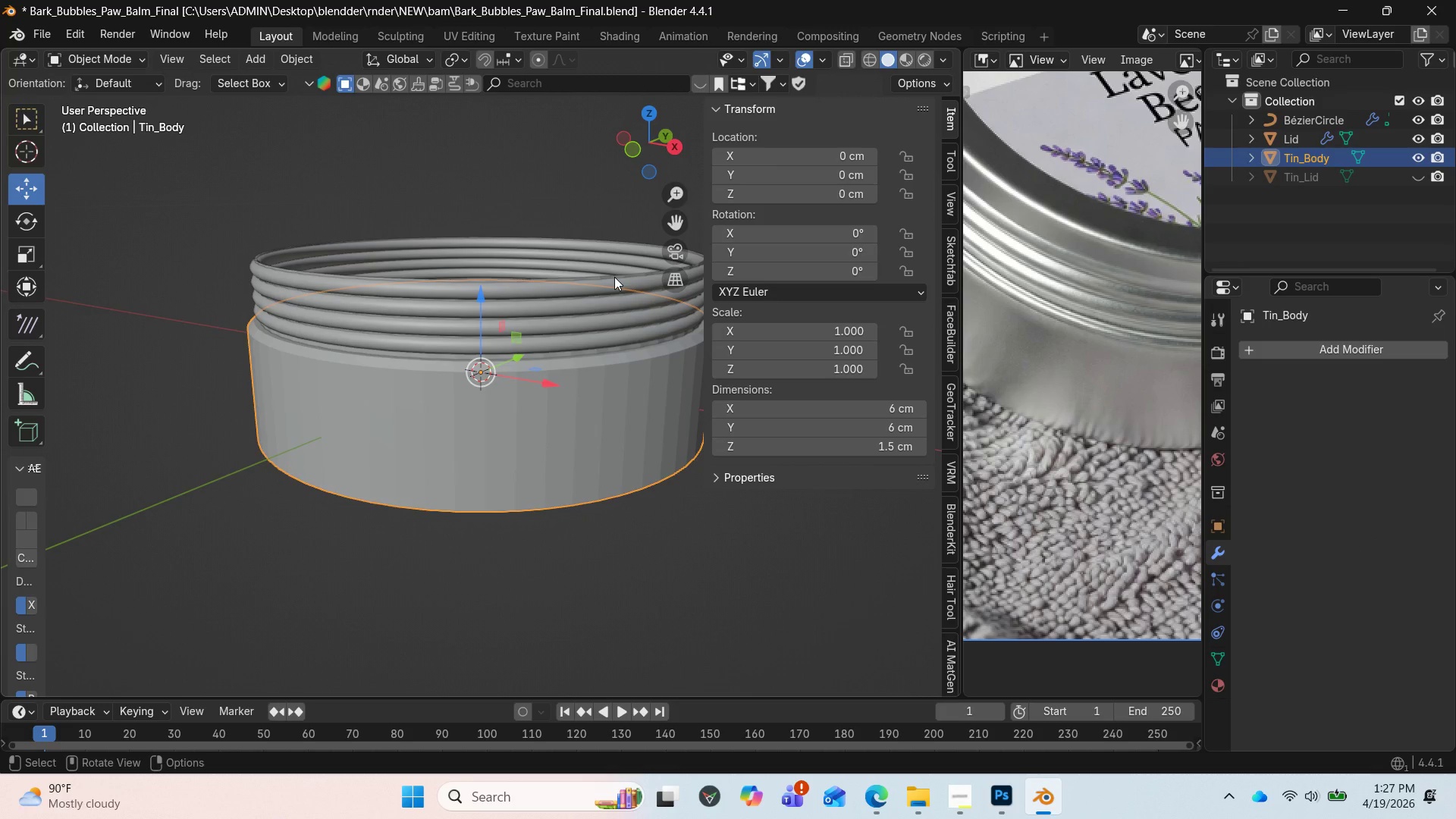 
left_click_drag(start_coordinate=[661, 149], to_coordinate=[573, 178])
 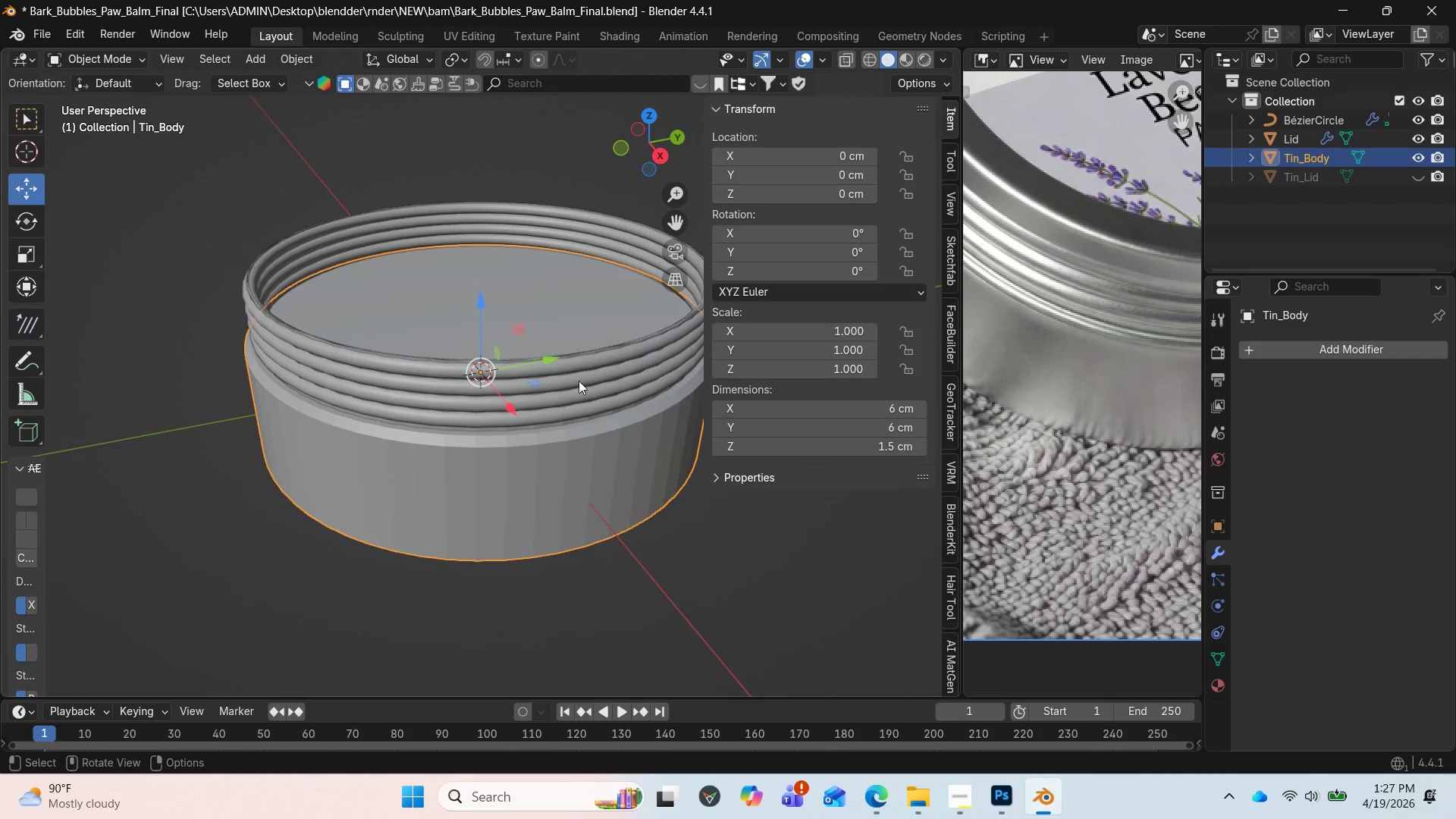 
scroll: coordinate [569, 383], scroll_direction: down, amount: 3.0
 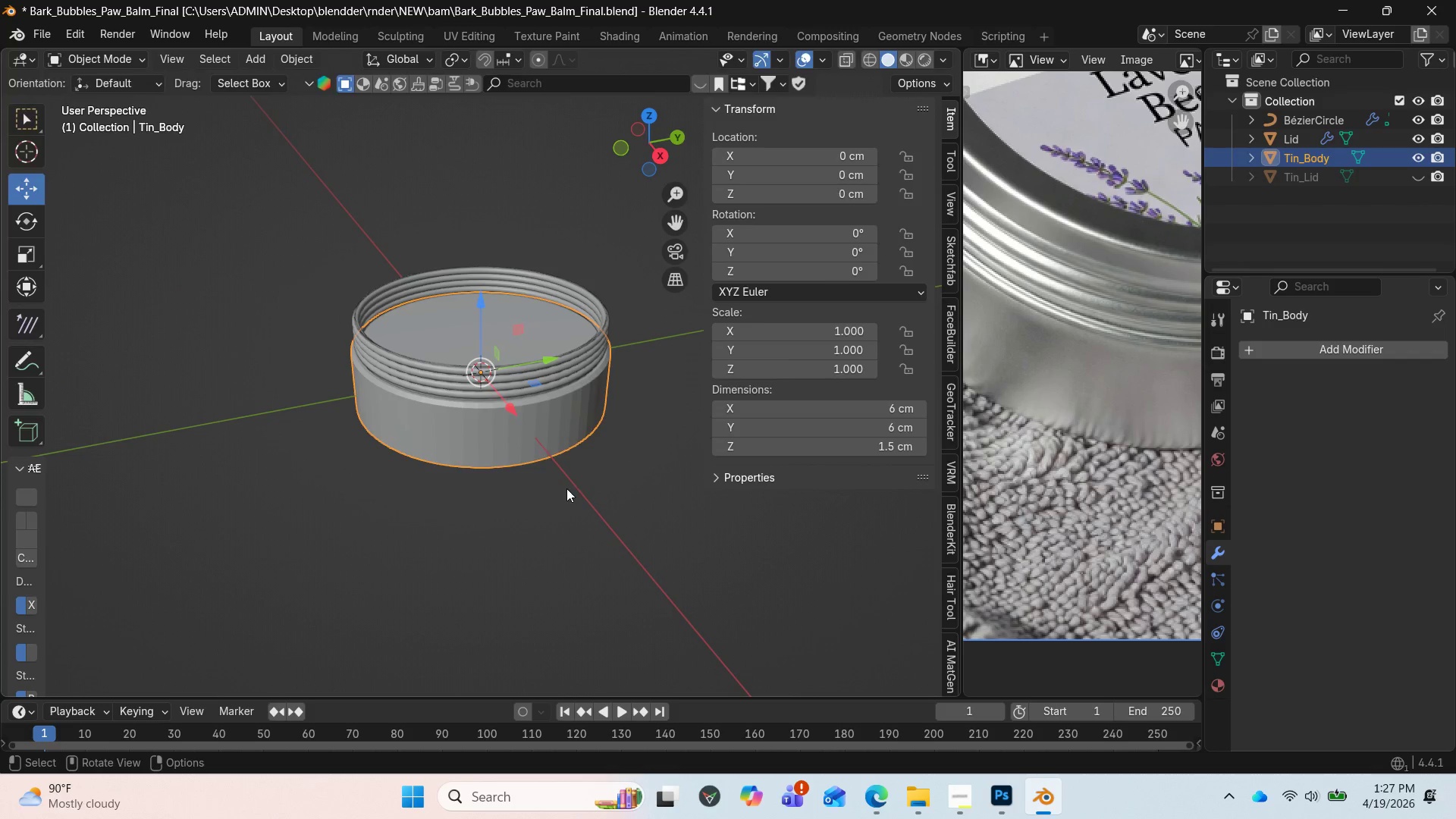 
key(Tab)
 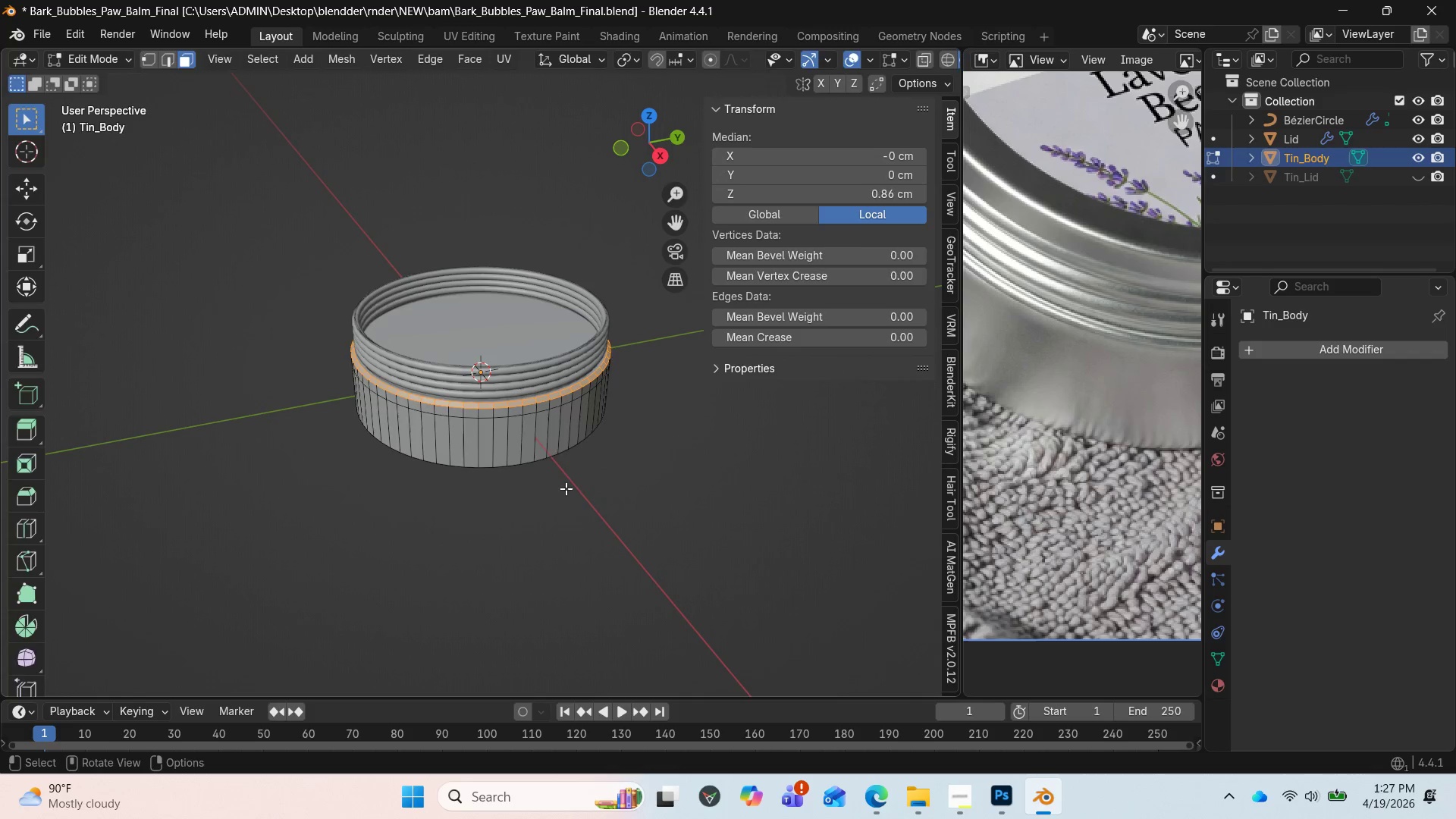 
key(Tab)
 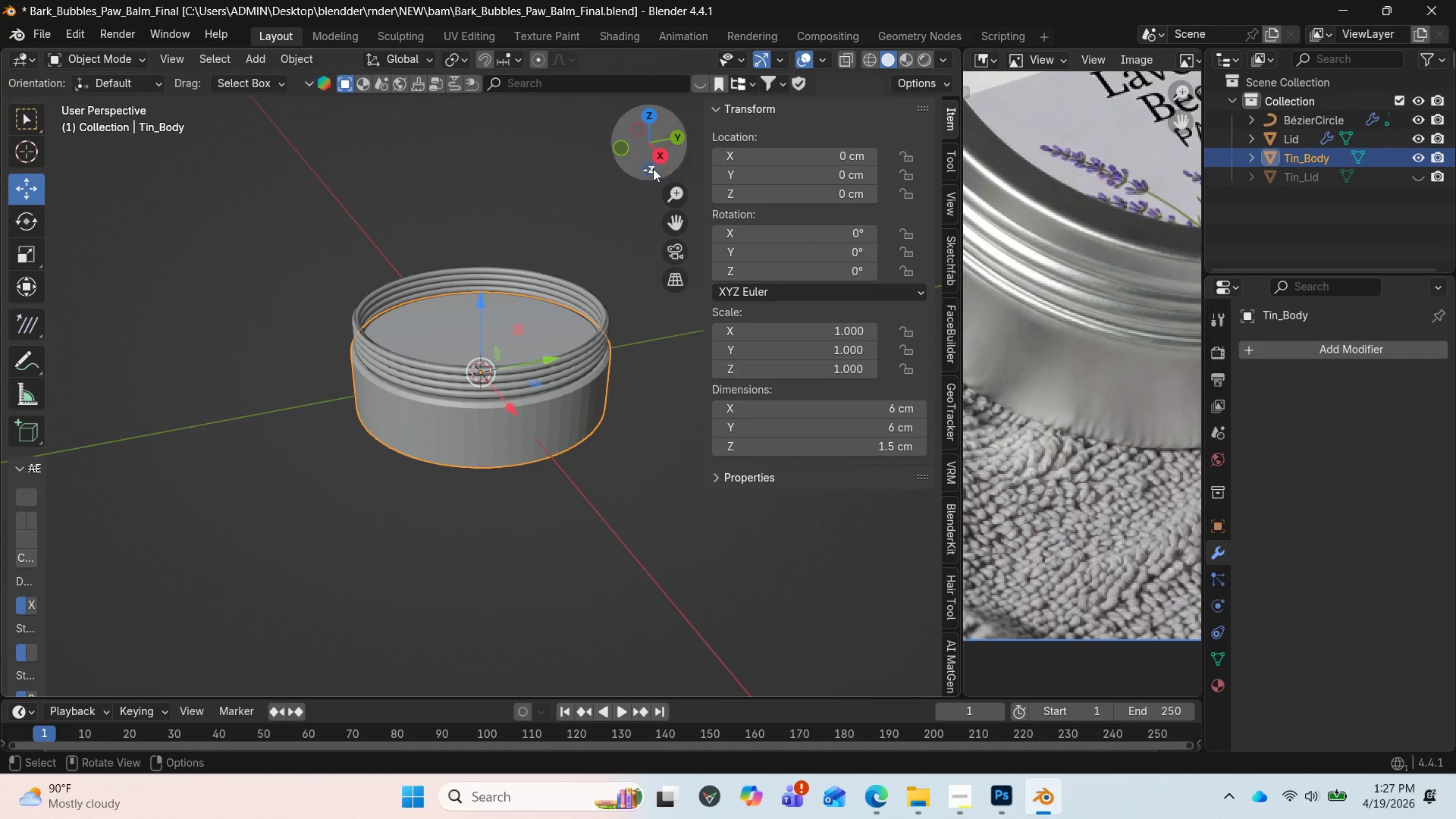 
left_click_drag(start_coordinate=[662, 145], to_coordinate=[692, 102])
 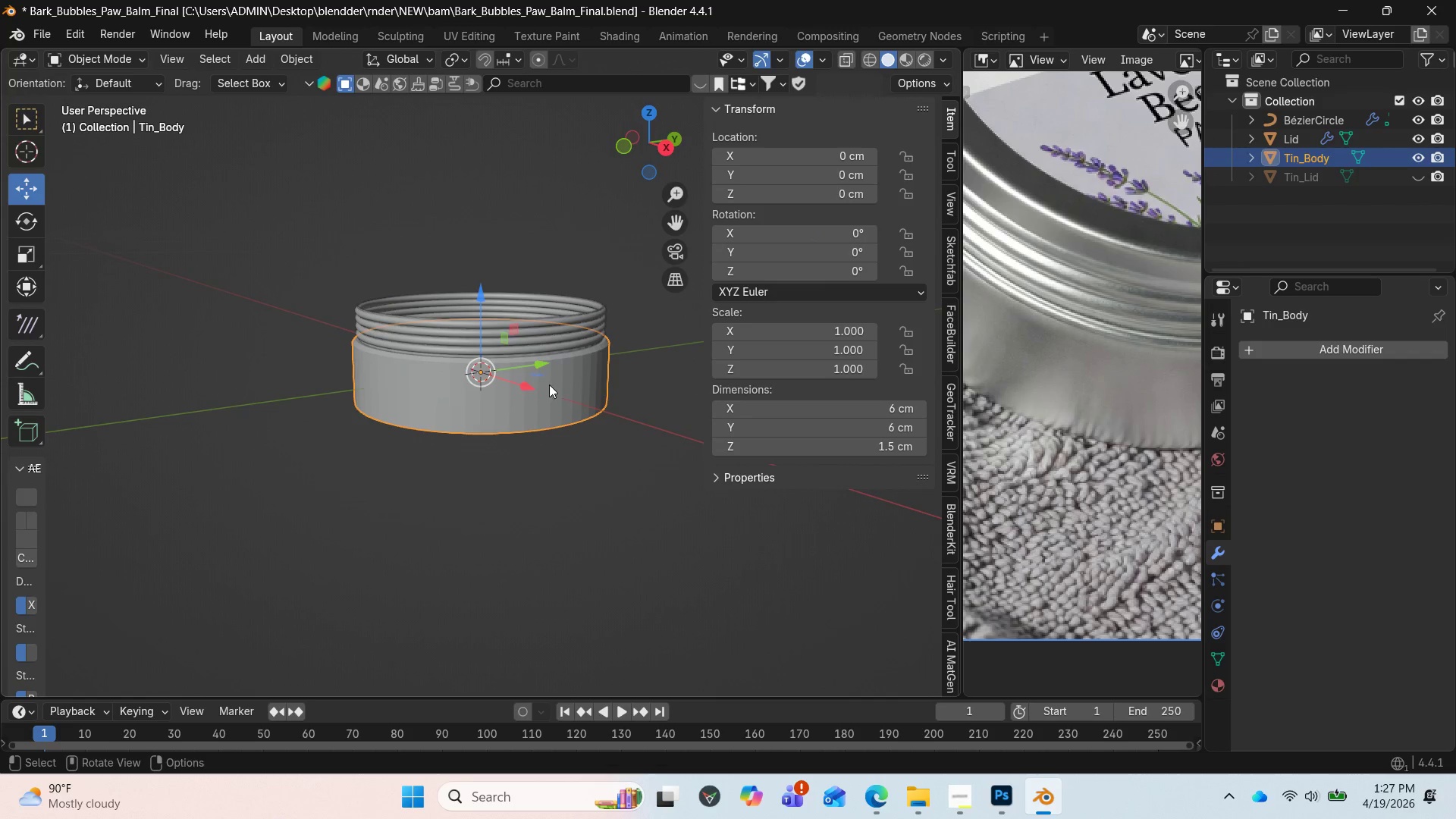 
left_click([553, 388])
 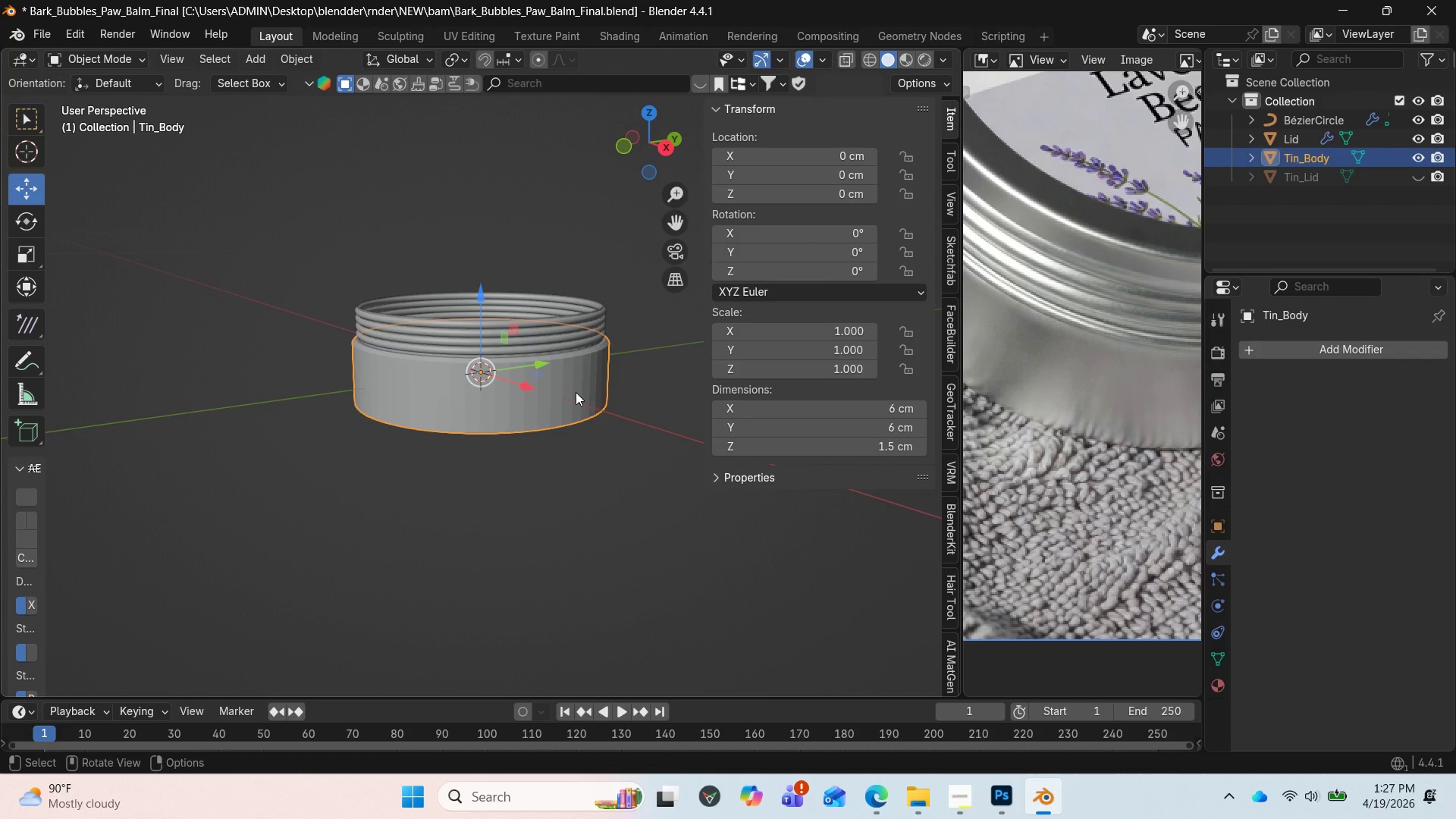 
left_click([576, 392])
 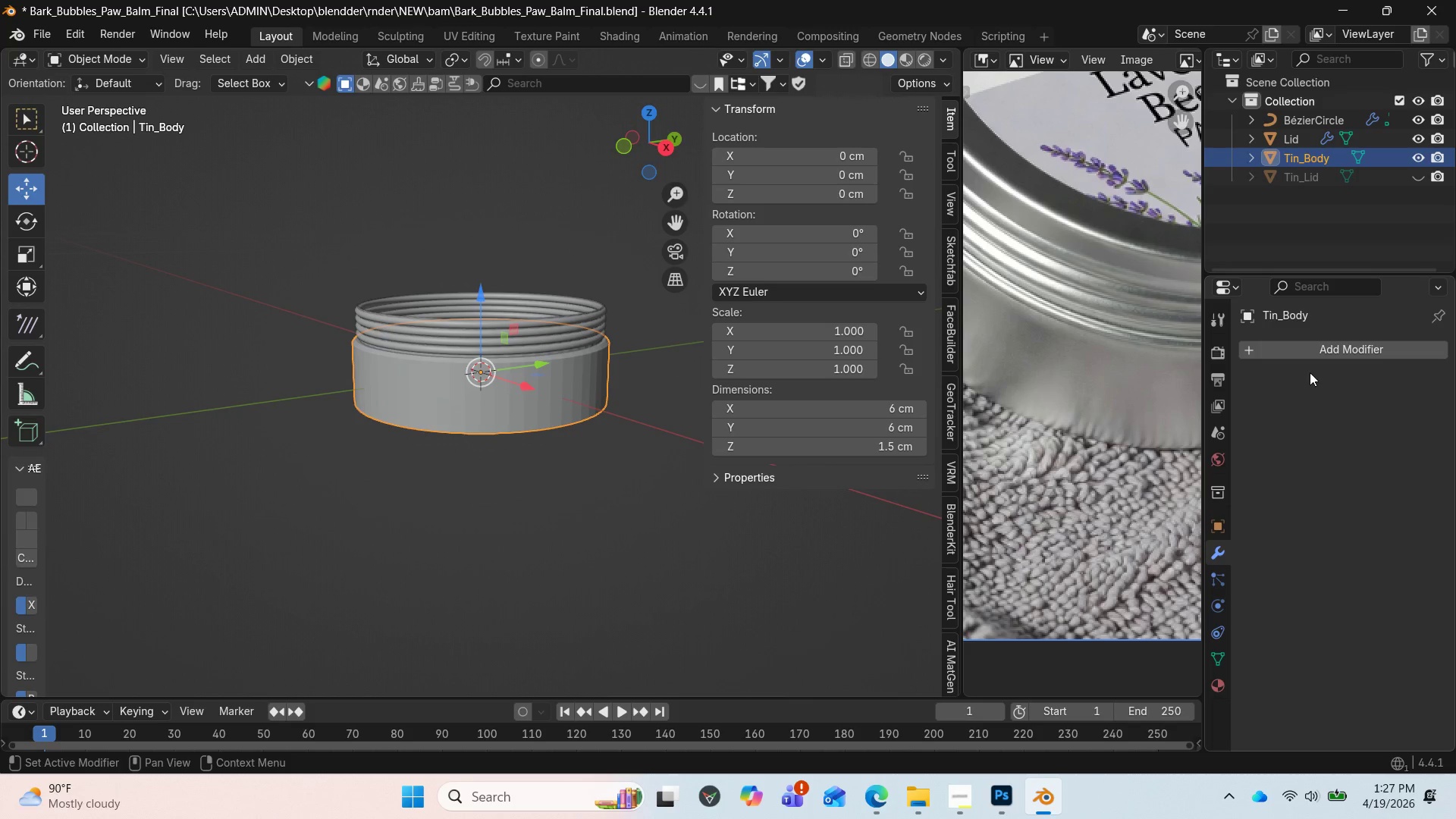 
left_click([1307, 347])
 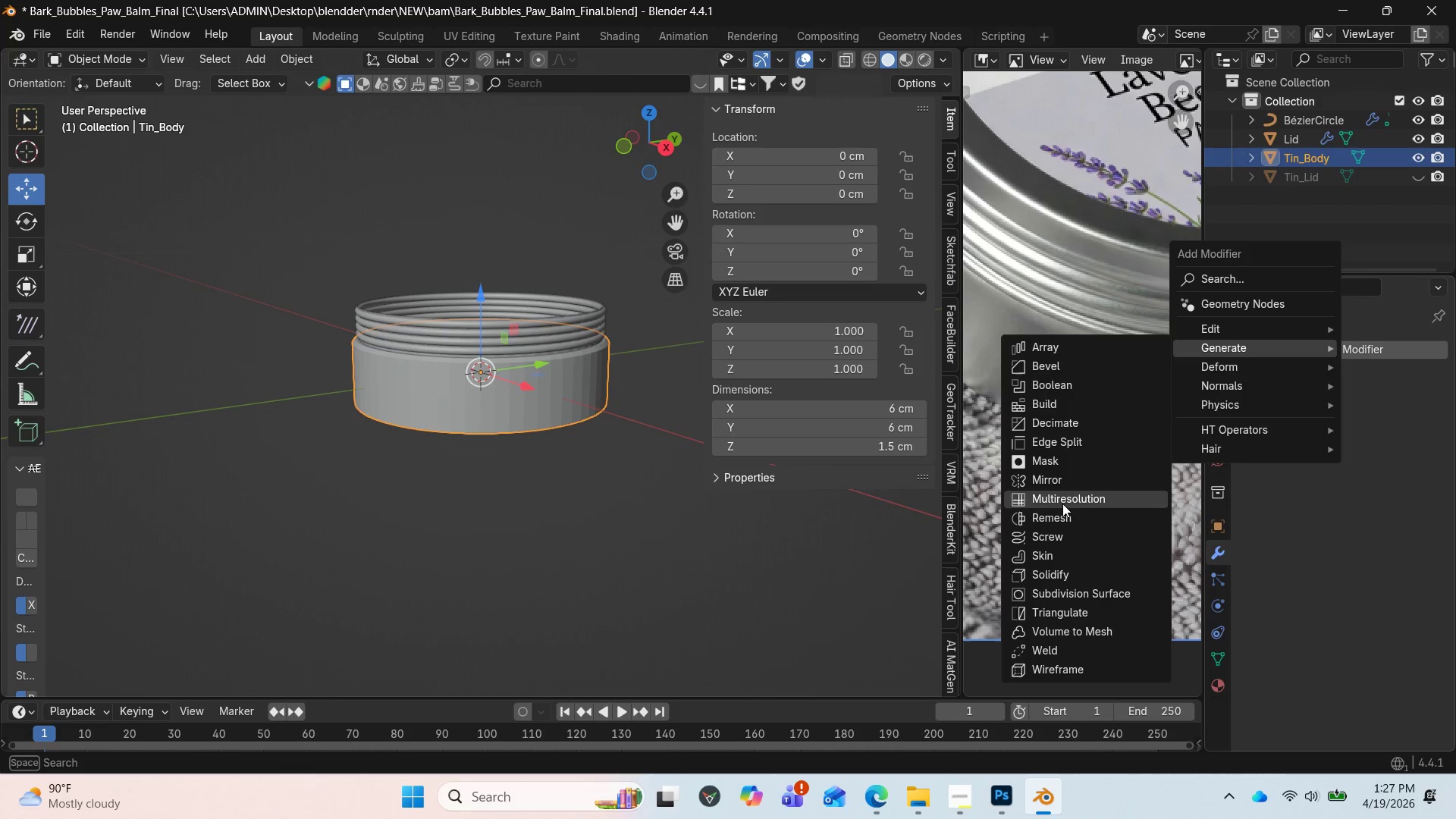 
wait(5.53)
 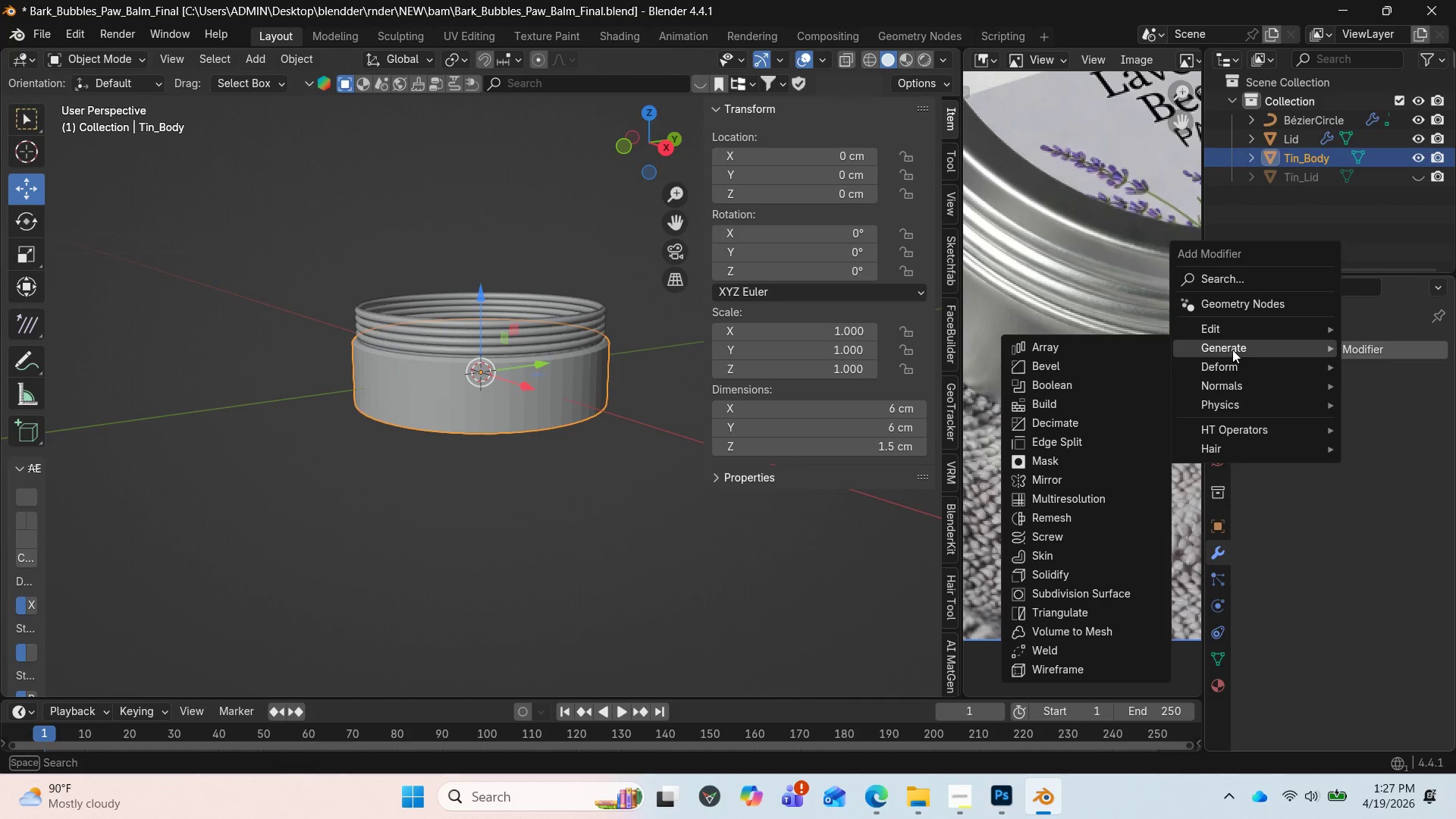 
left_click([1055, 595])
 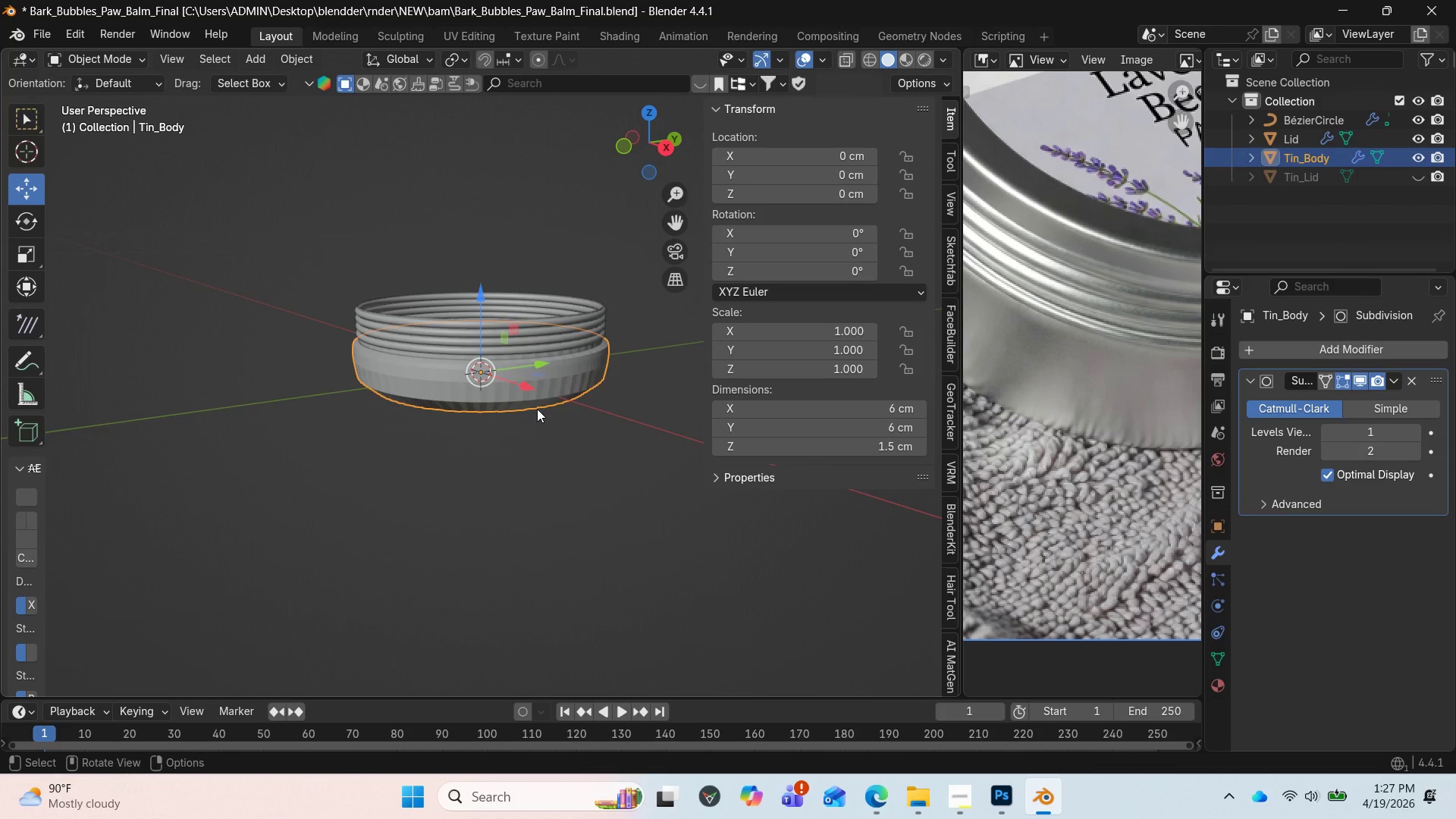 
key(Tab)
 